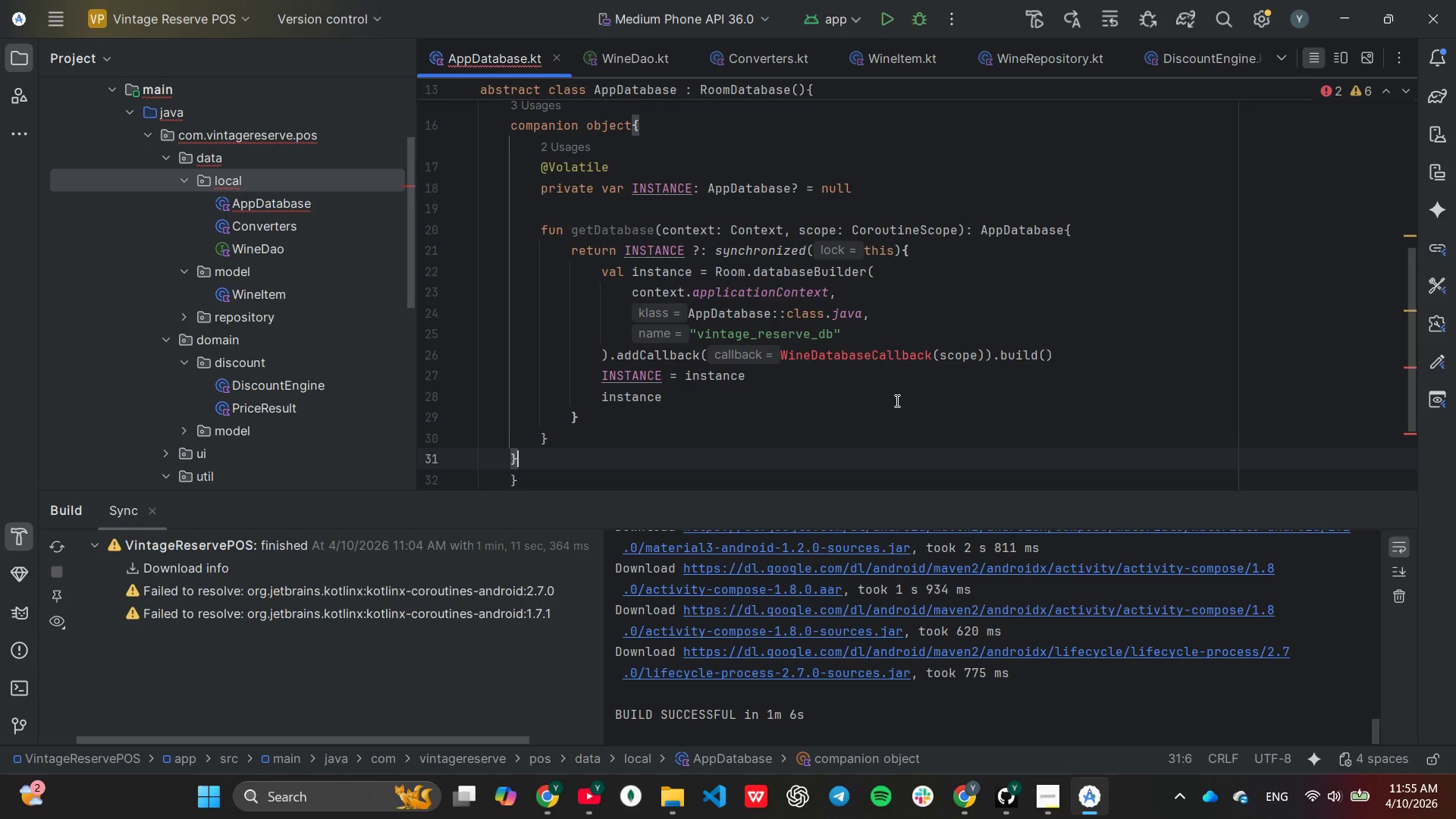 
scroll: coordinate [888, 384], scroll_direction: down, amount: 4.0
 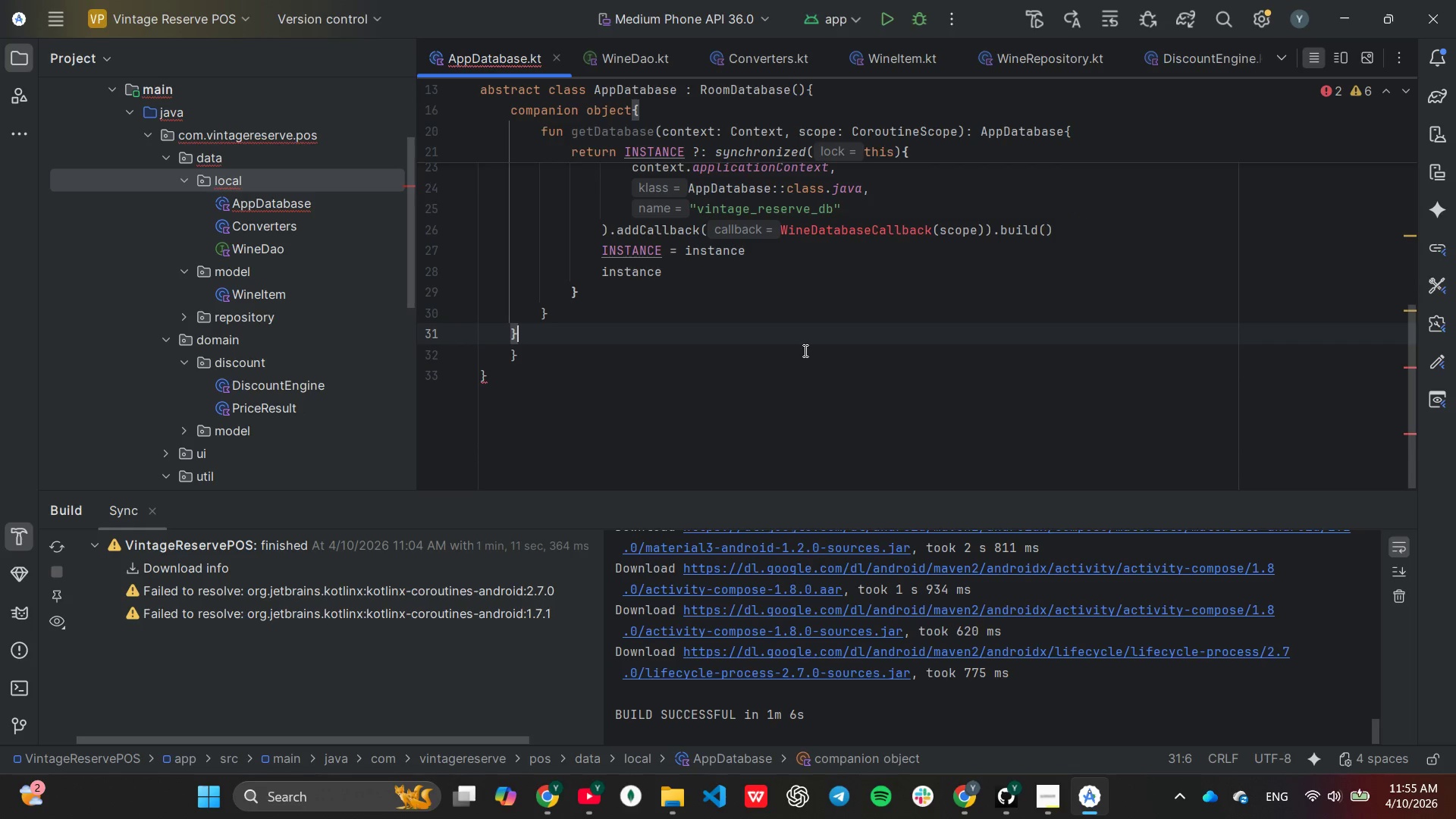 
left_click([803, 350])
 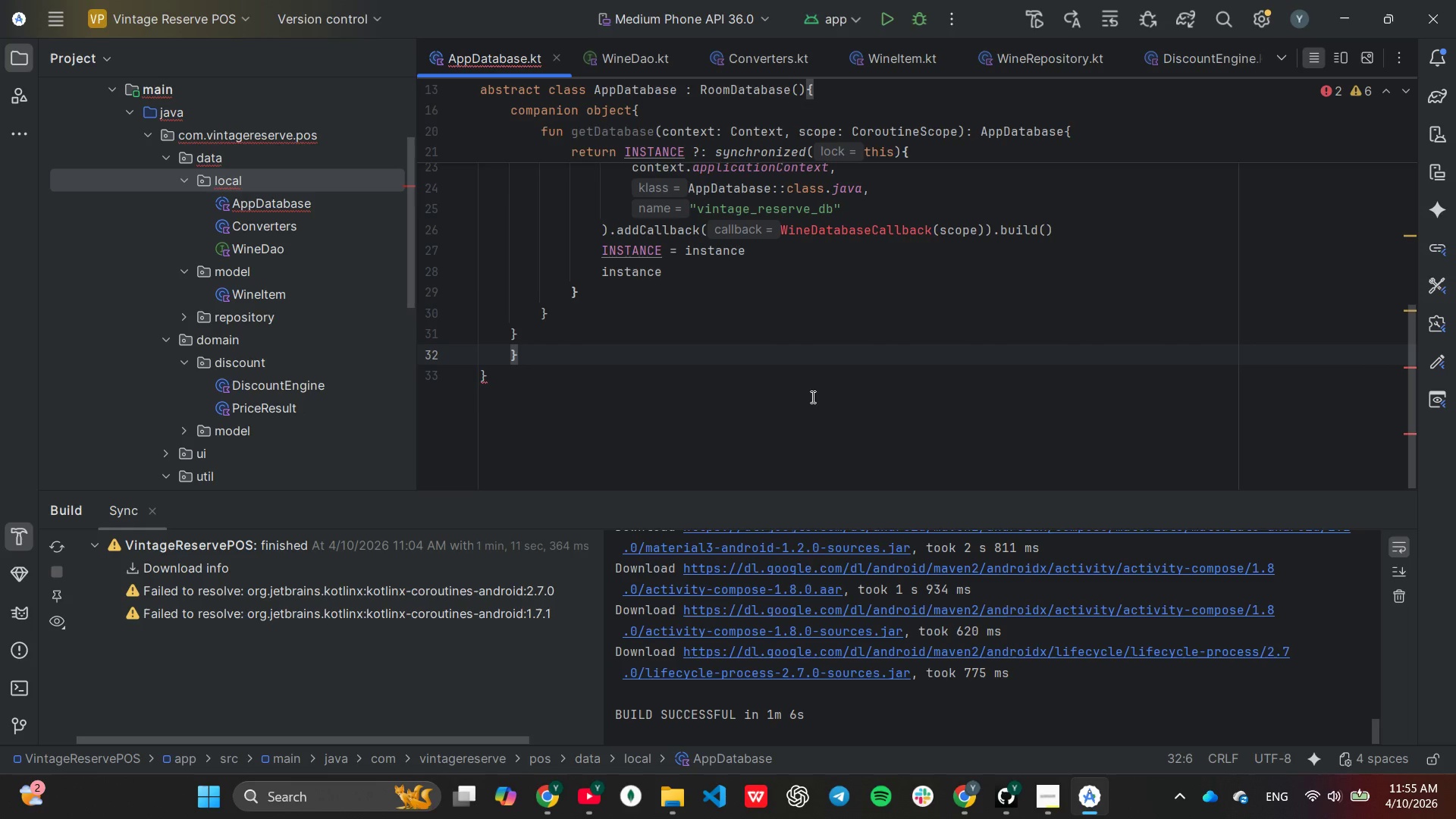 
key(Backspace)
 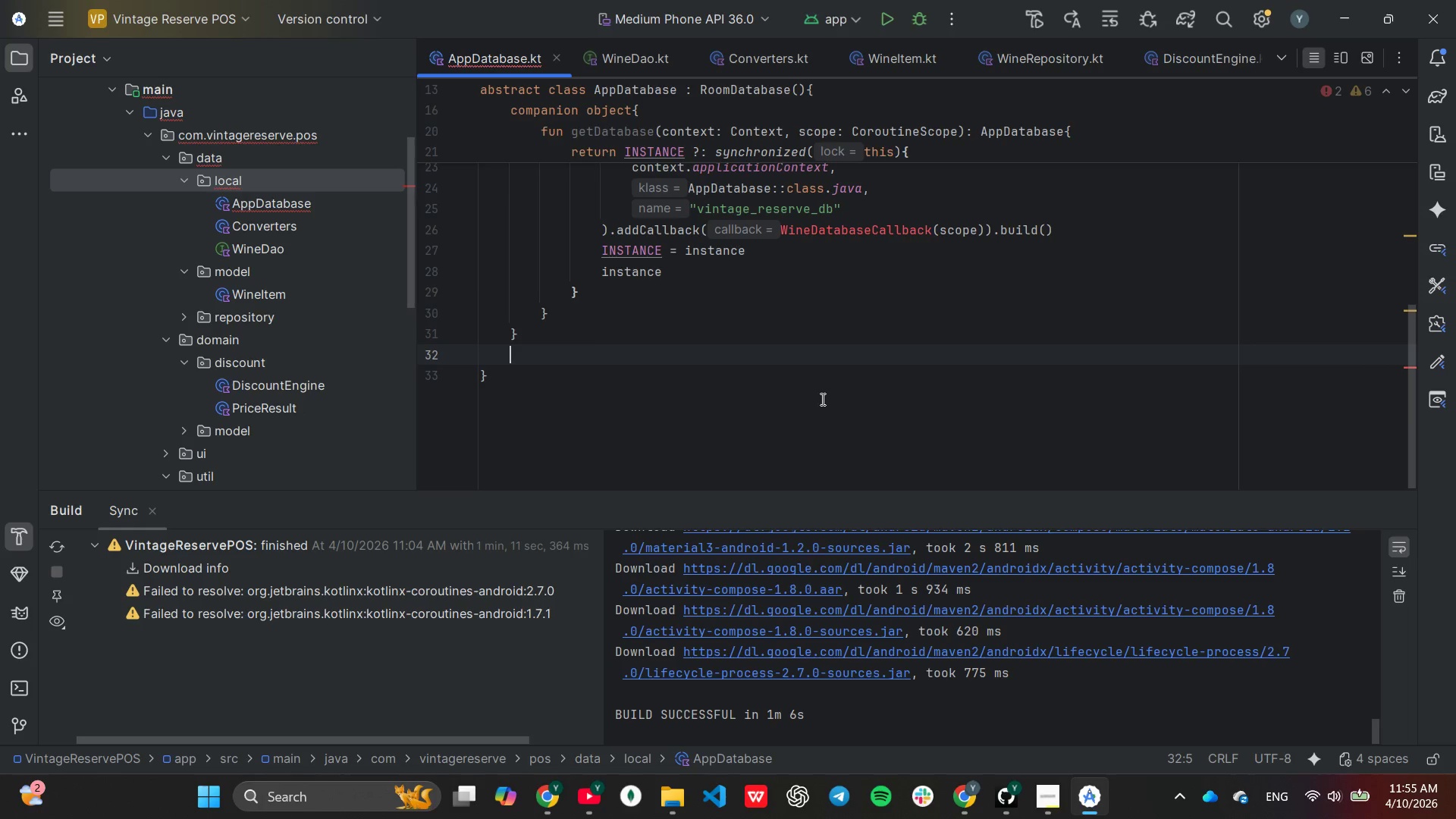 
key(Enter)
 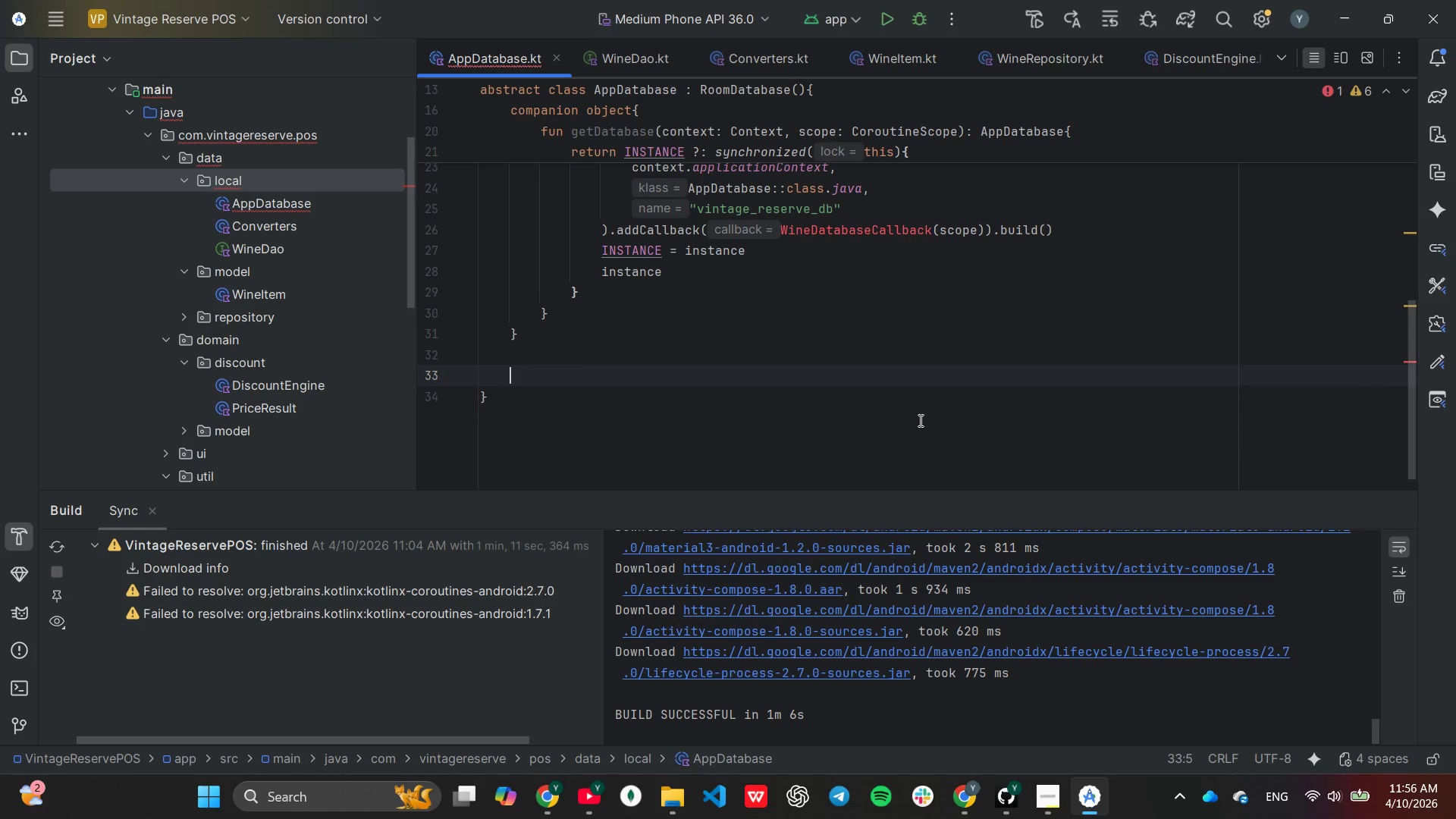 
wait(7.94)
 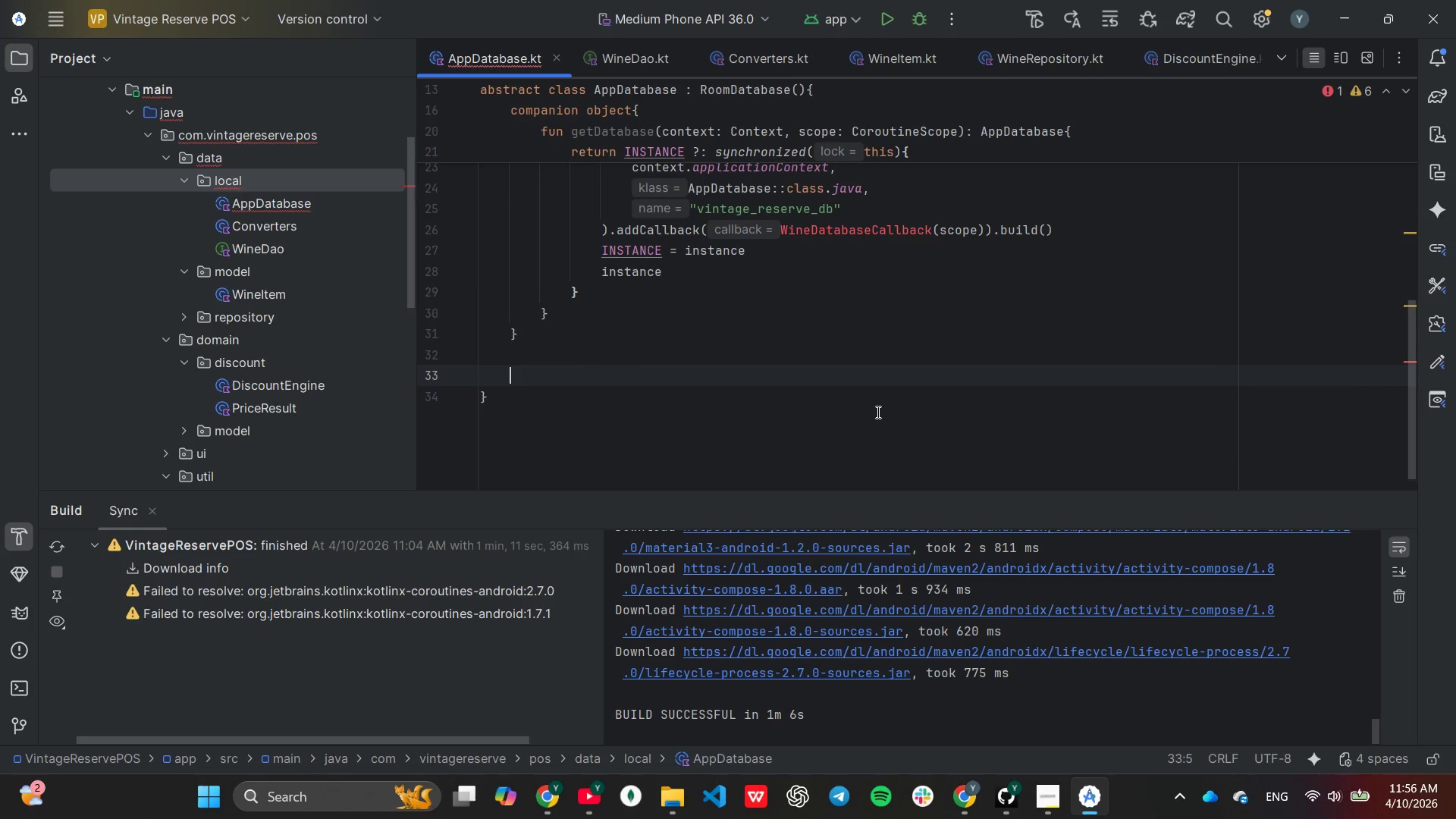 
type(pr)
 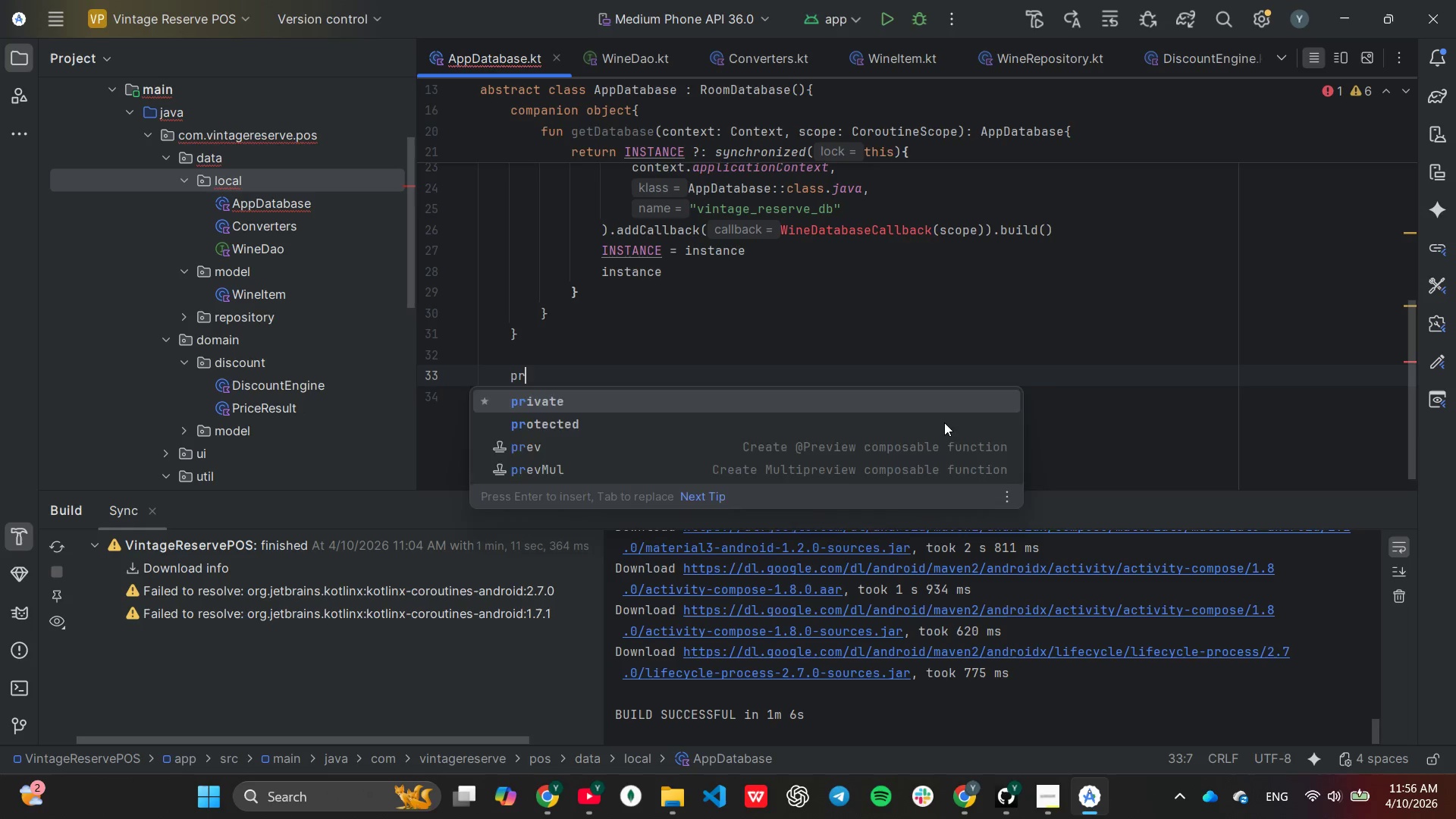 
key(Enter)
 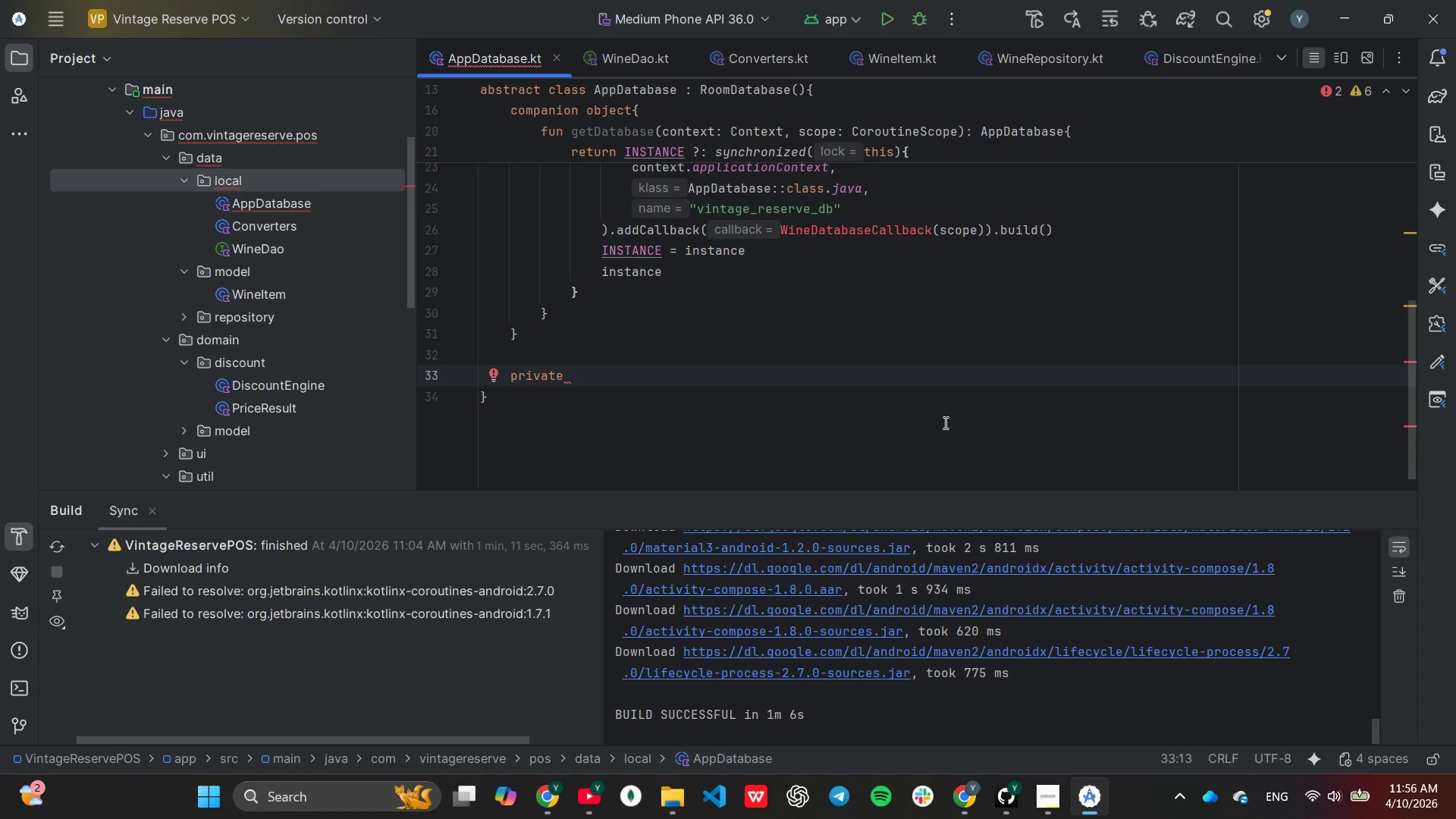 
type(cla)
 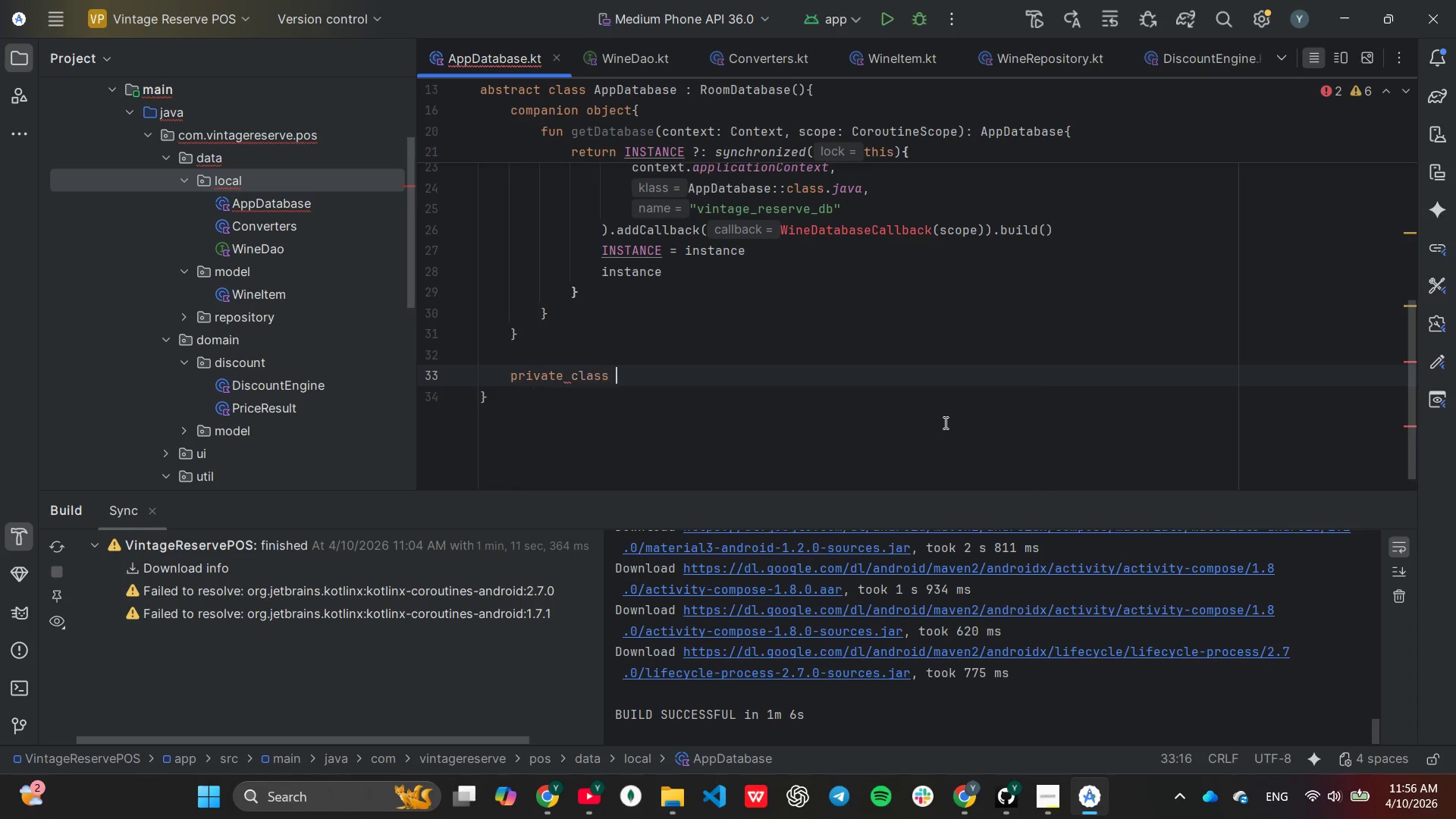 
key(Enter)
 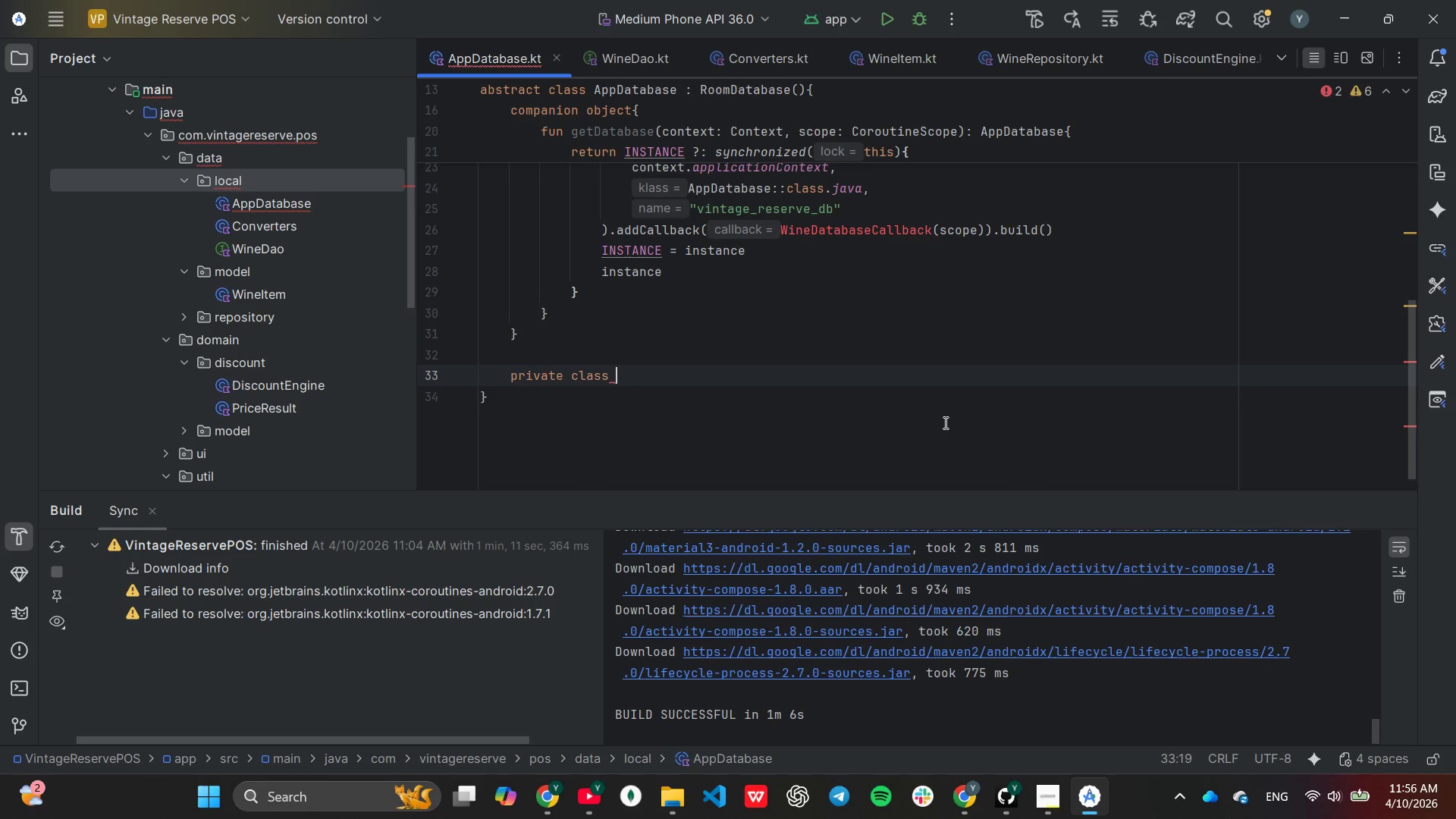 
type(Wi)
 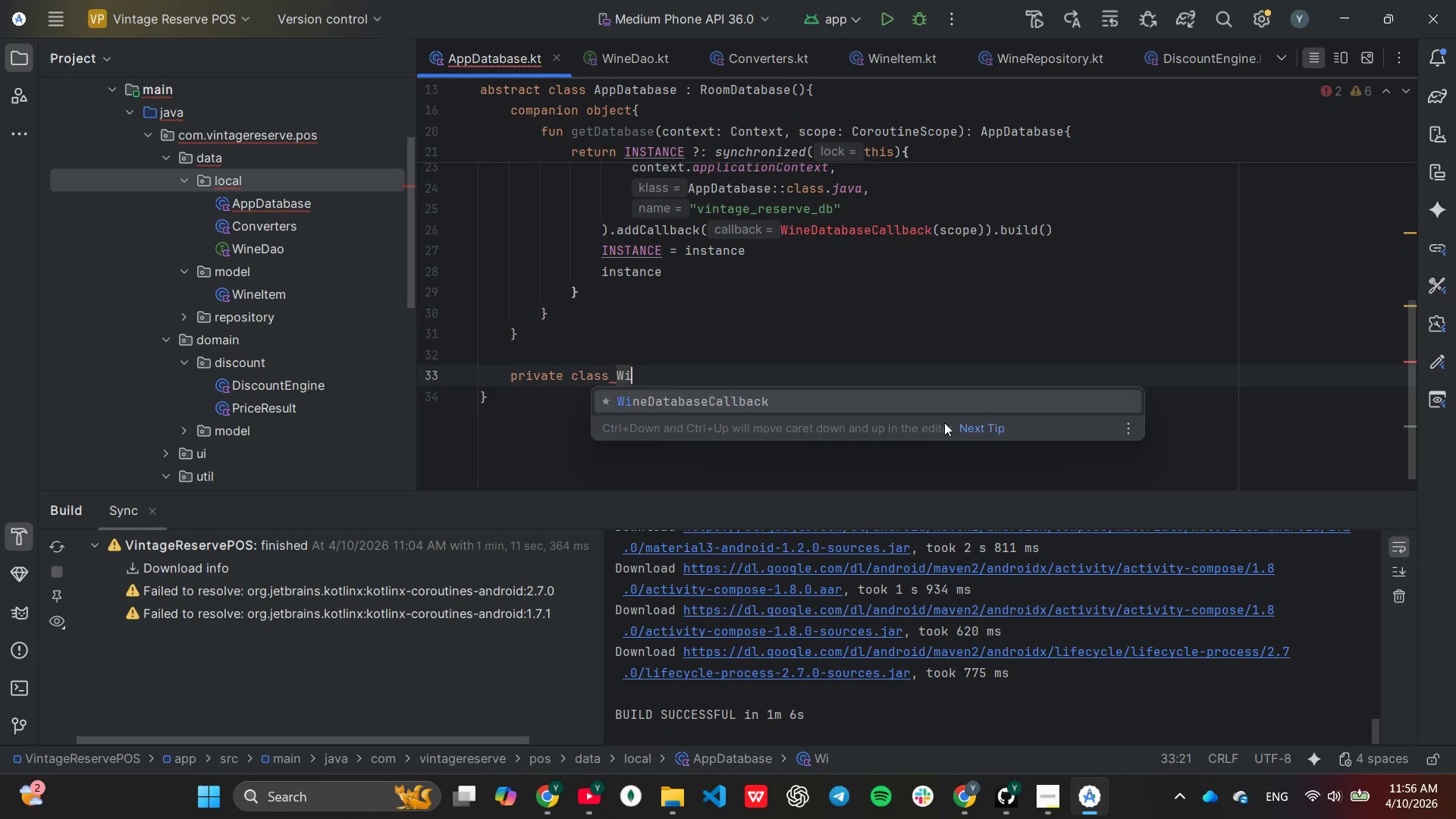 
key(Enter)
 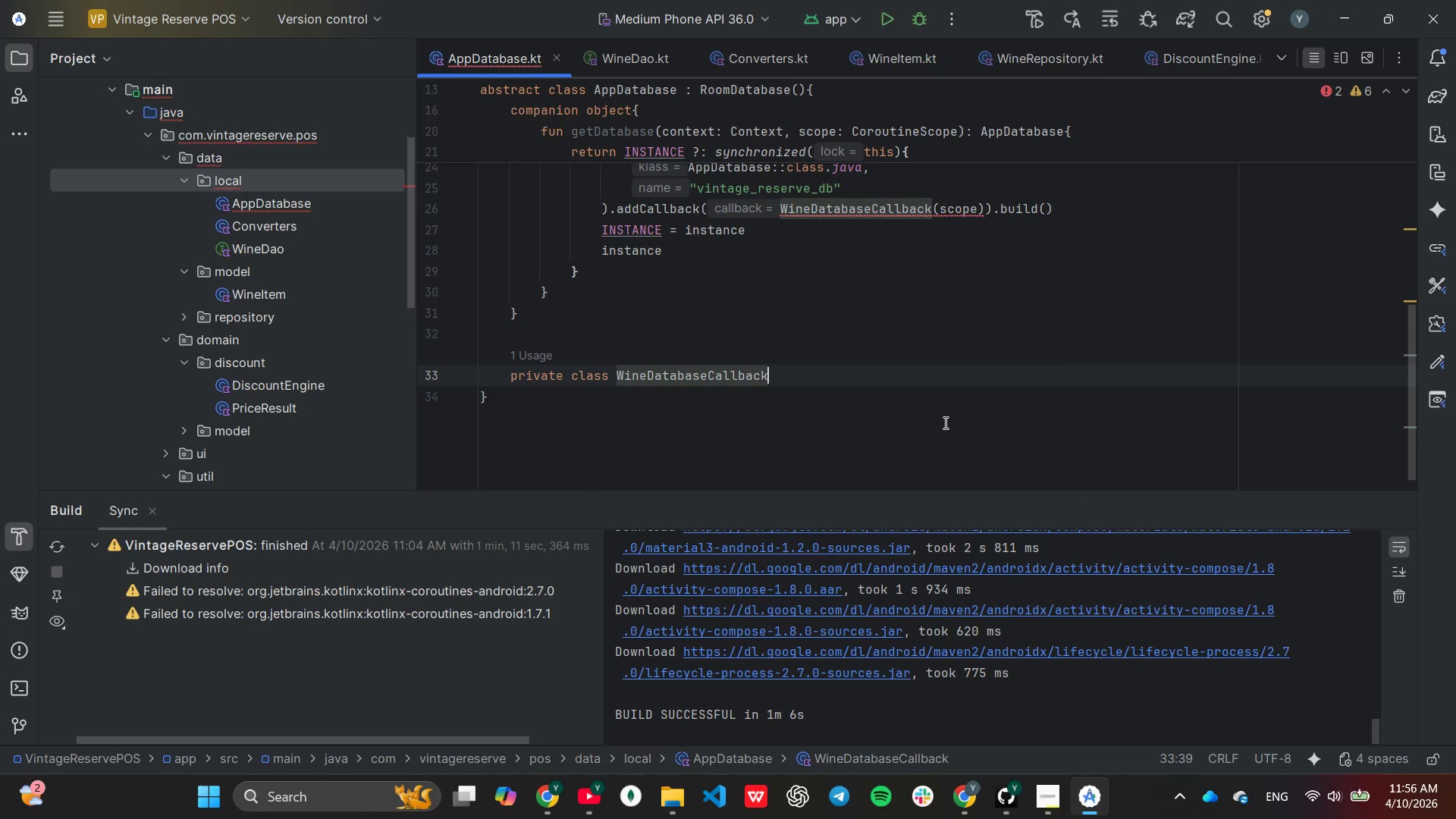 
key(Shift+ShiftLeft)
 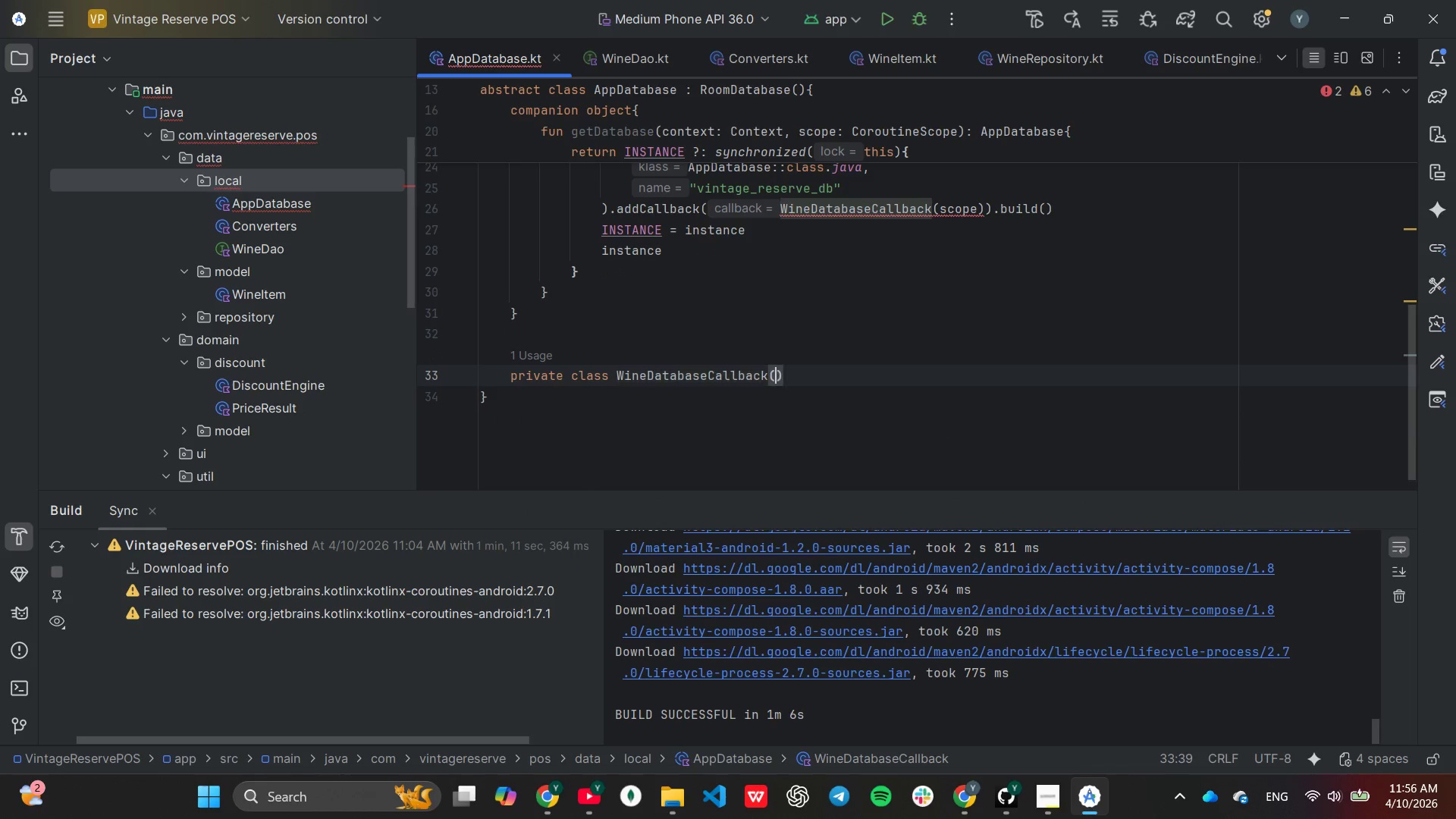 
key(Shift+9)
 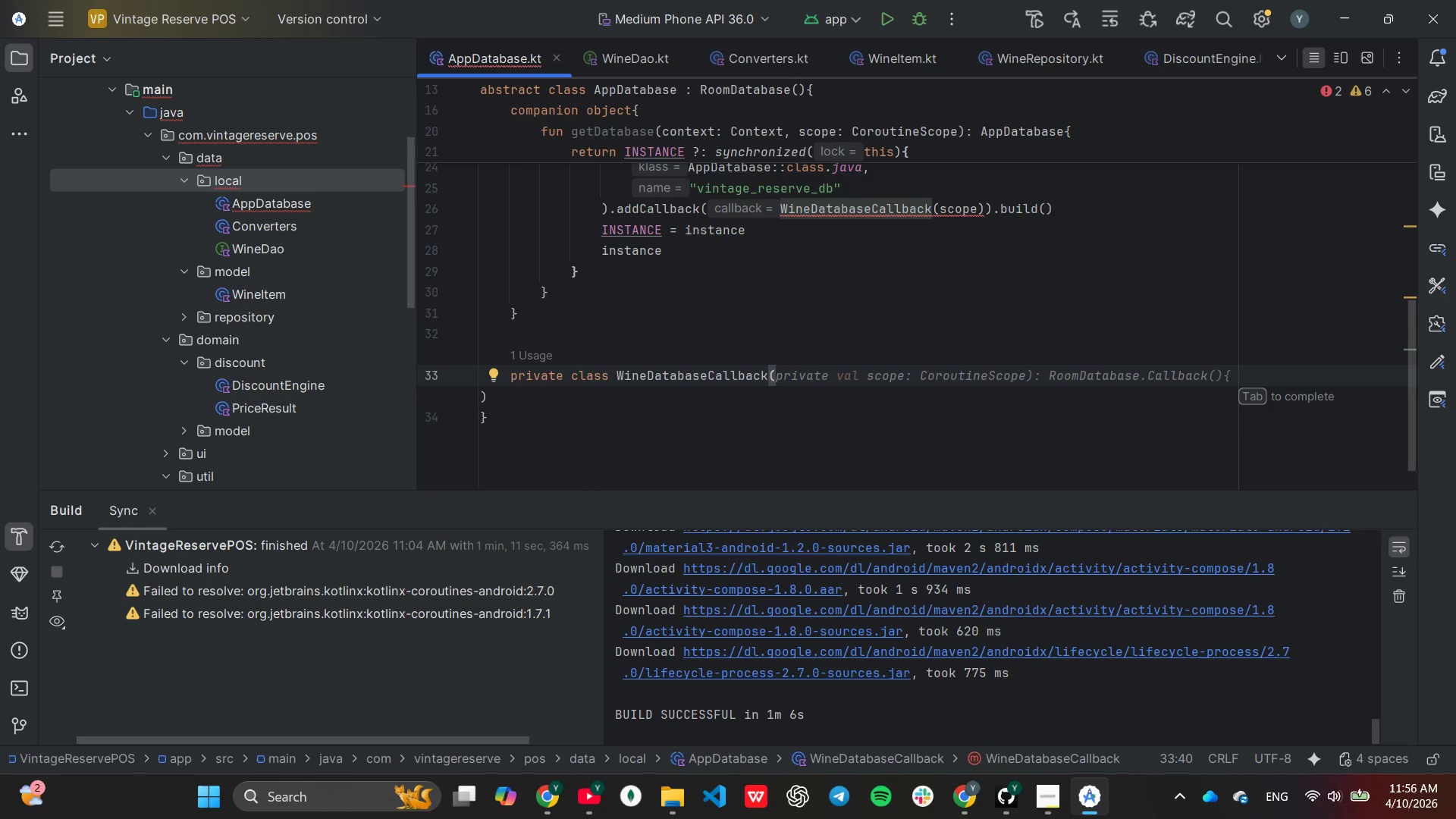 
key(Tab)
 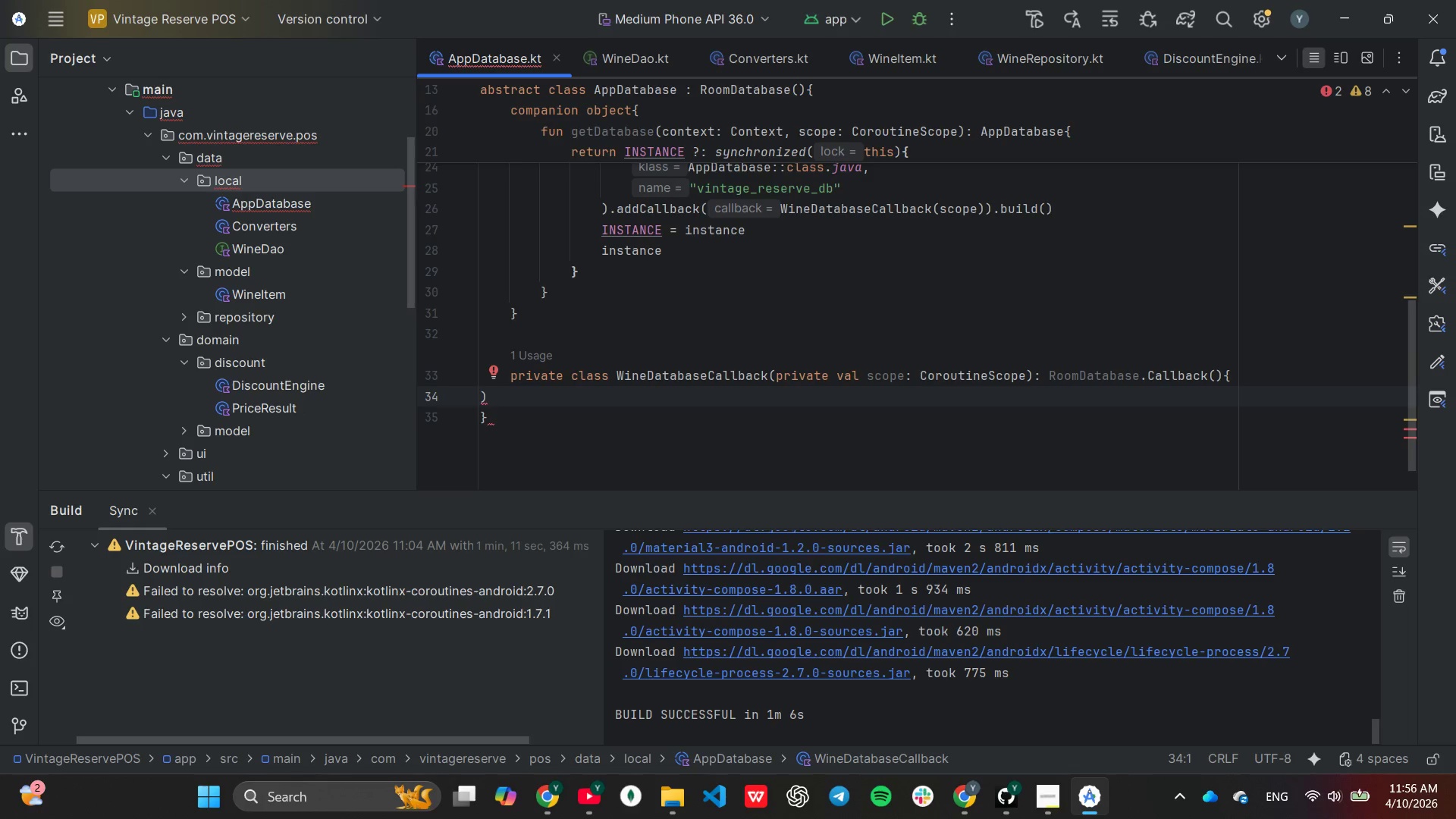 
wait(7.62)
 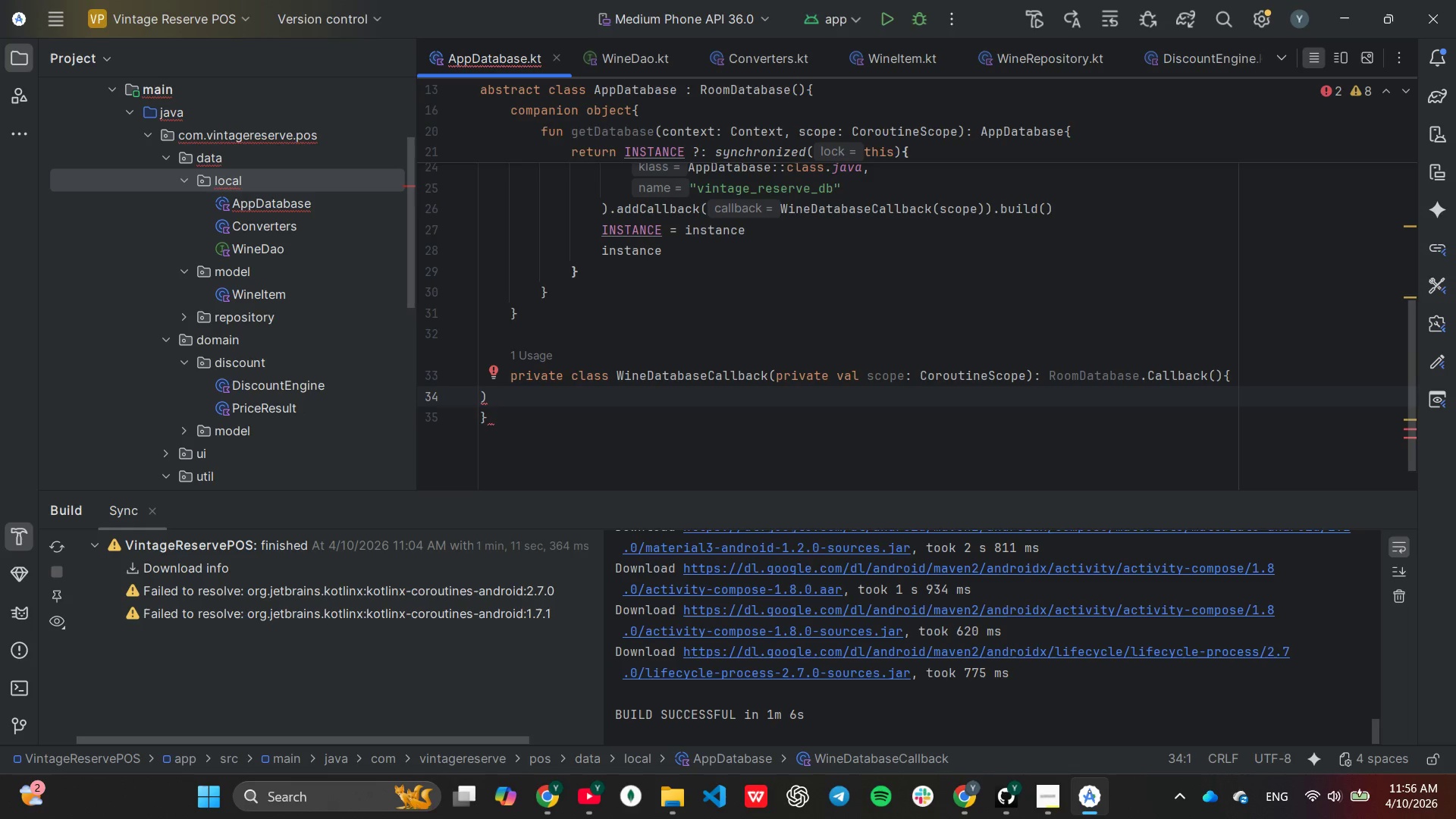 
key(ArrowRight)
 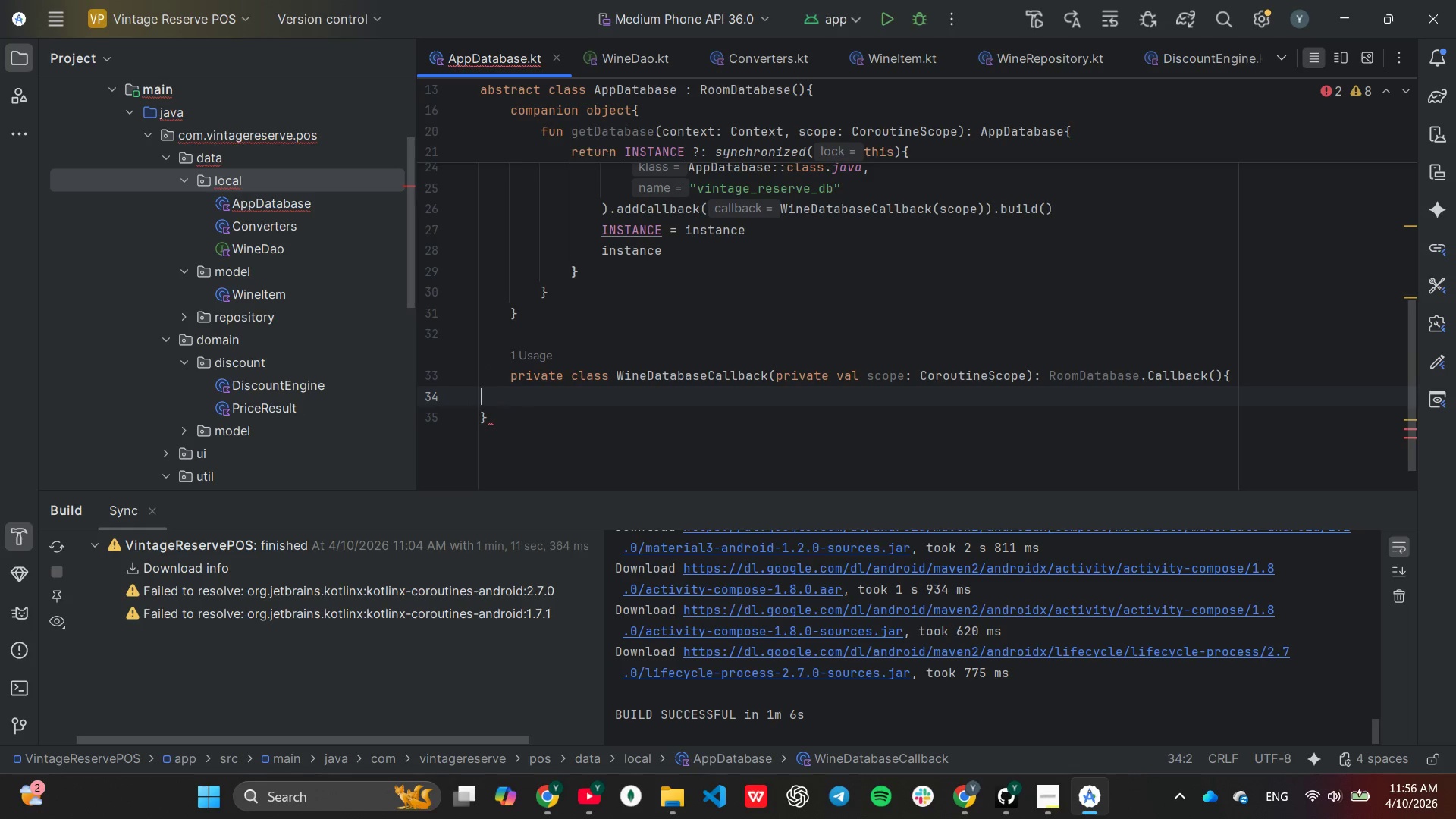 
key(Backspace)
 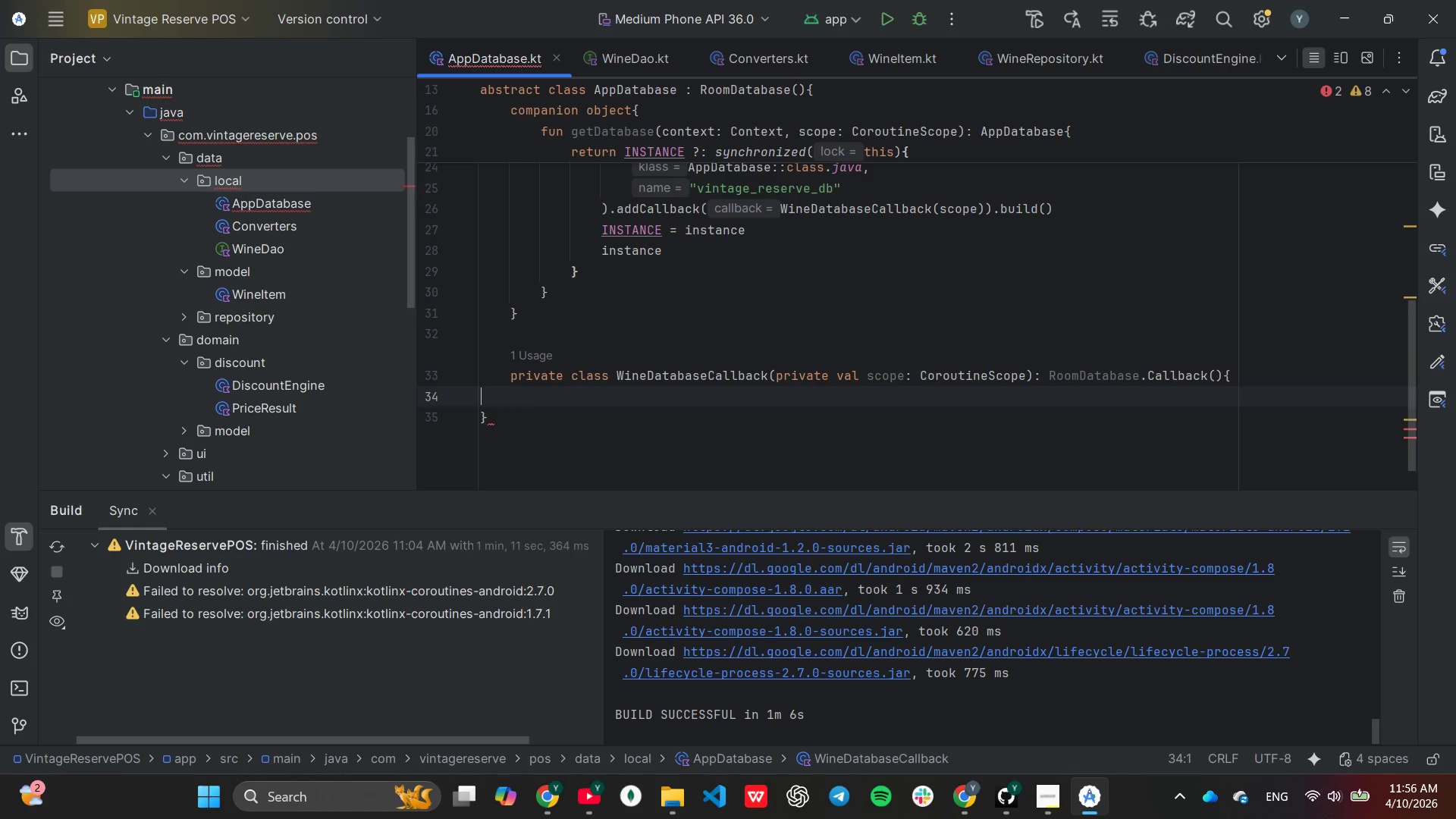 
key(Backspace)
 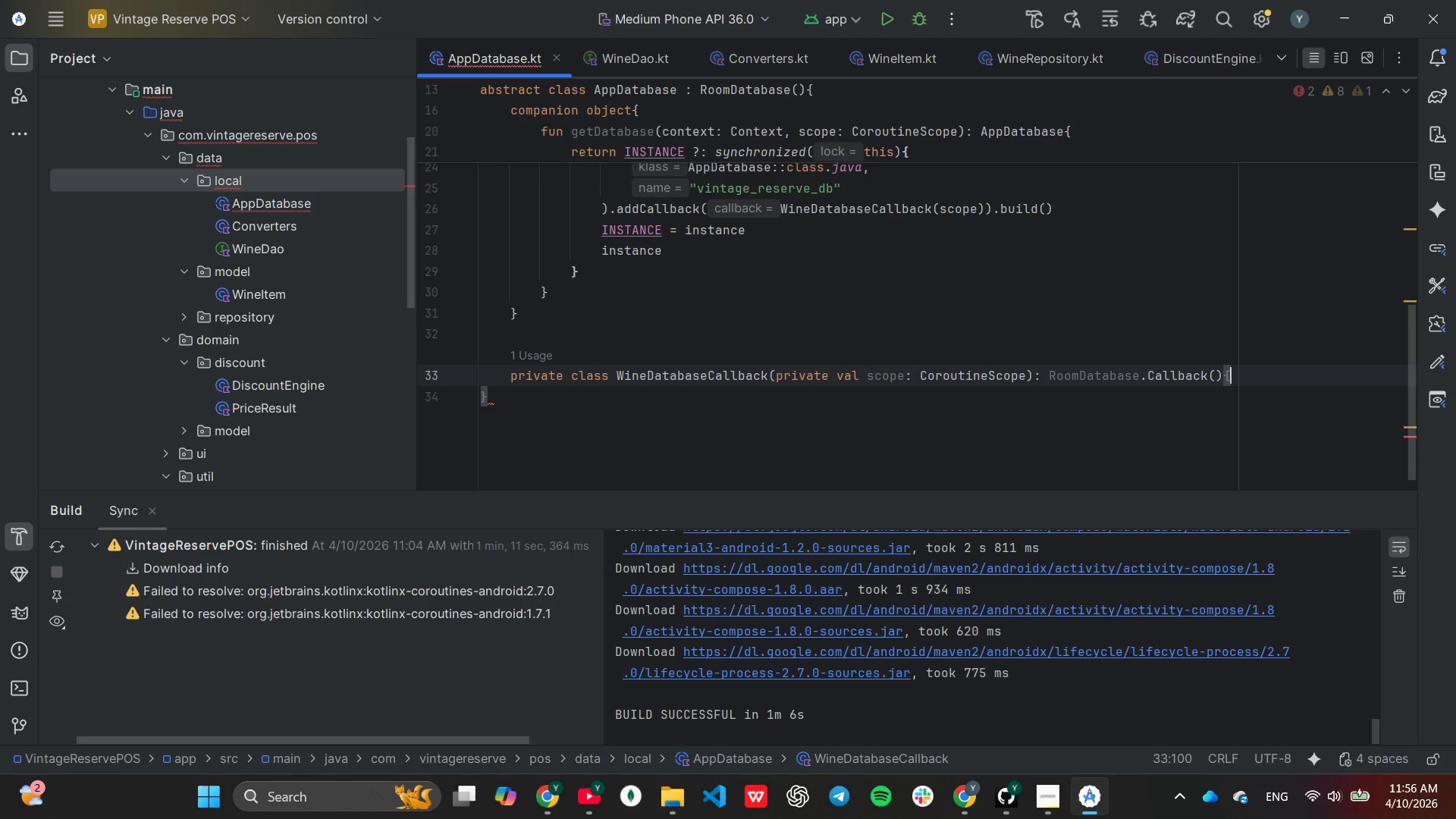 
key(Enter)
 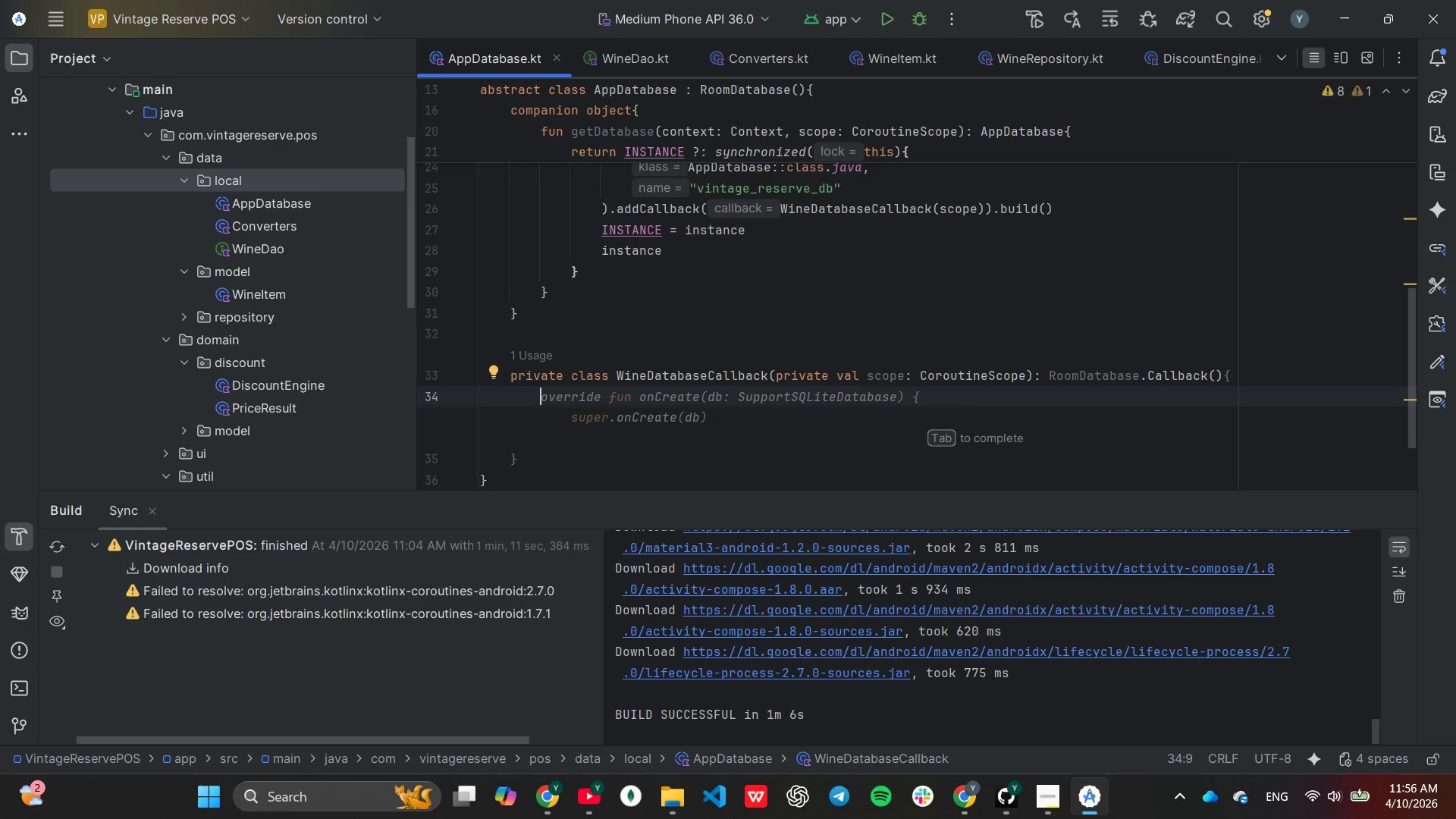 
key(Tab)
 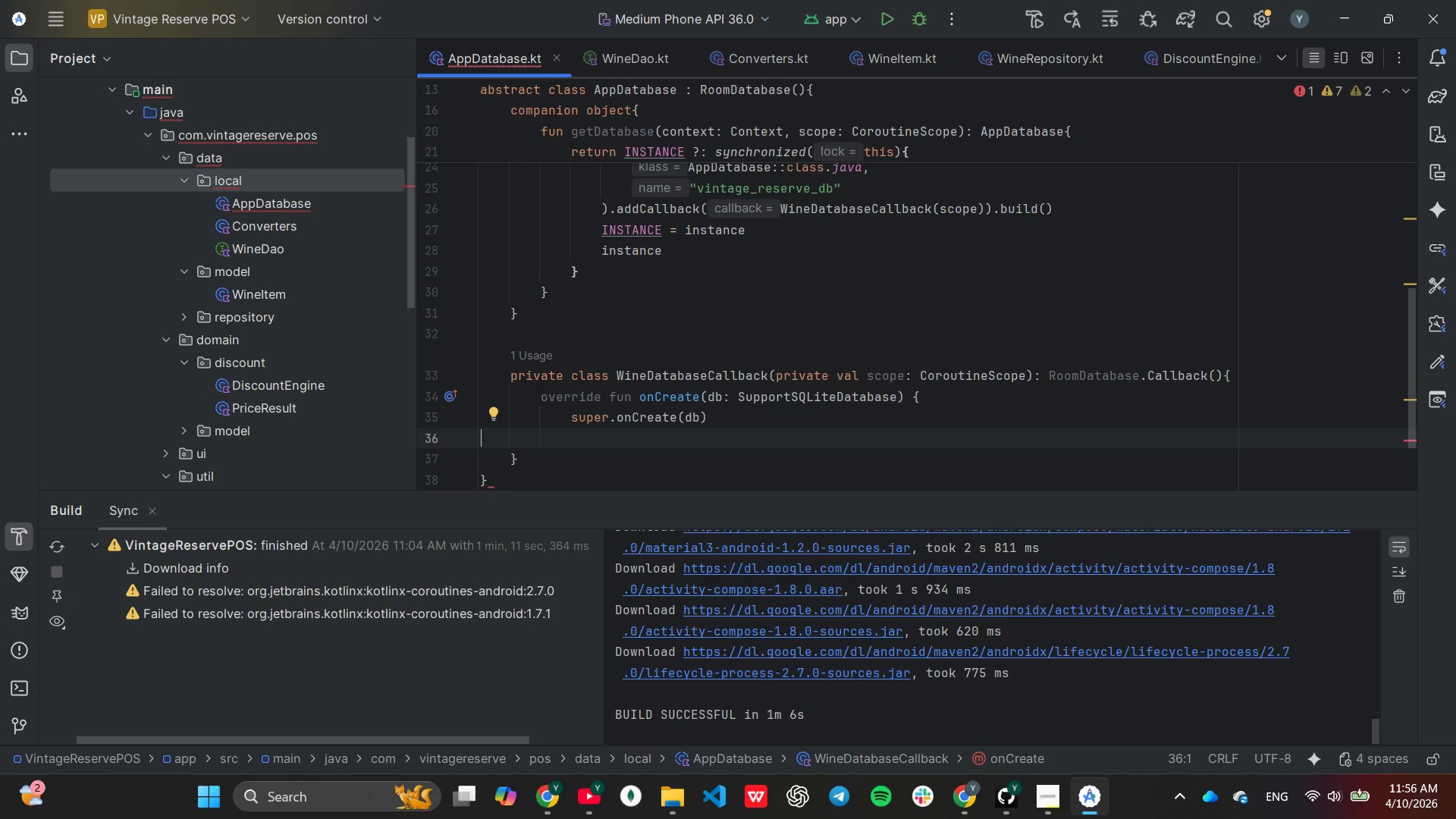 
wait(12.08)
 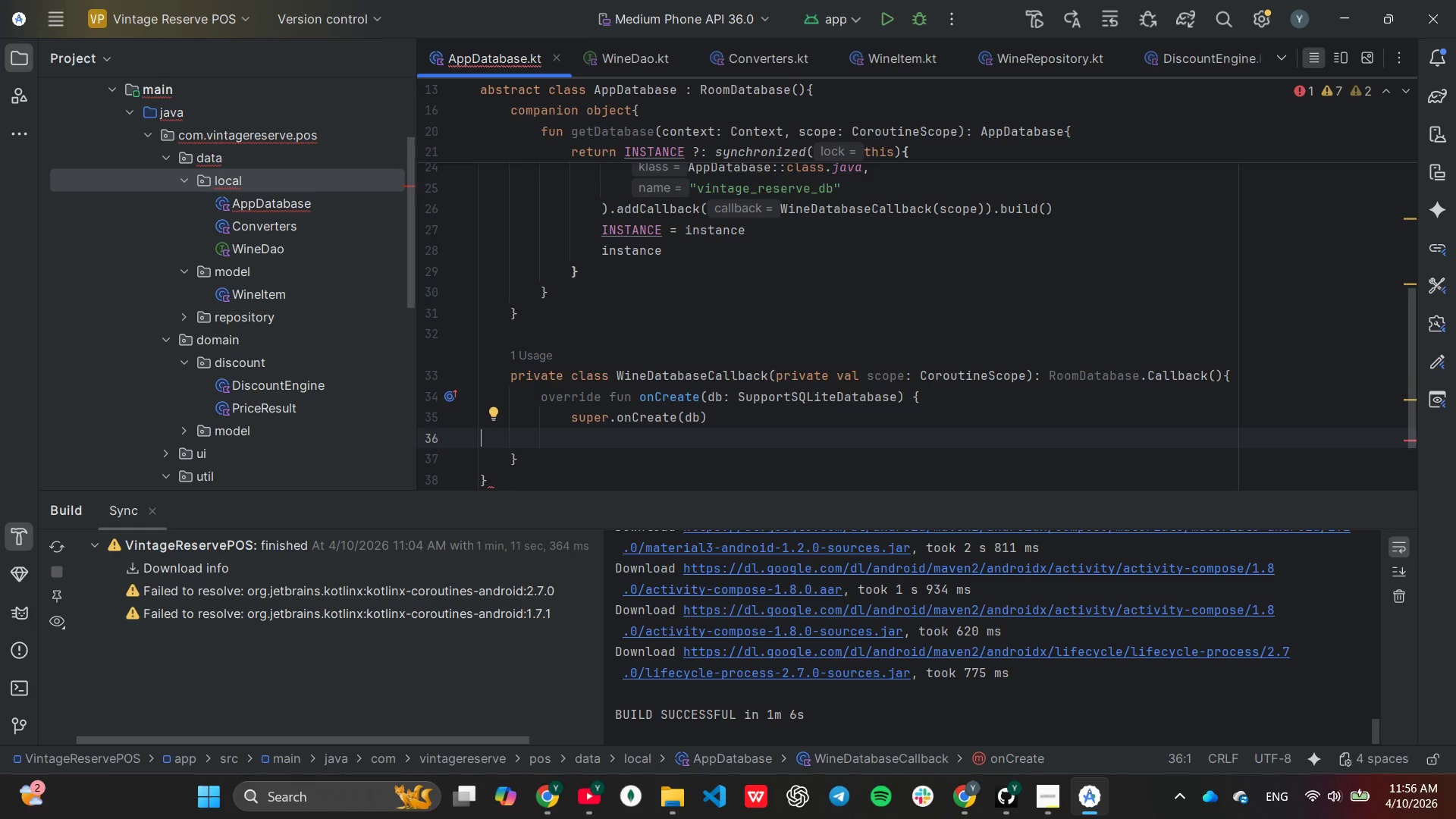 
key(Tab)
key(Tab)
key(Tab)
type(IN)
 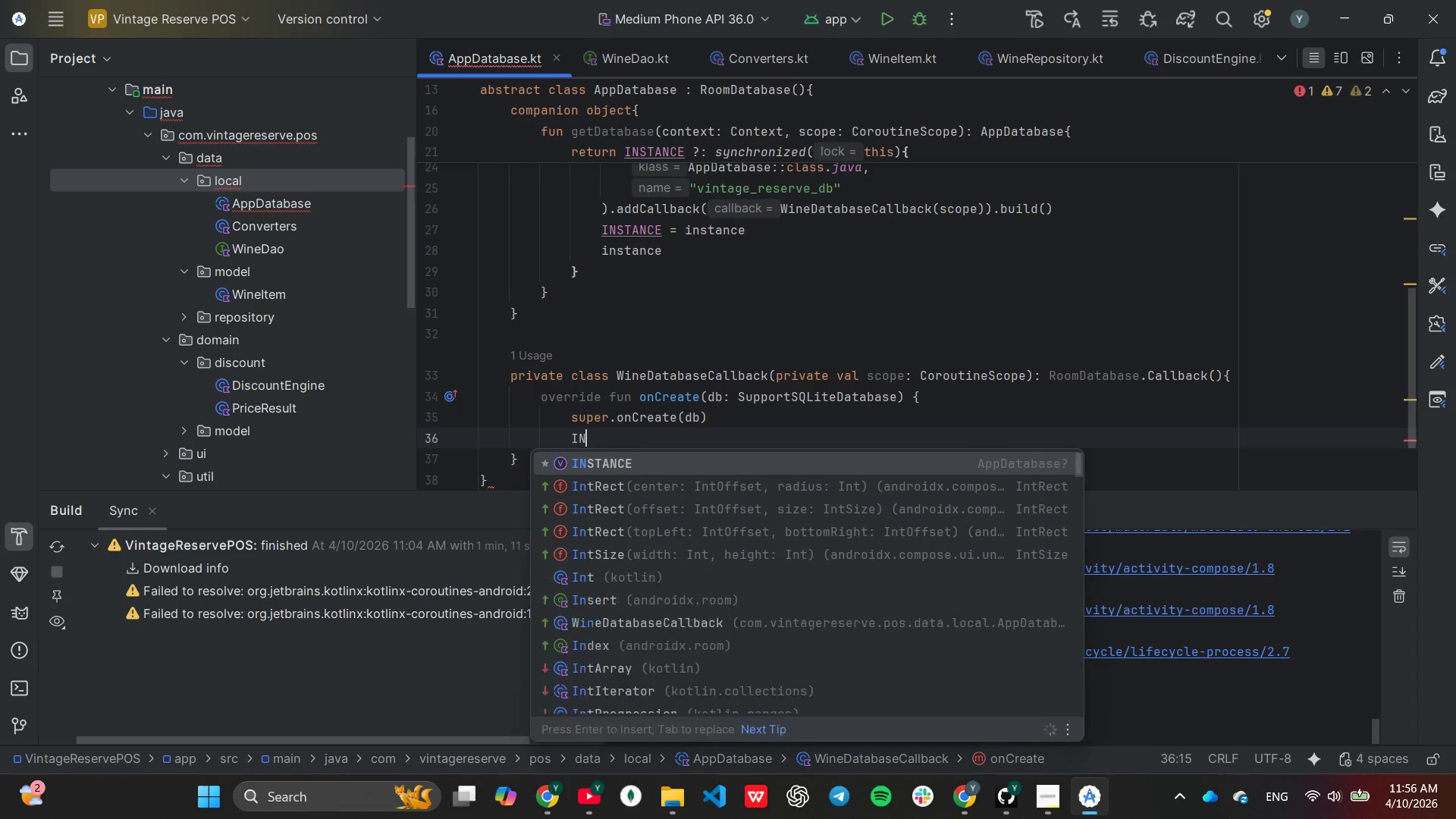 
key(Shift+Enter)
 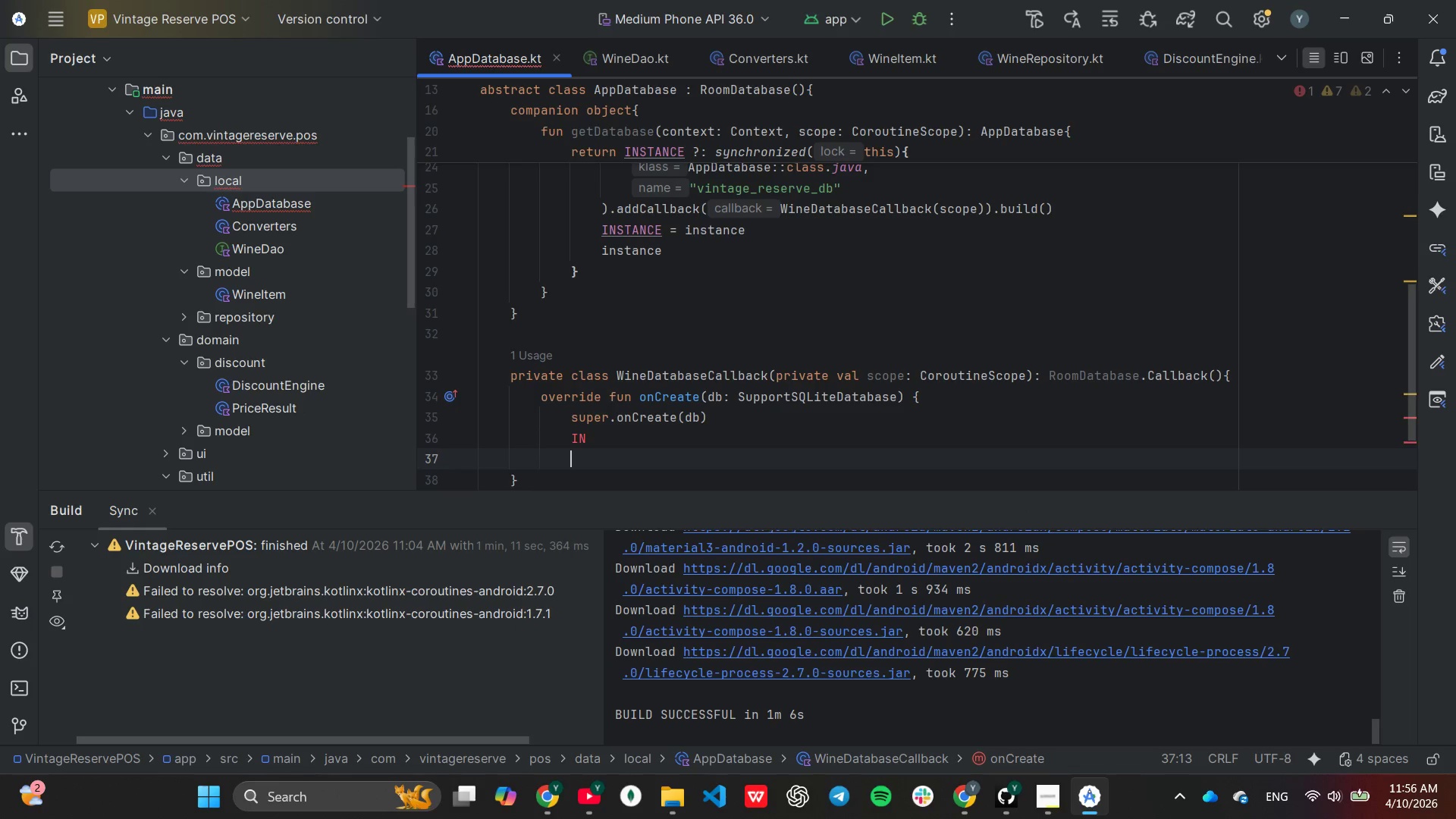 
key(Backspace)
 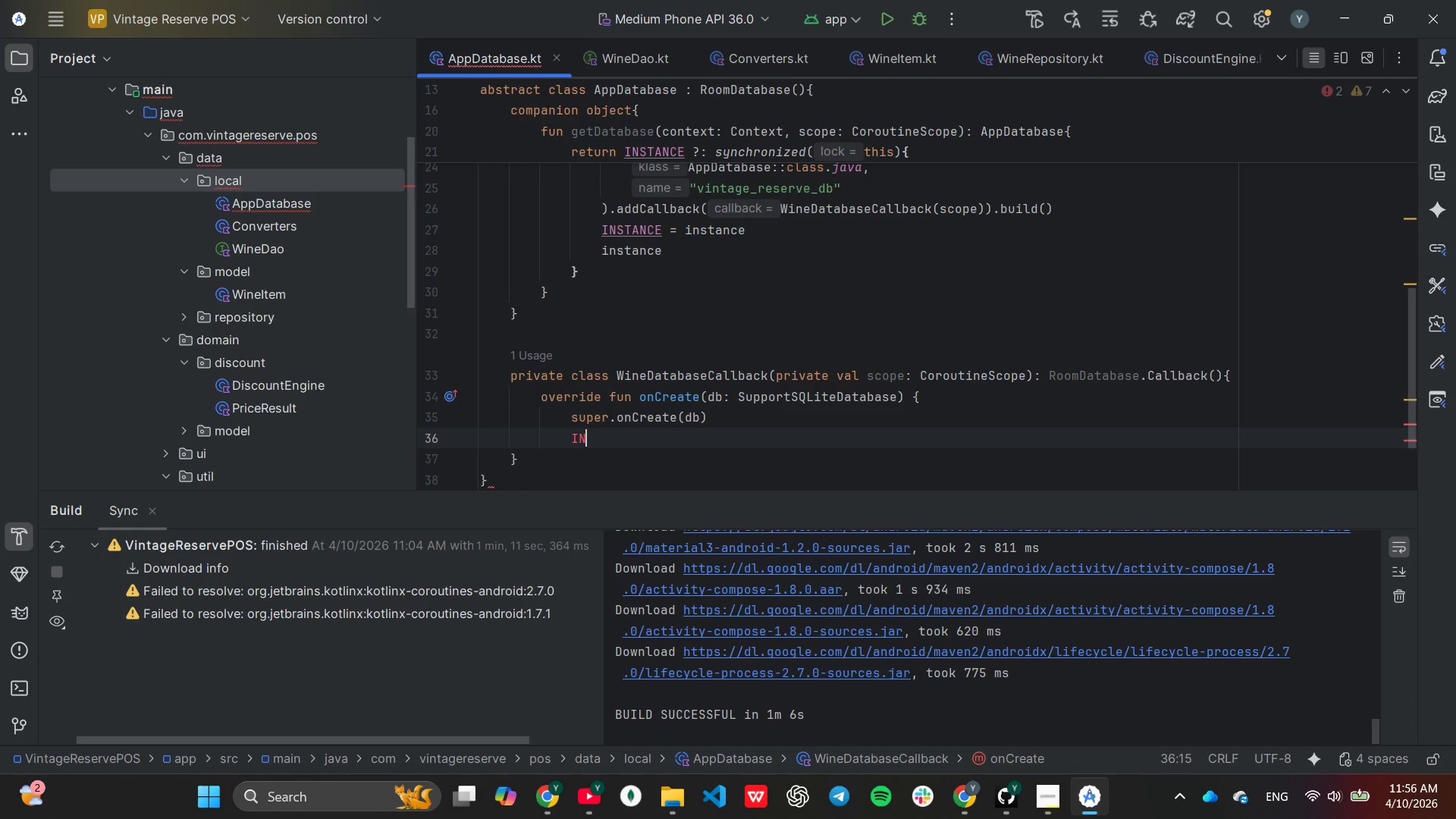 
hold_key(key=ShiftLeft, duration=0.31)
 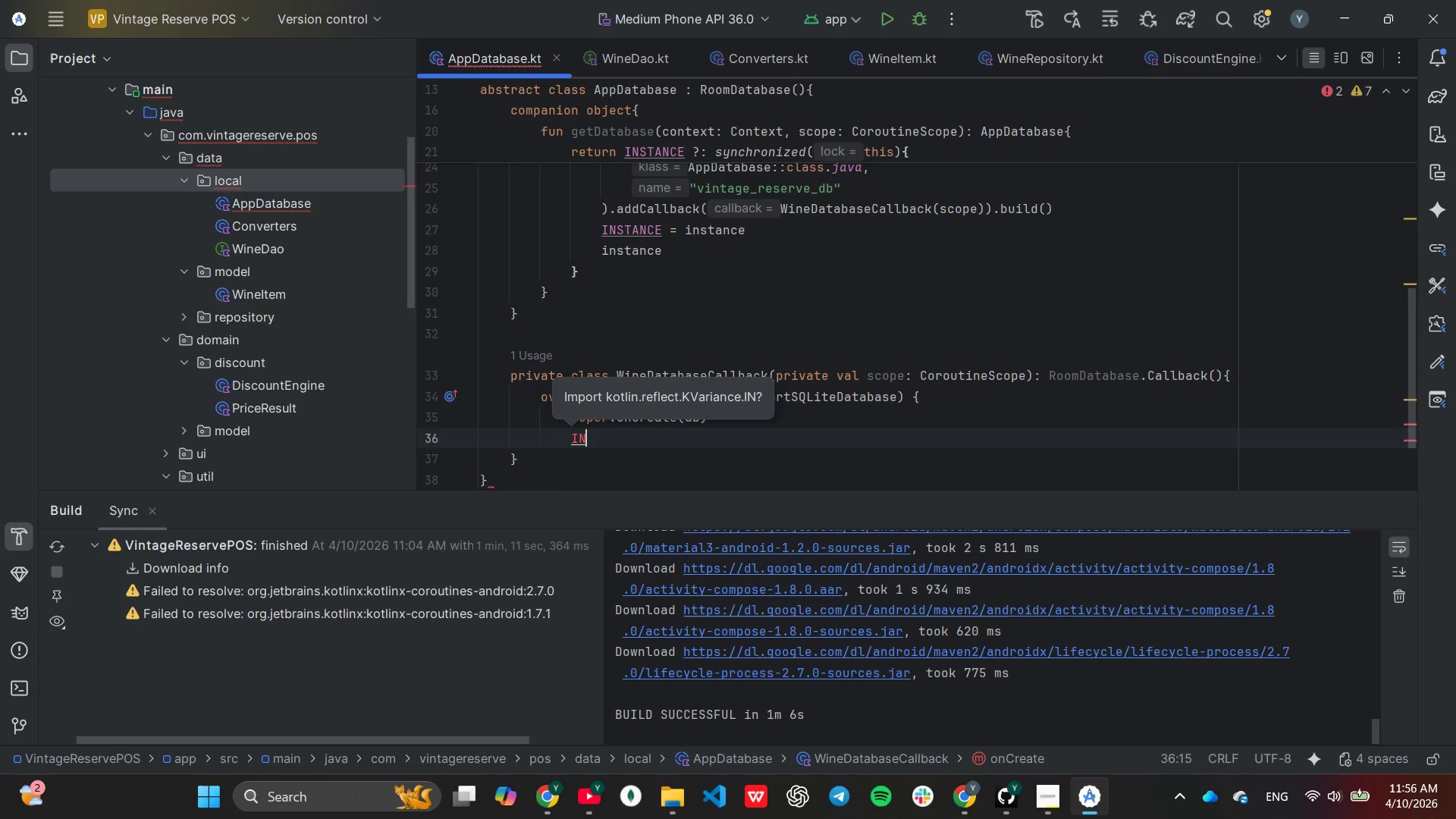 
key(Shift+S)
 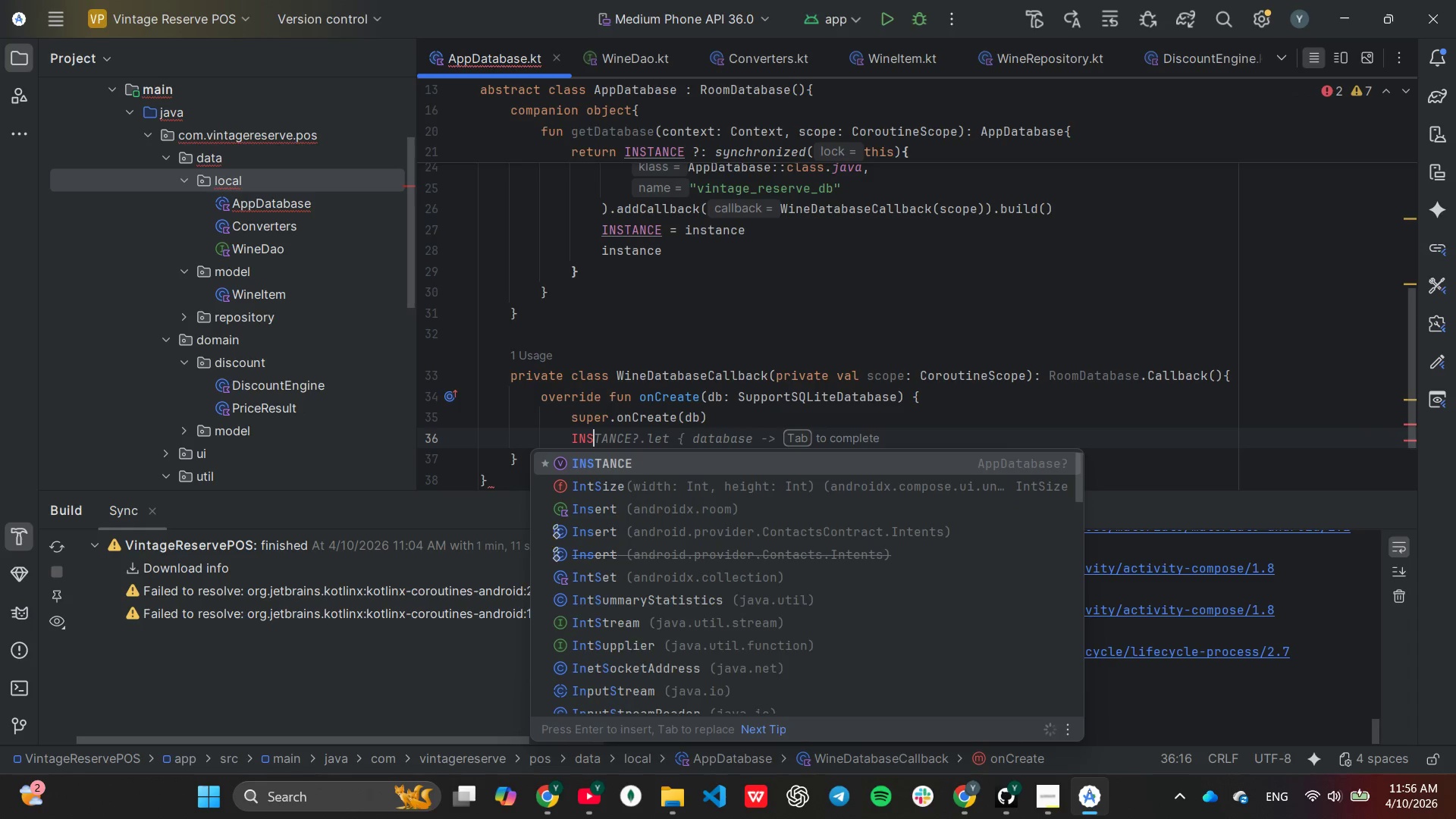 
key(Enter)
 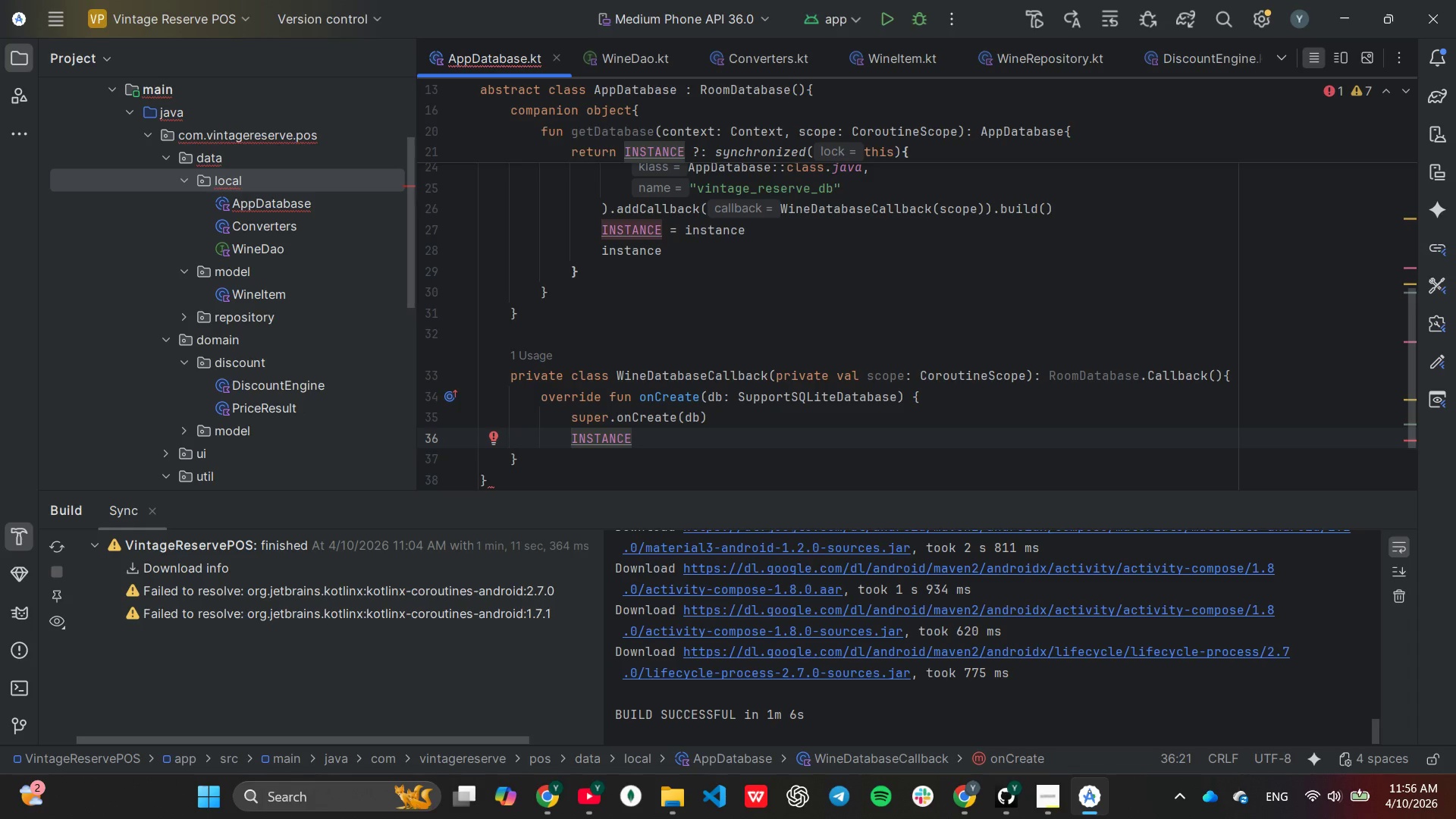 
type(?.let)
 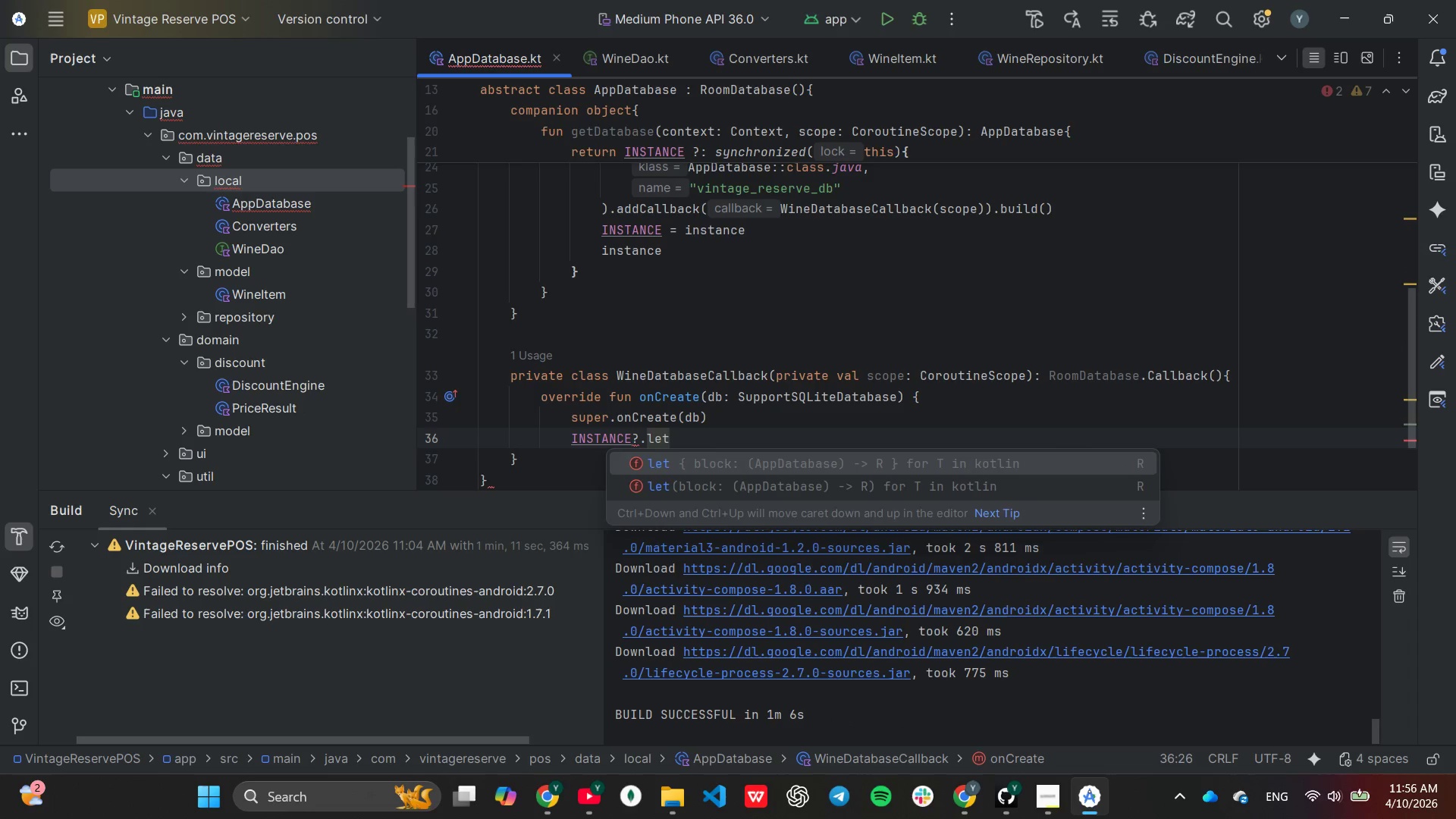 
key(Enter)
 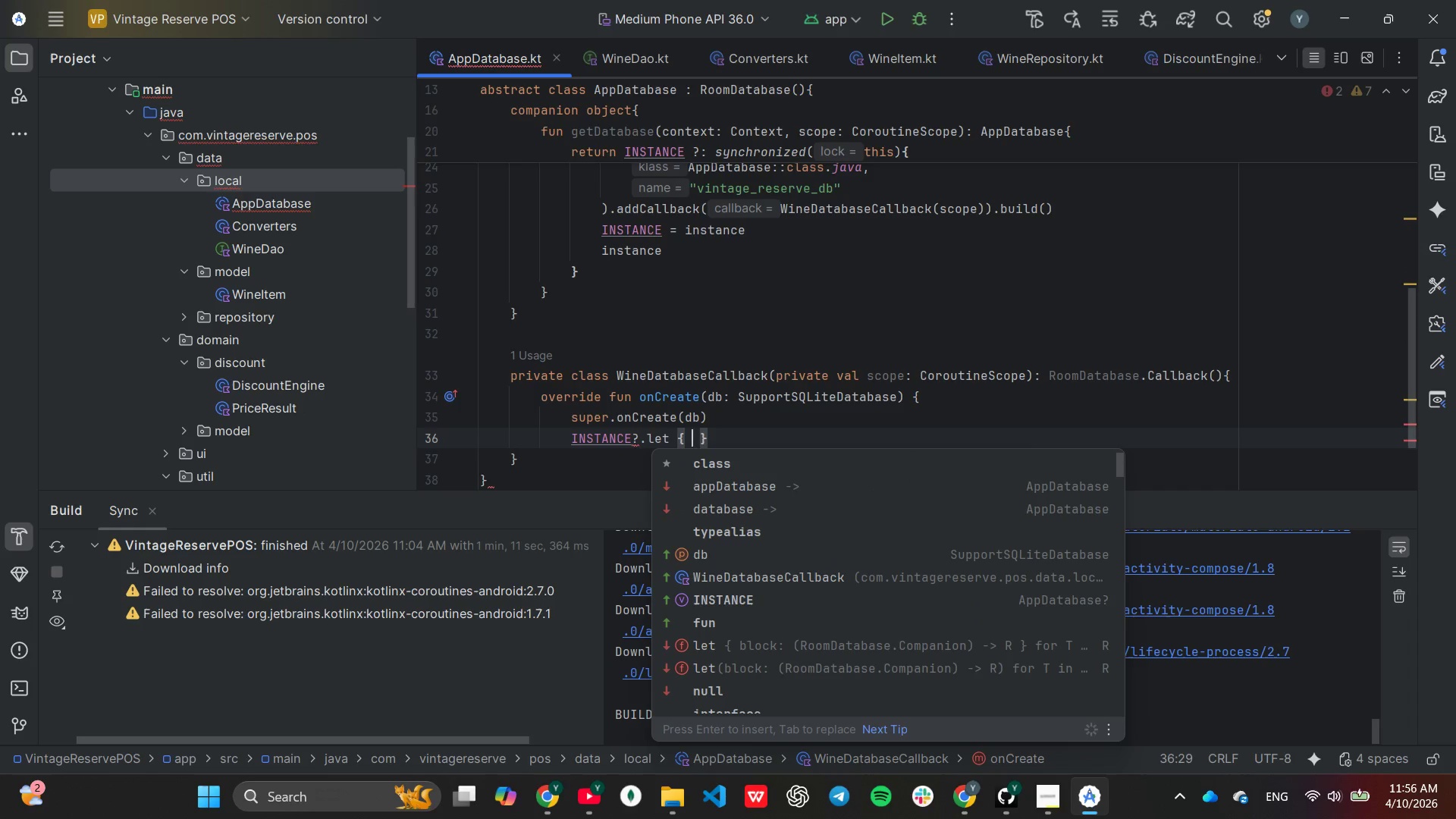 
type(da)
 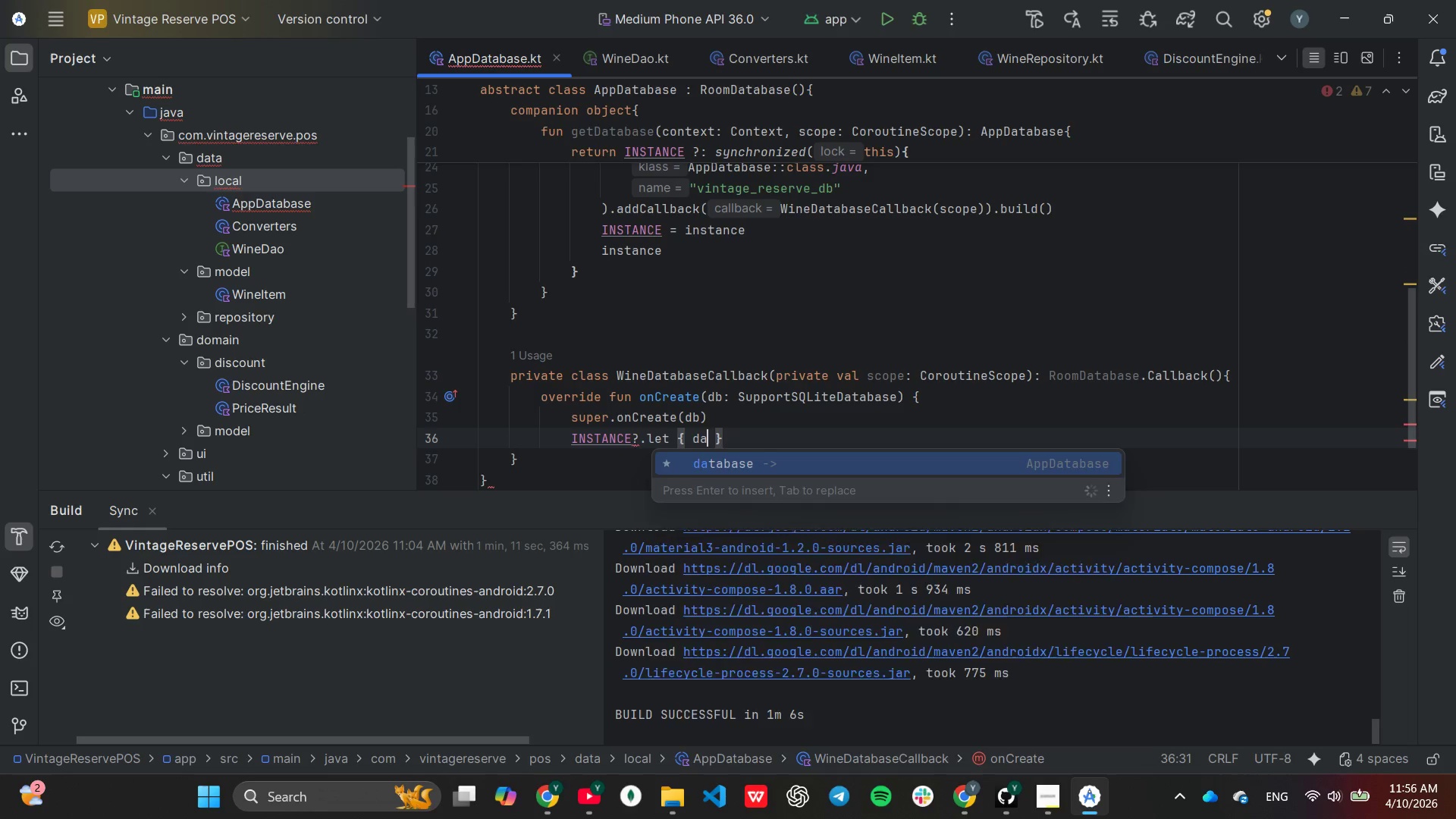 
key(Enter)
 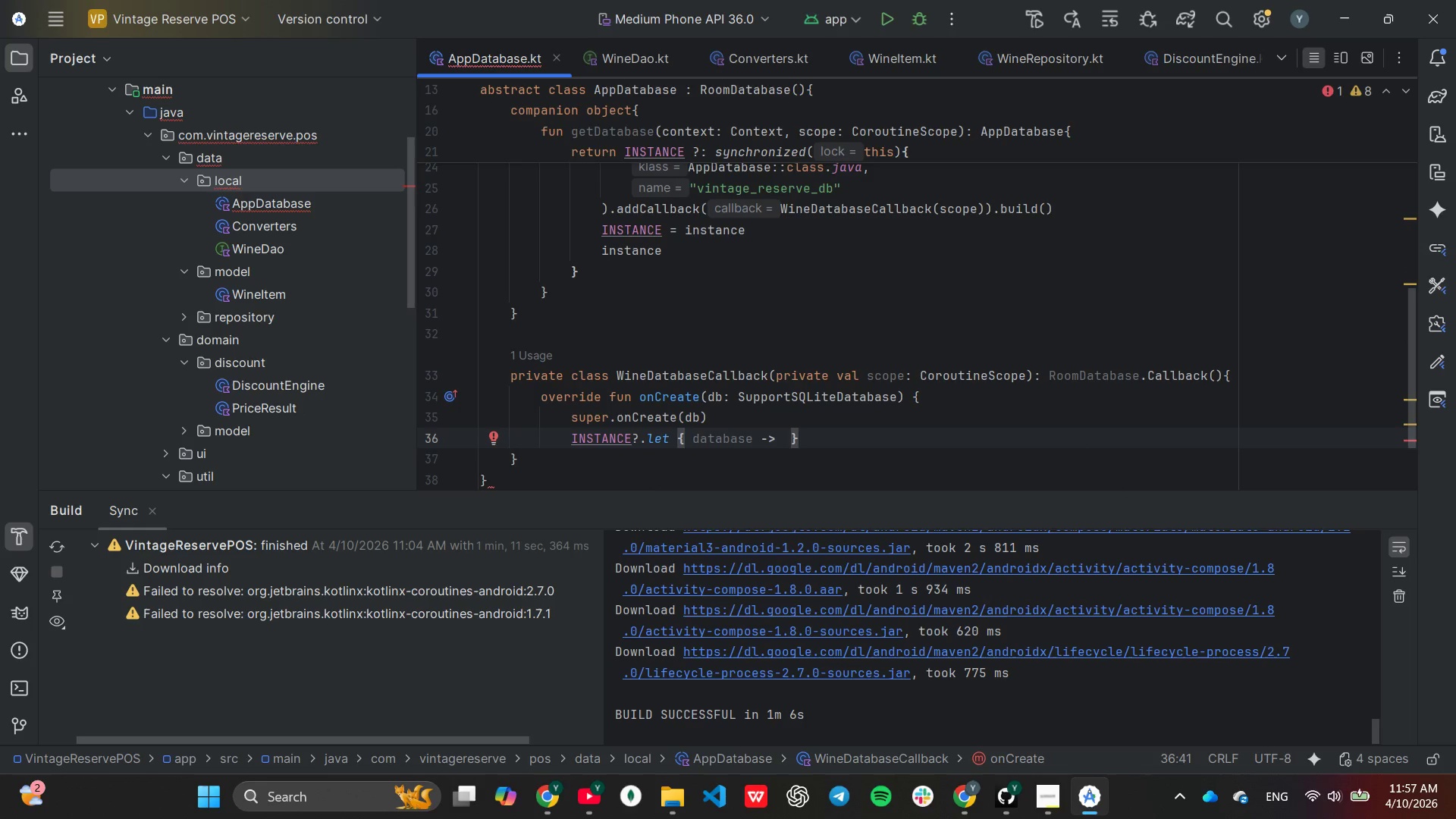 
key(Enter)
 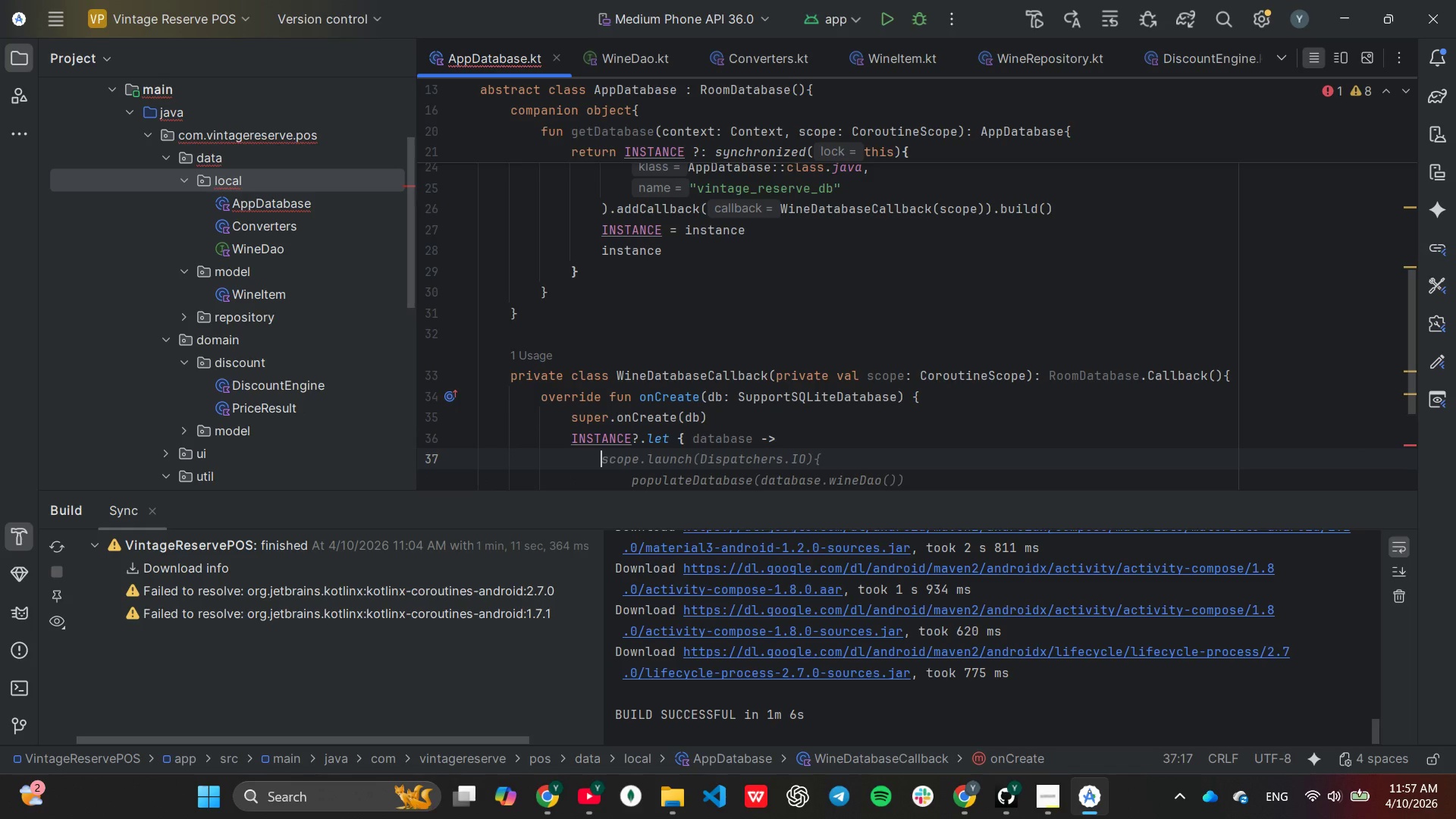 
type(sc)
key(Tab)
 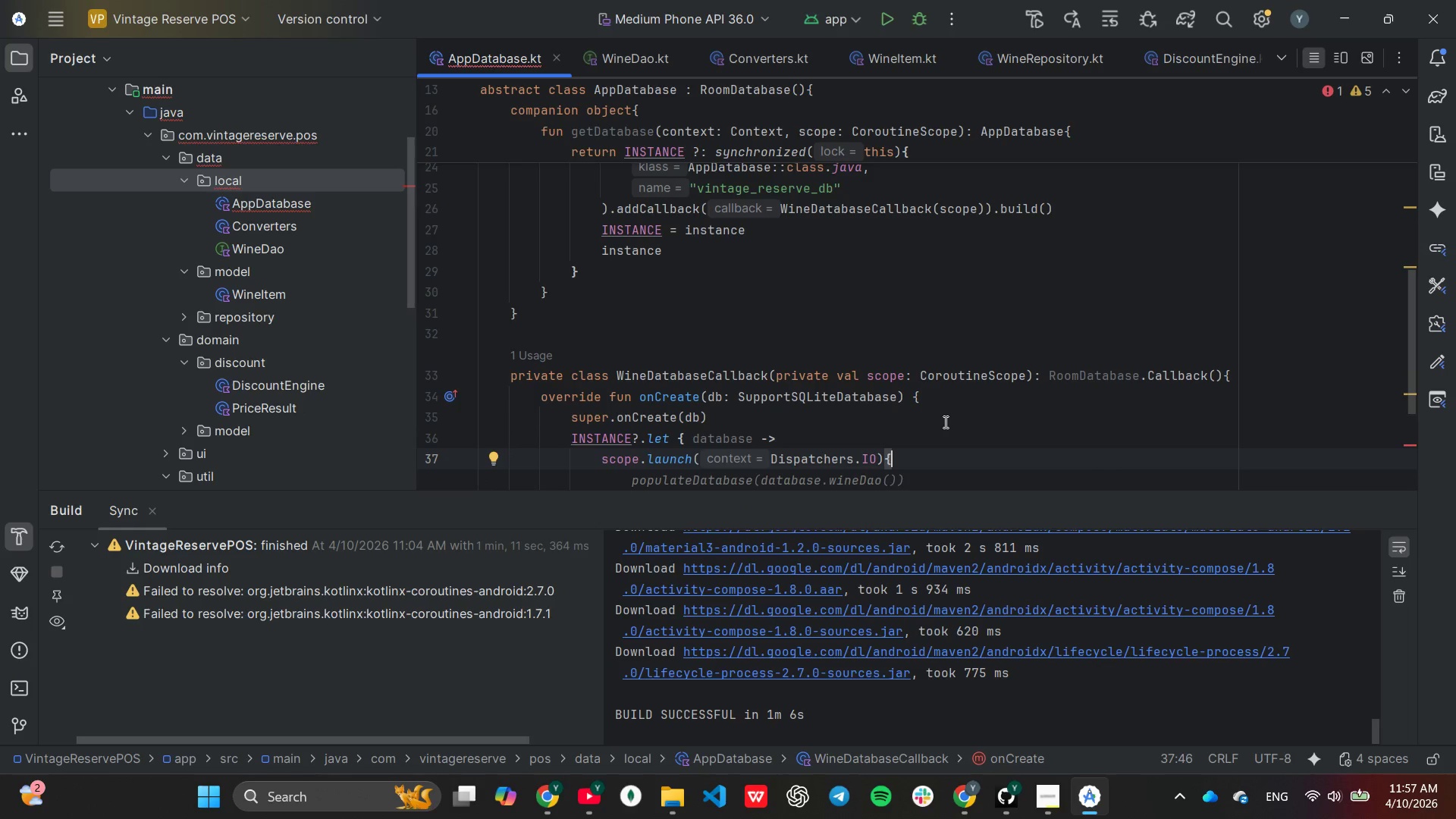 
wait(5.74)
 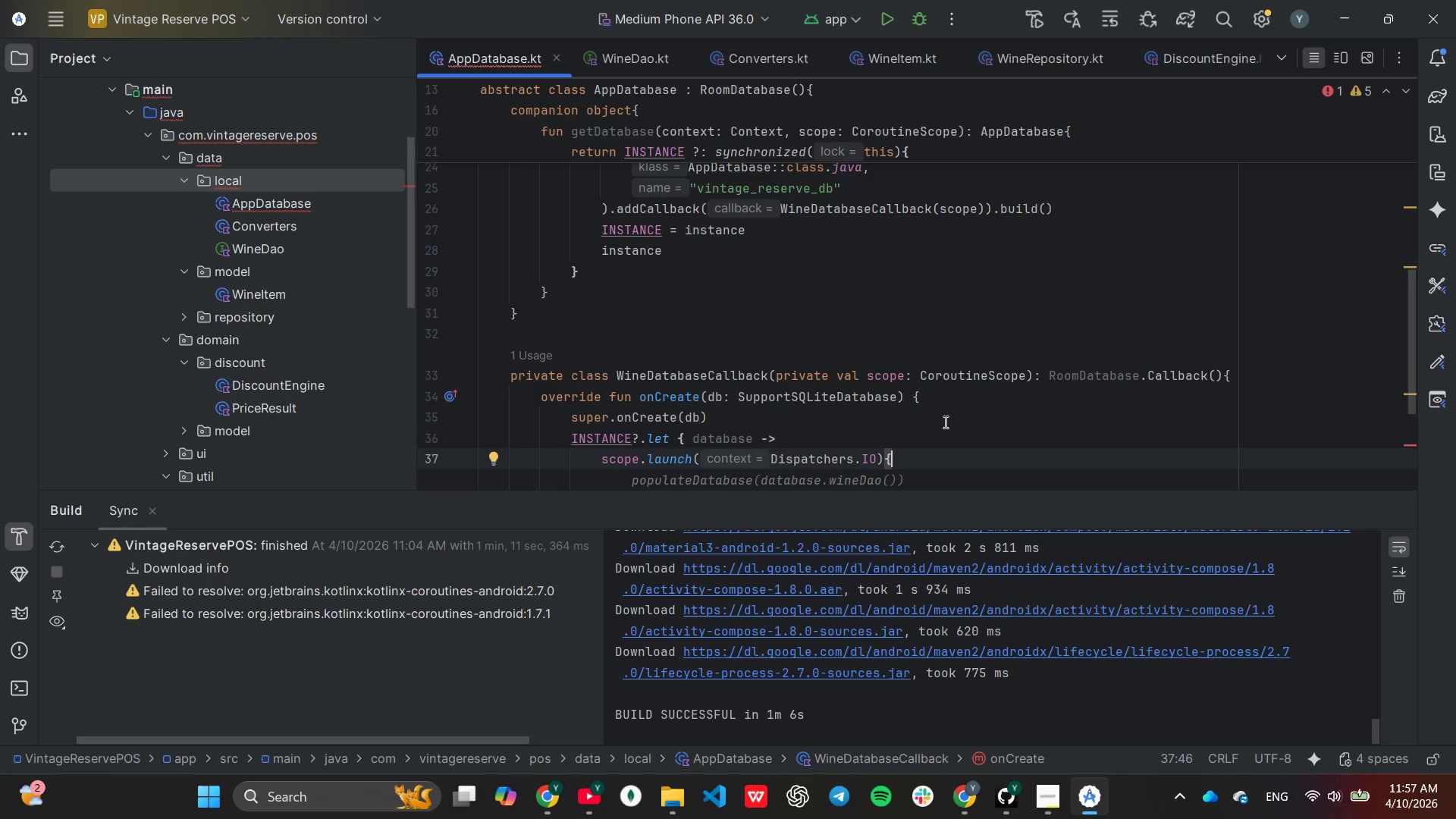 
key(Tab)
 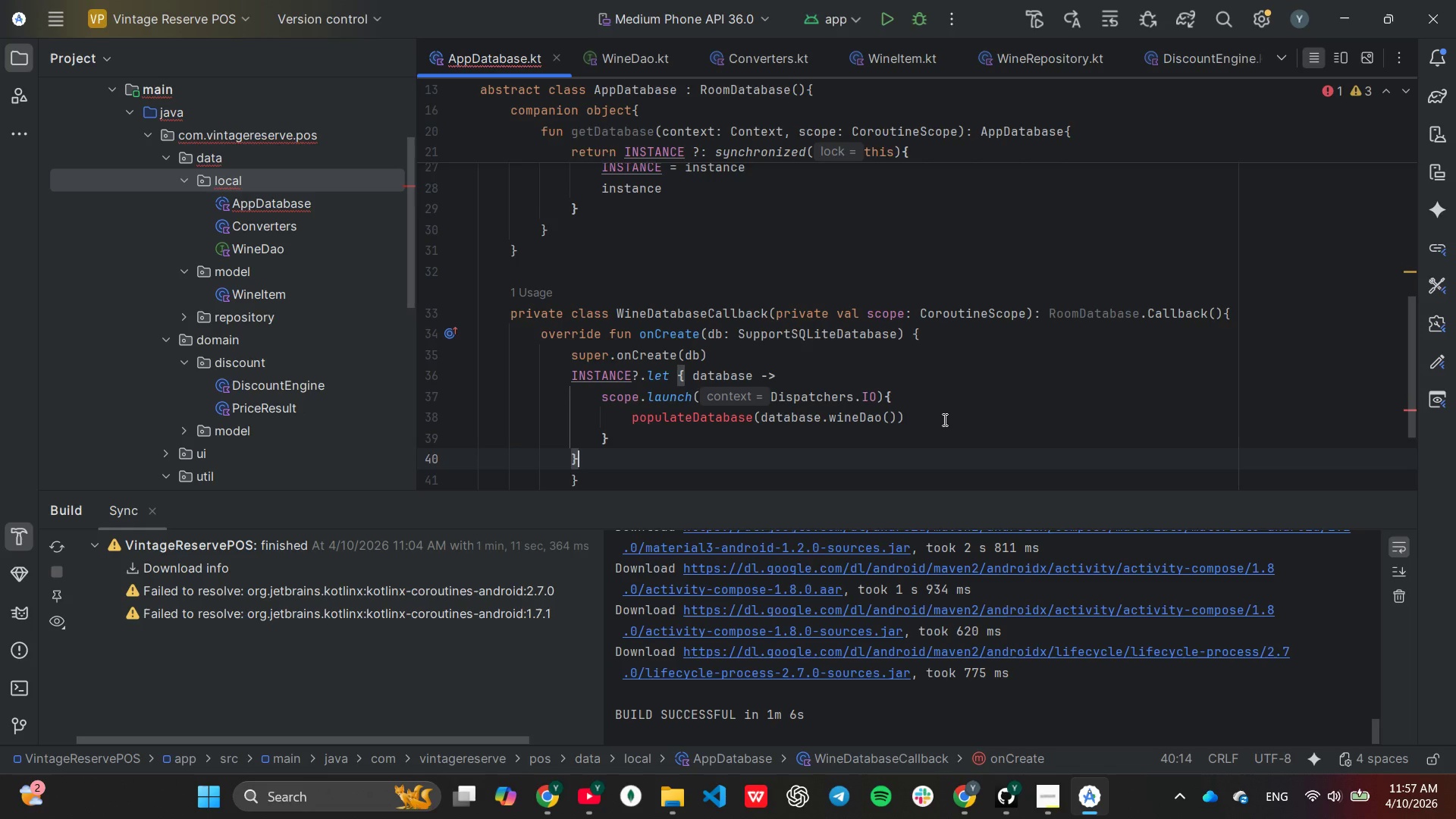 
scroll: coordinate [943, 419], scroll_direction: down, amount: 1.0
 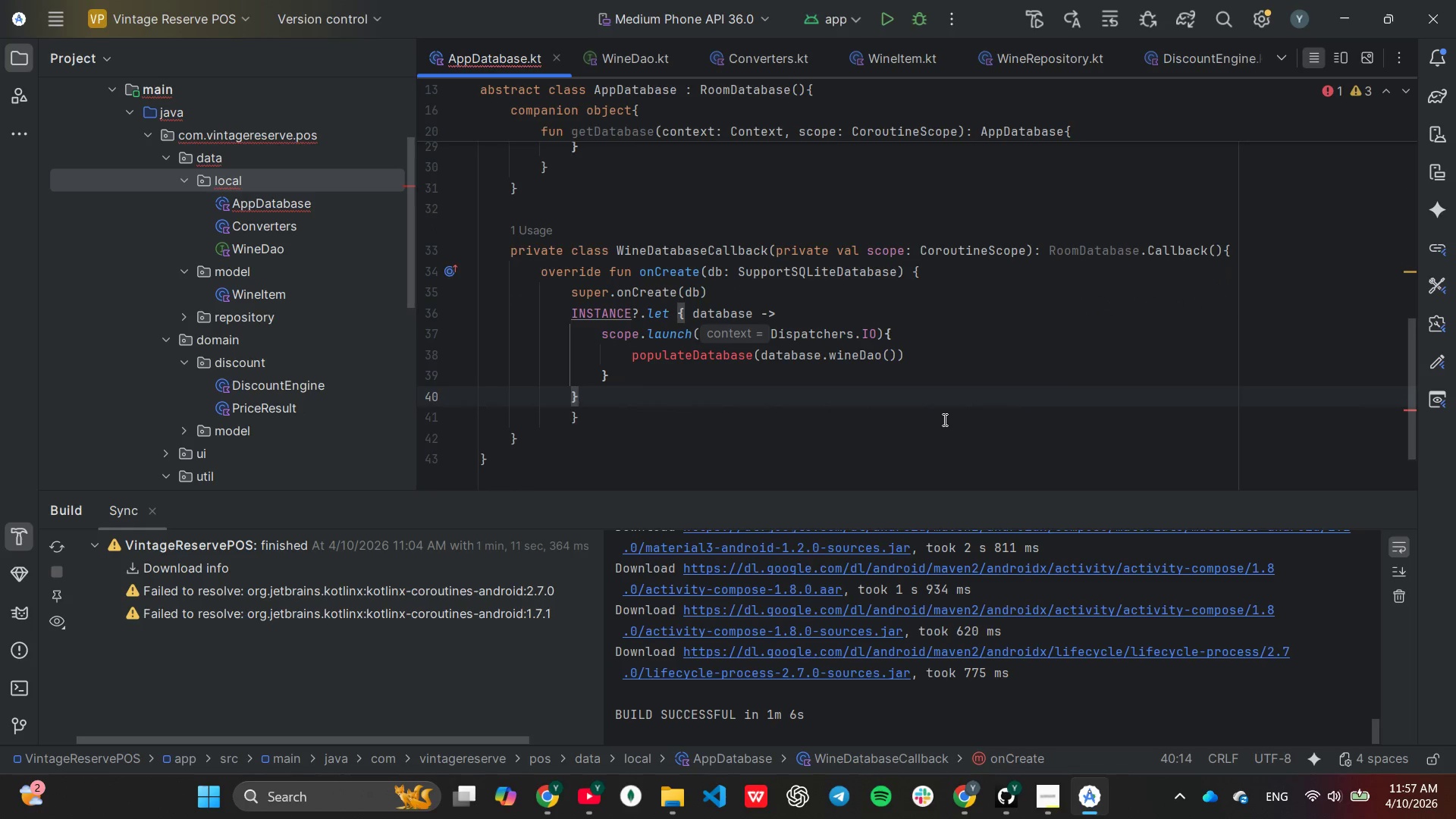 
wait(5.1)
 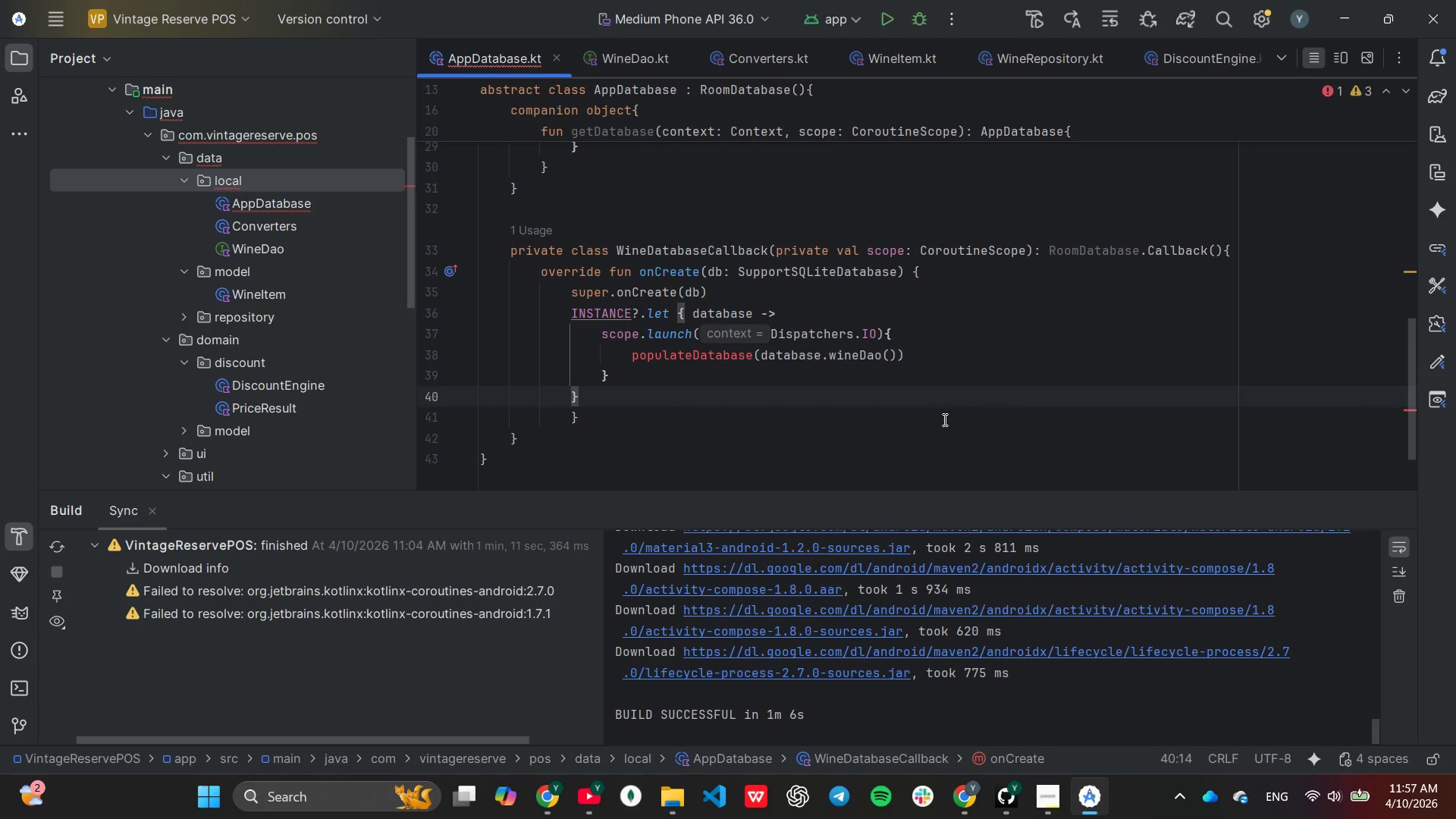 
key(ArrowDown)
 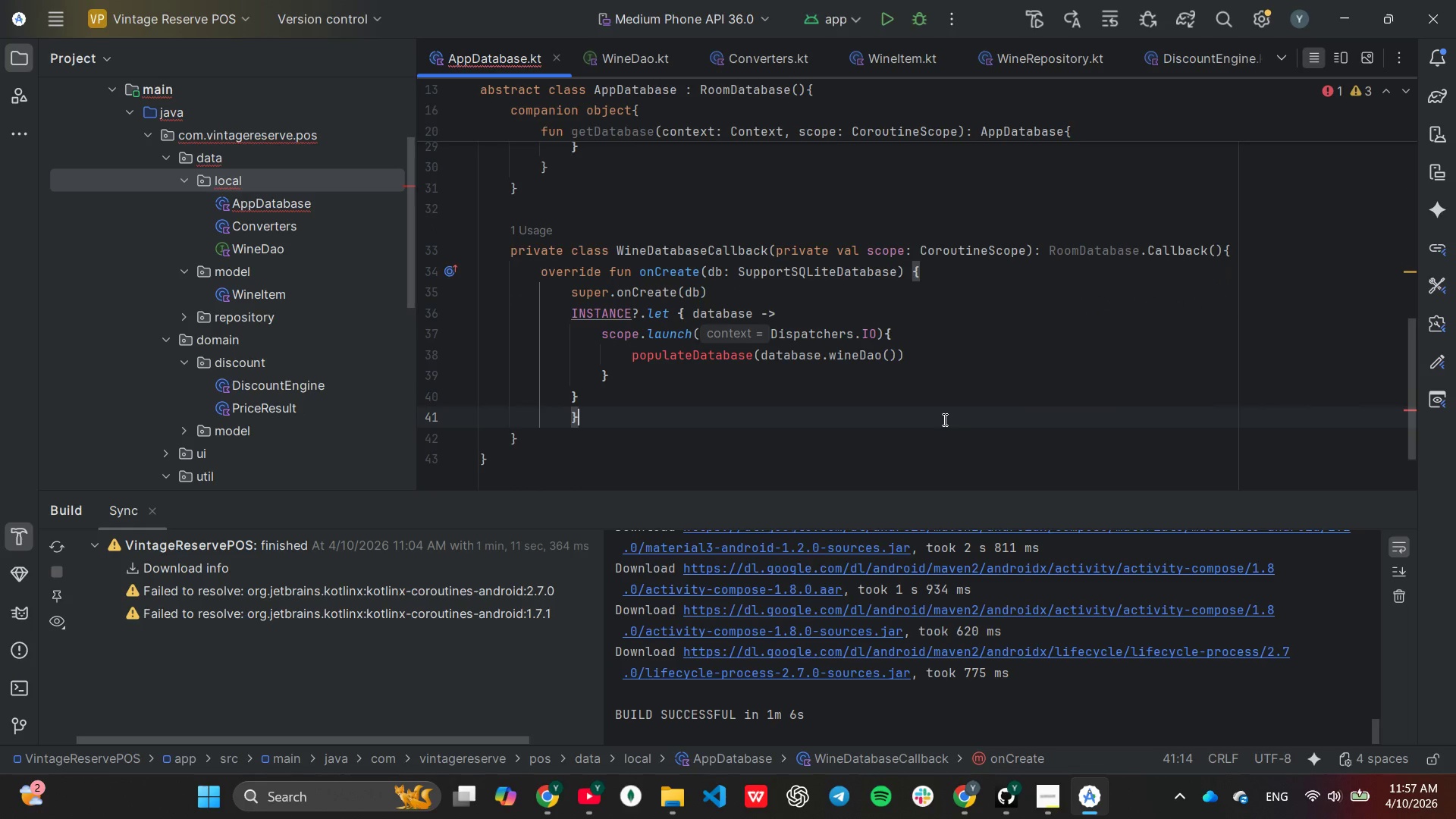 
key(Backspace)
 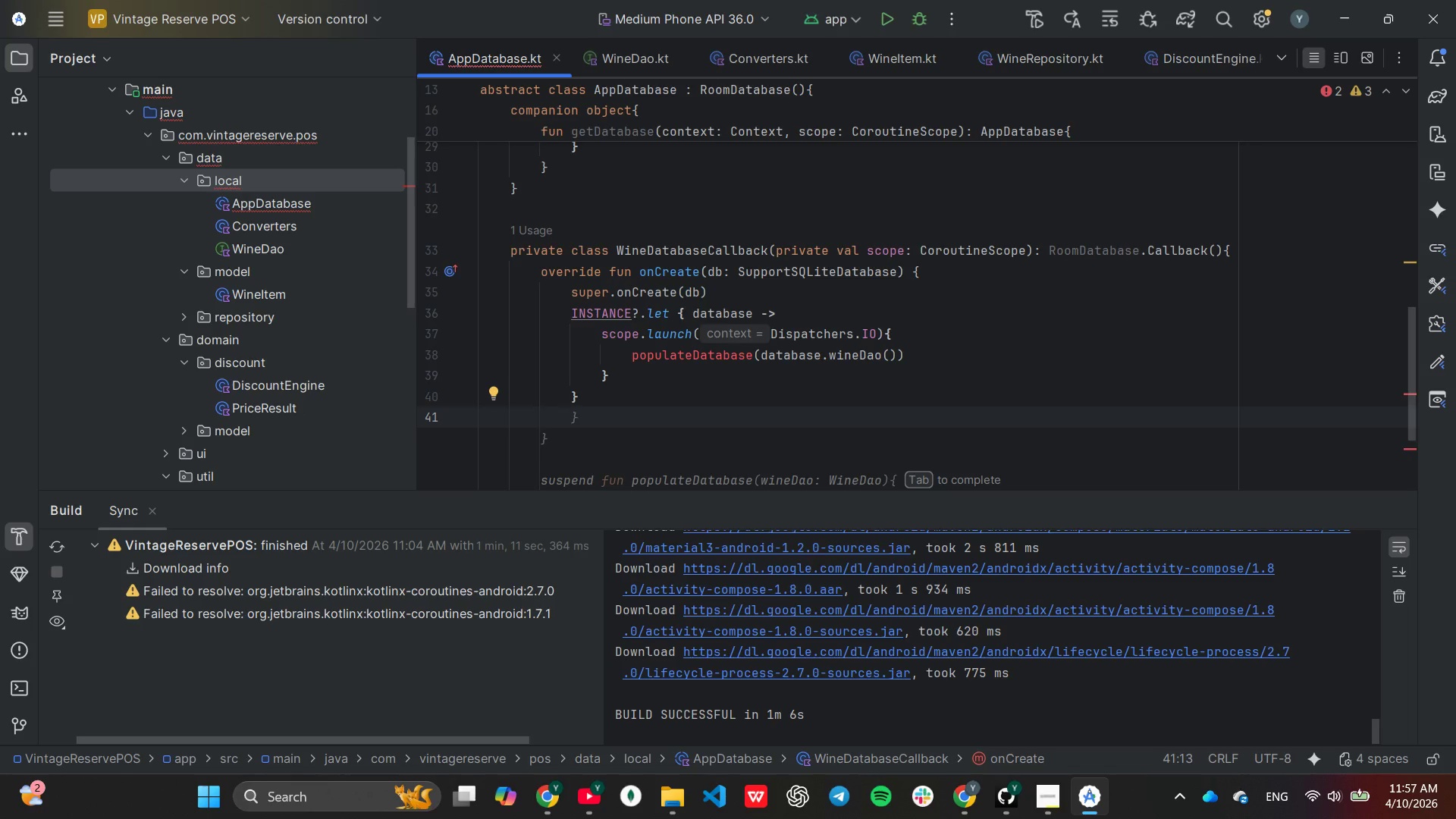 
key(Tab)
 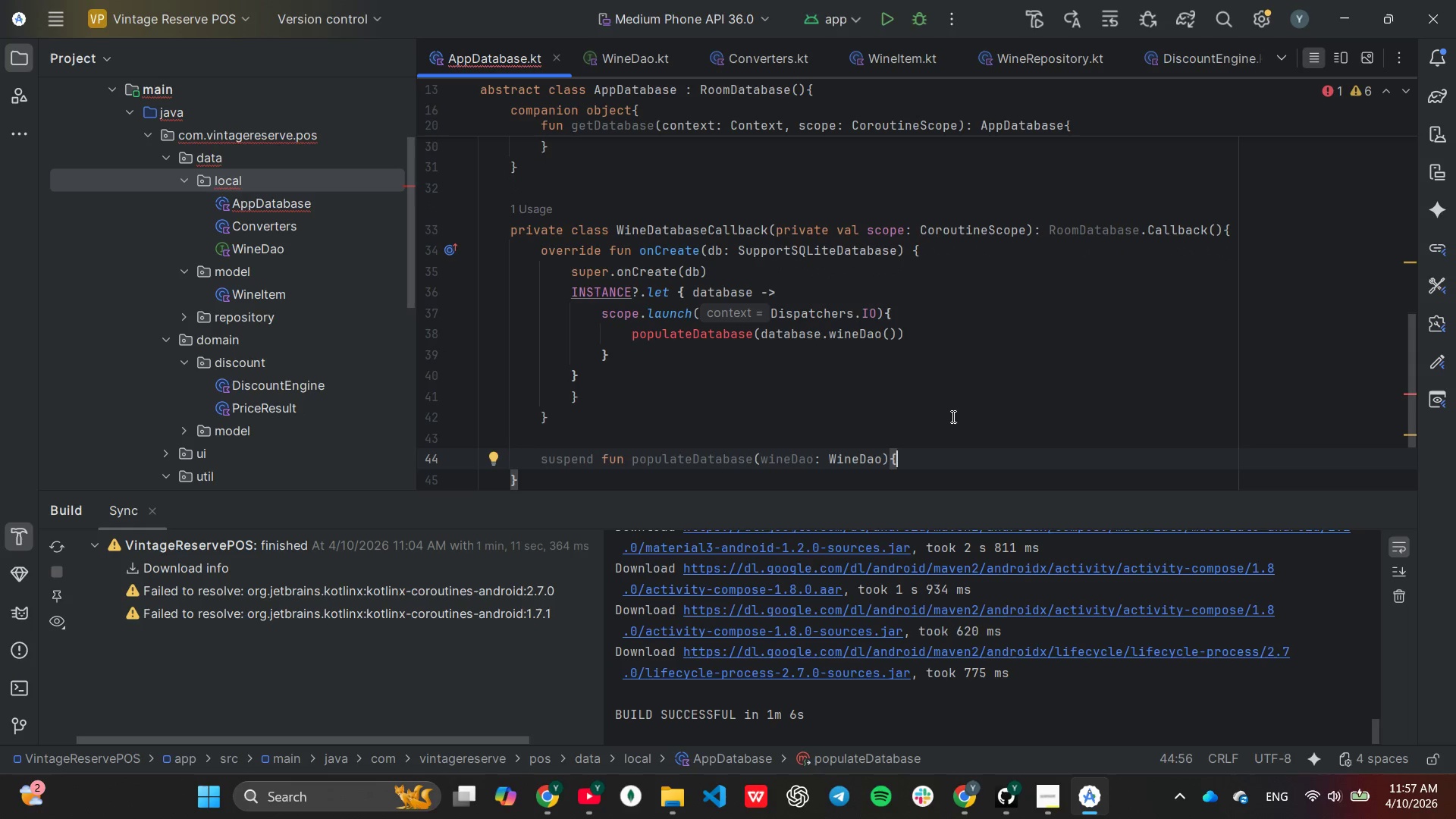 
scroll: coordinate [973, 411], scroll_direction: down, amount: 2.0
 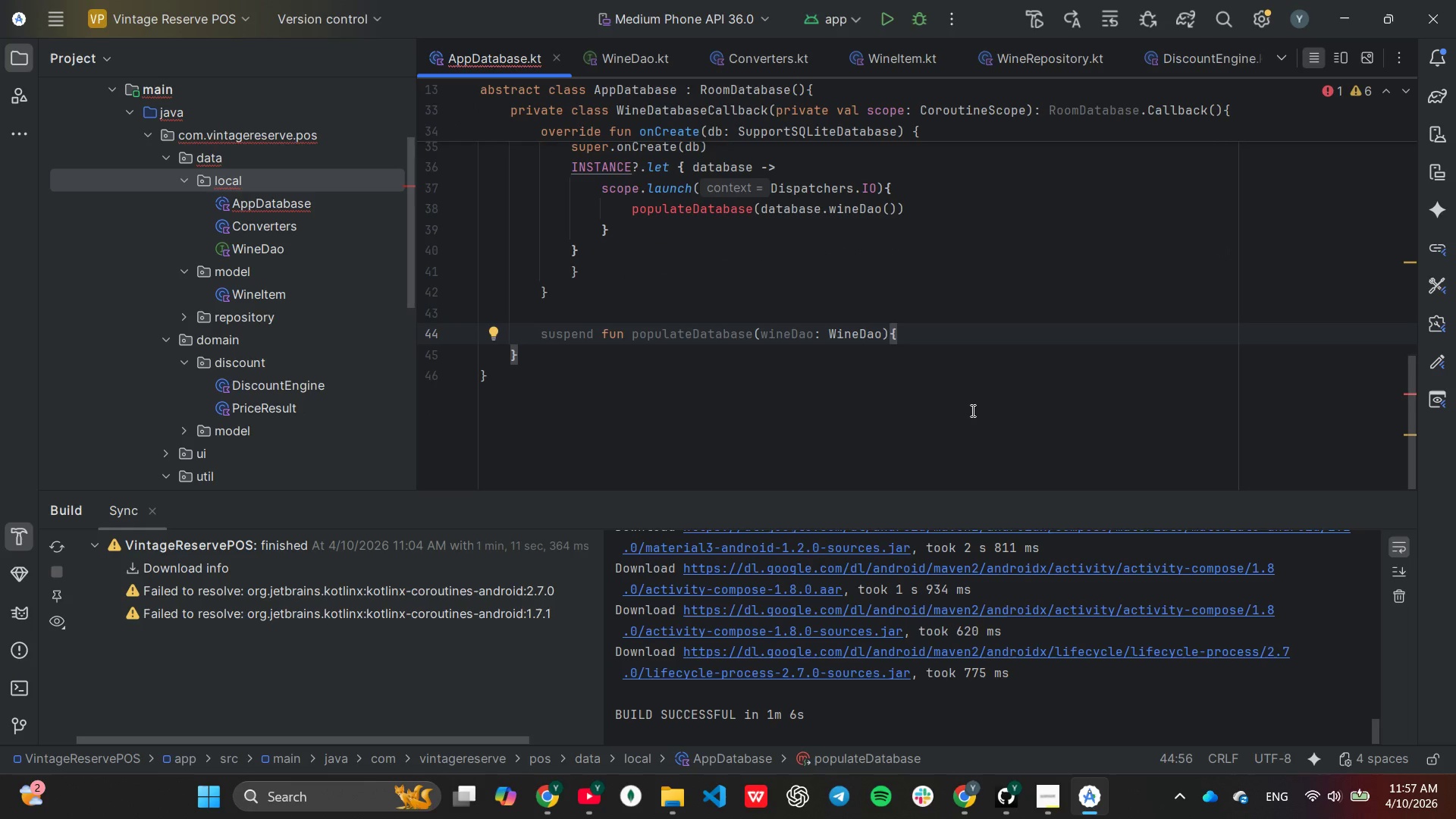 
wait(6.37)
 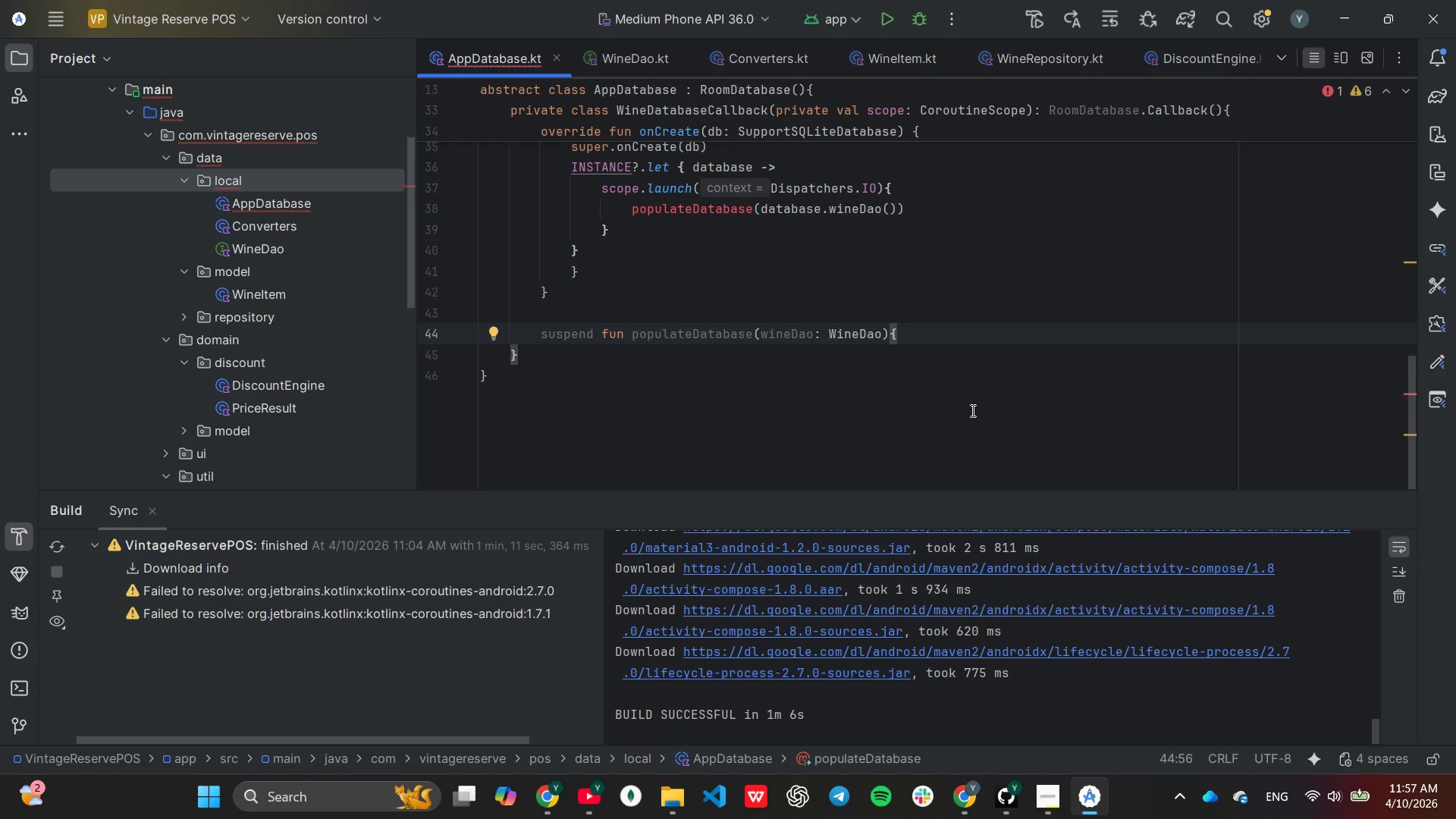 
key(Enter)
 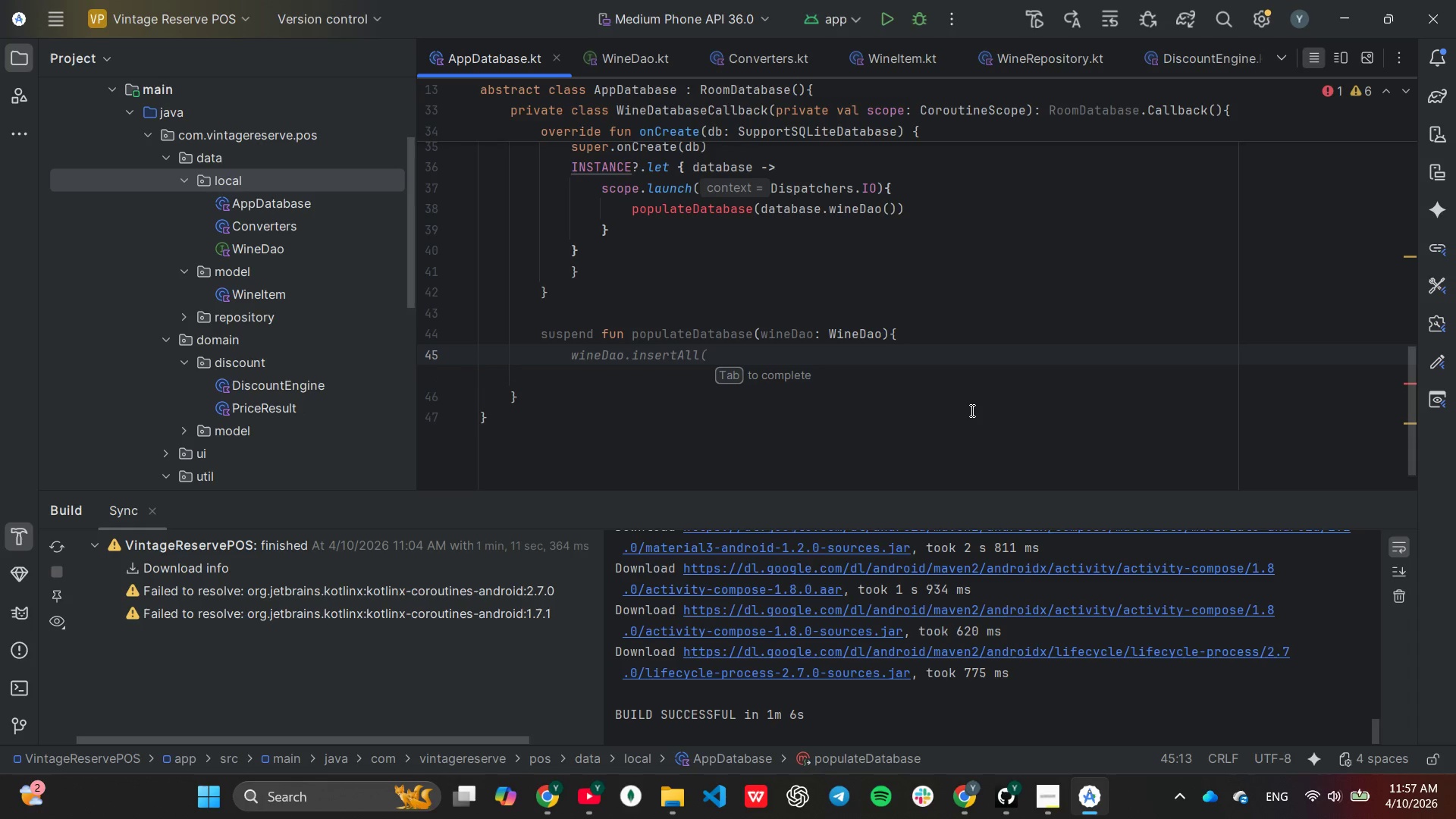 
type(val wines = ;)
key(Backspace)
type(lis)
 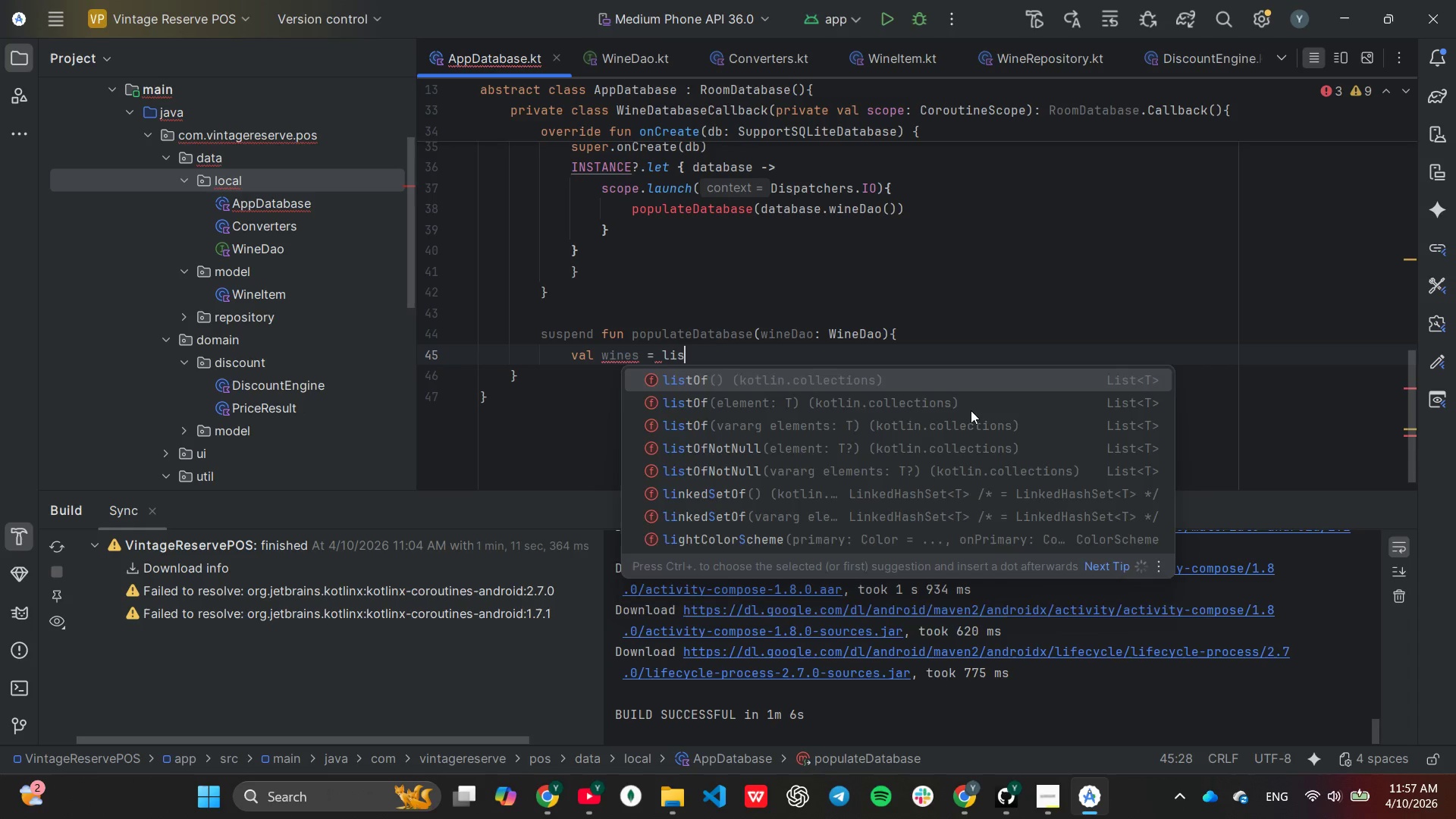 
key(Enter)
 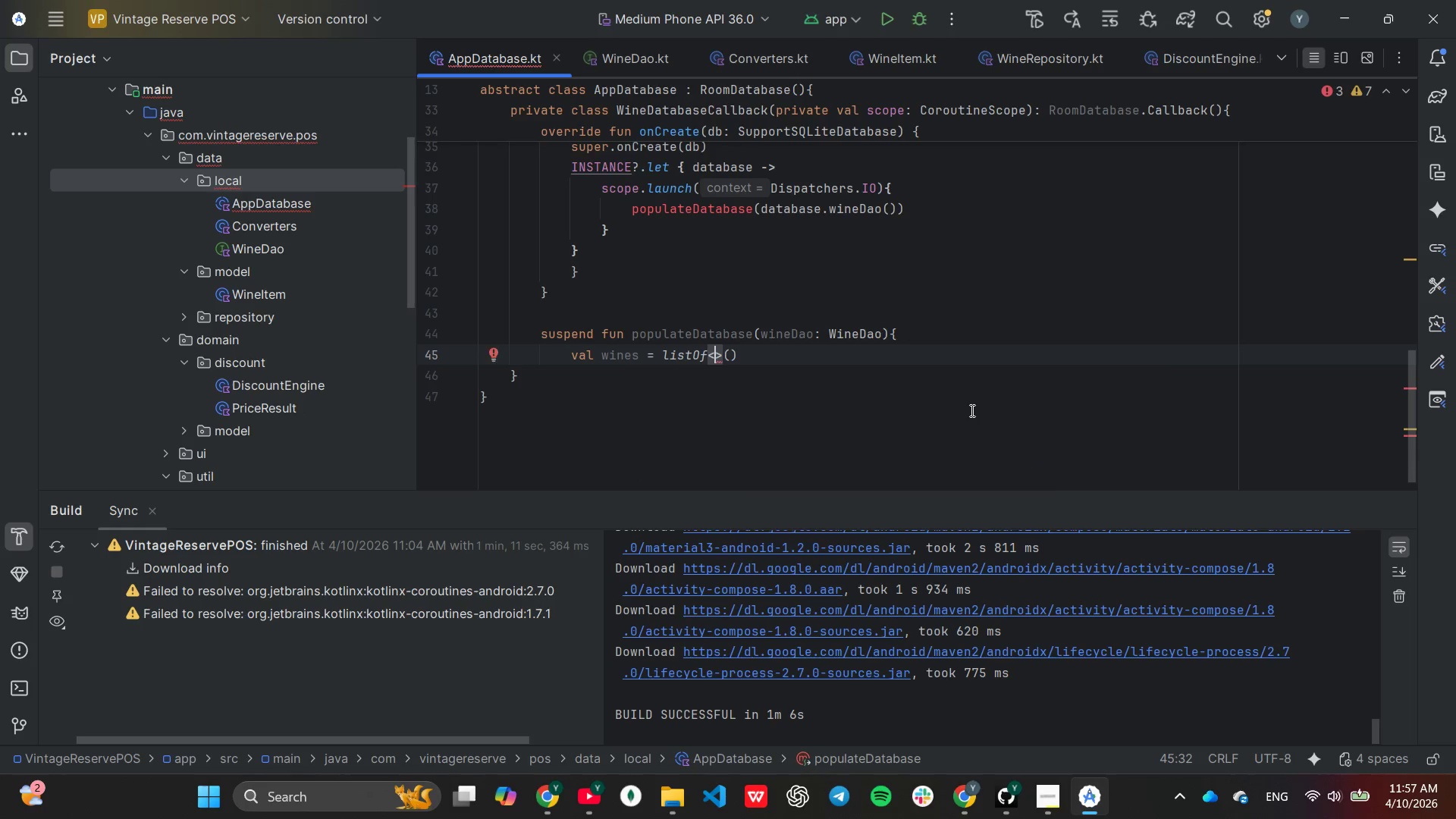 
key(ArrowRight)
 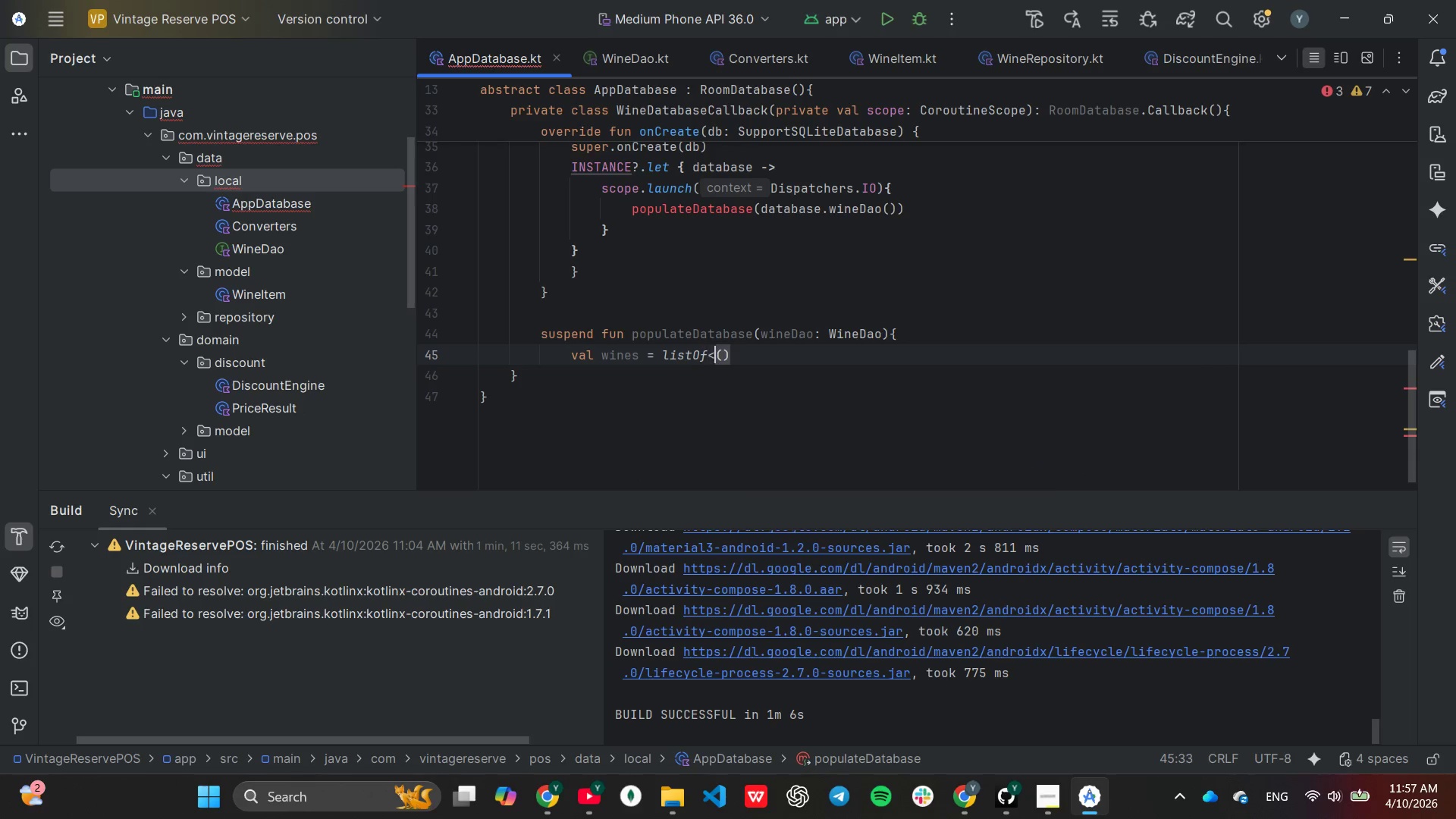 
key(Backspace)
 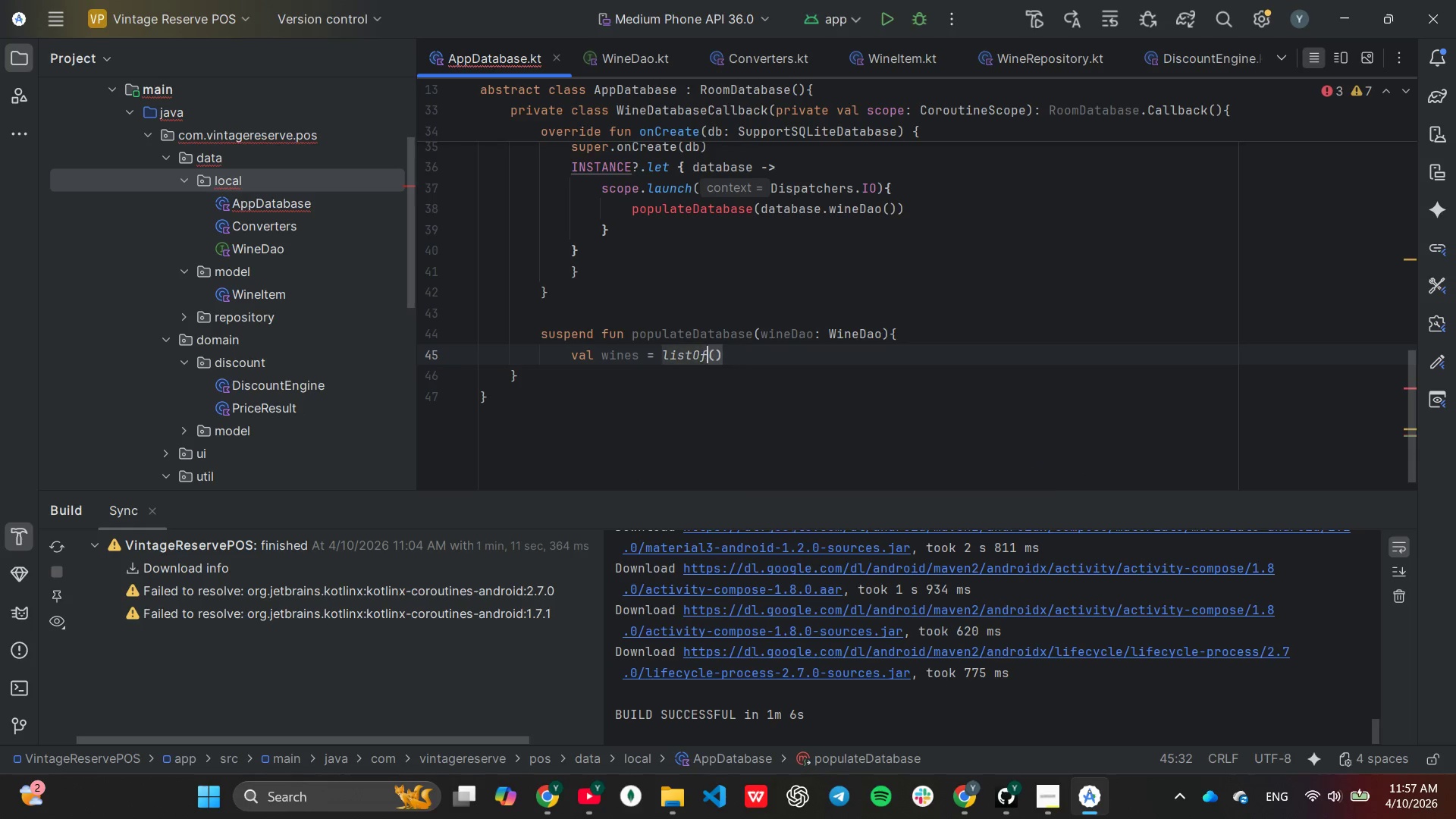 
key(Backspace)
 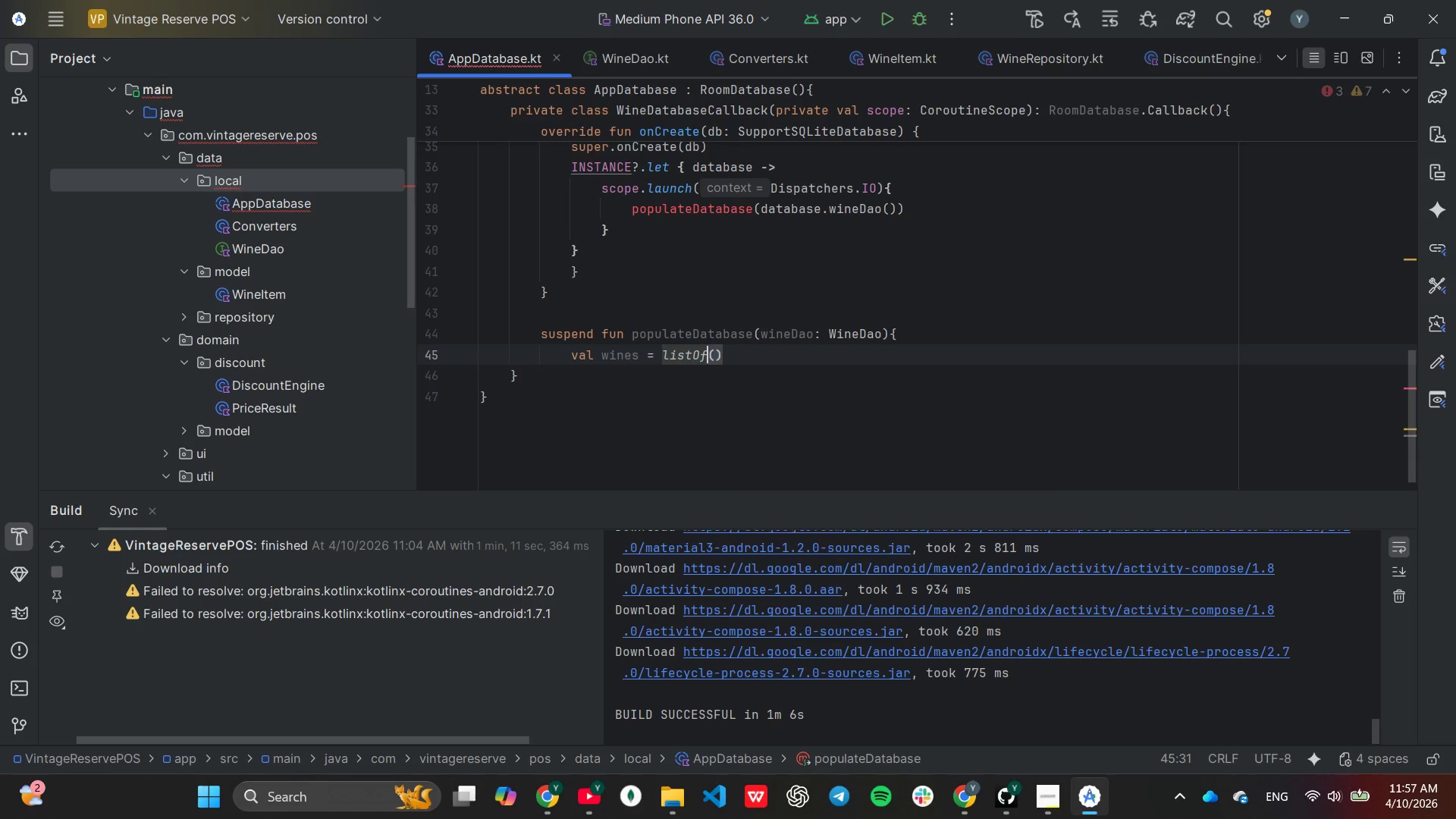 
key(ArrowRight)
 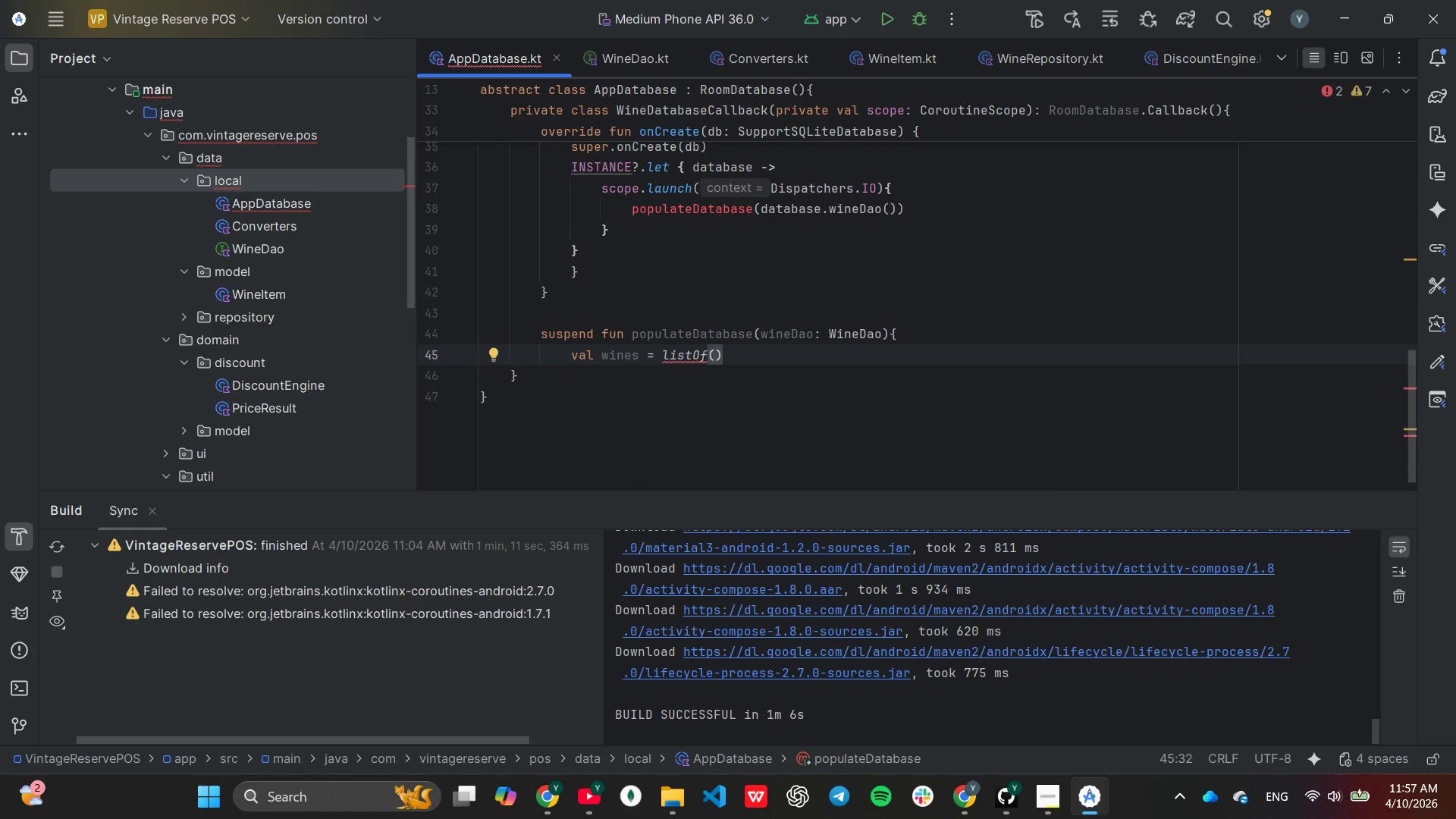 
key(Enter)
 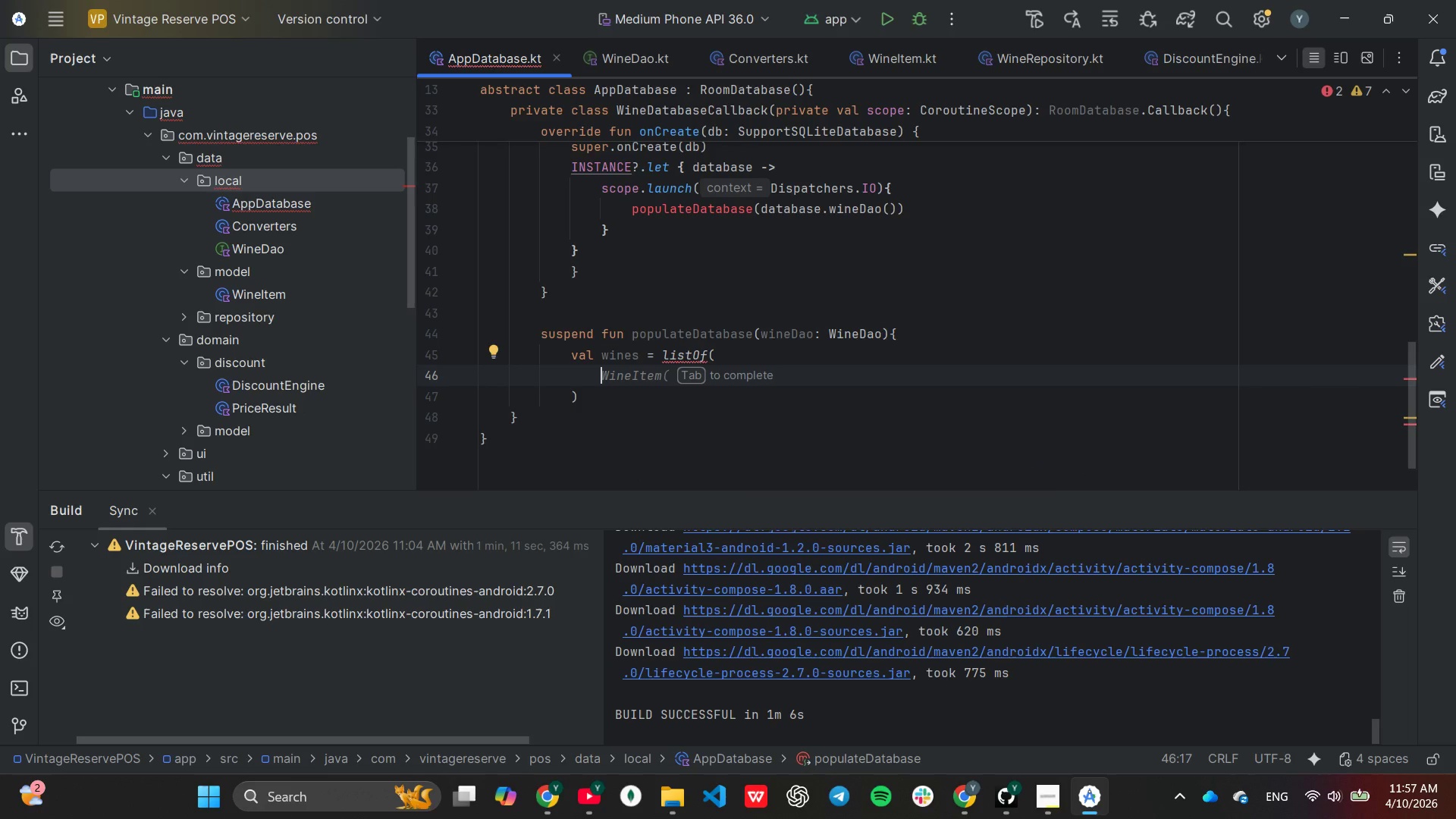 
key(Tab)
 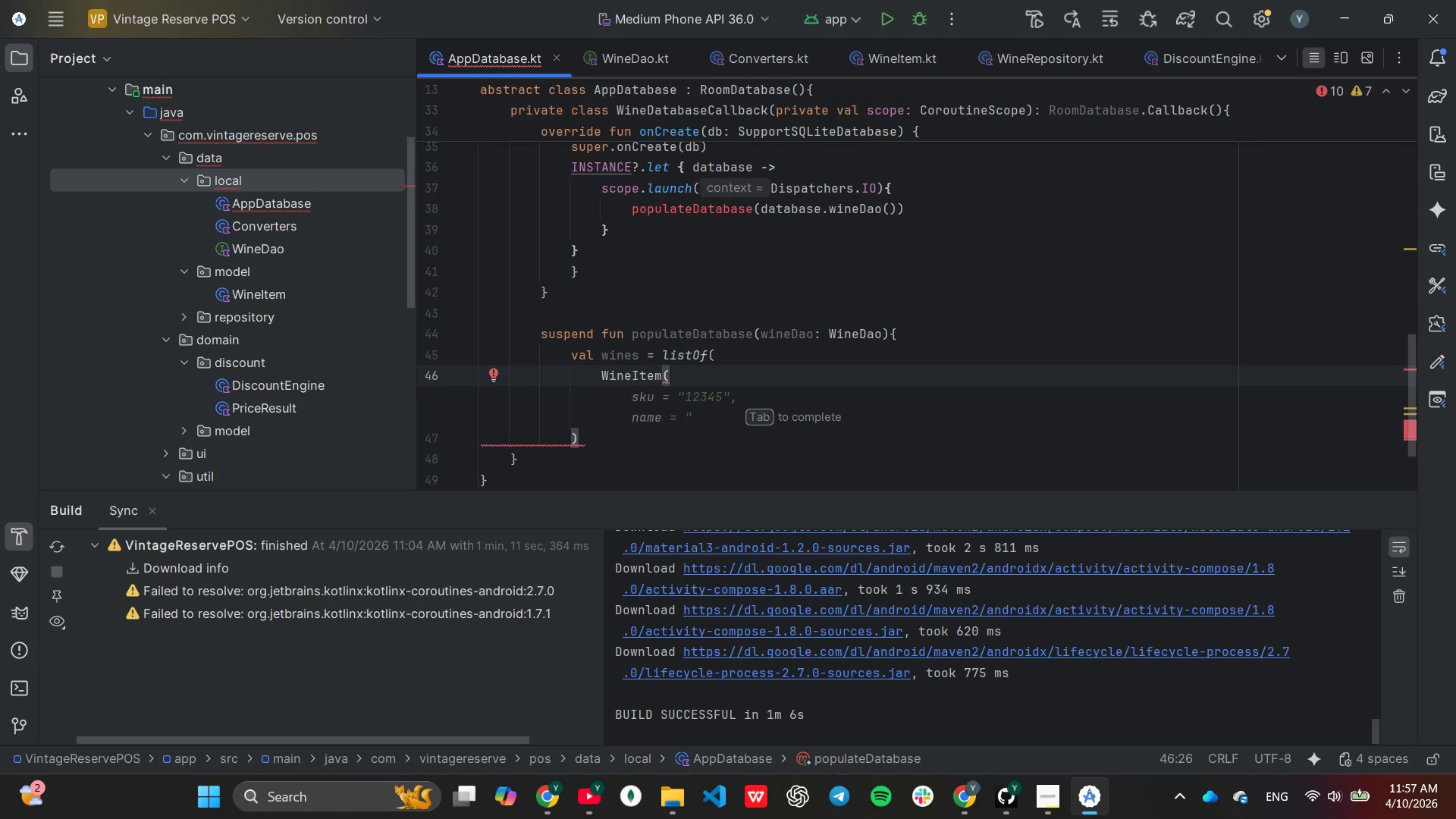 
type("Roo1)
 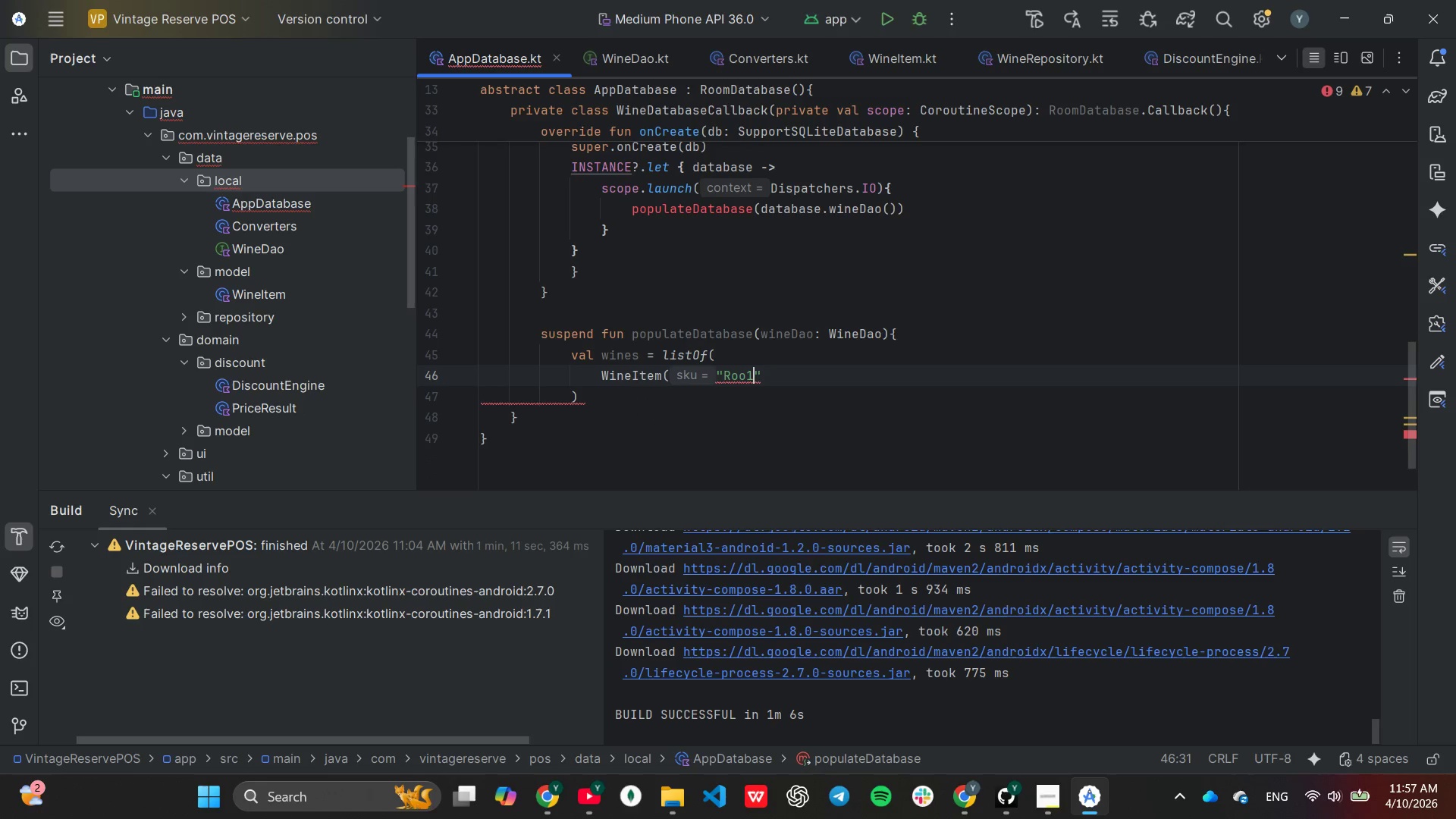 
key(ArrowRight)
 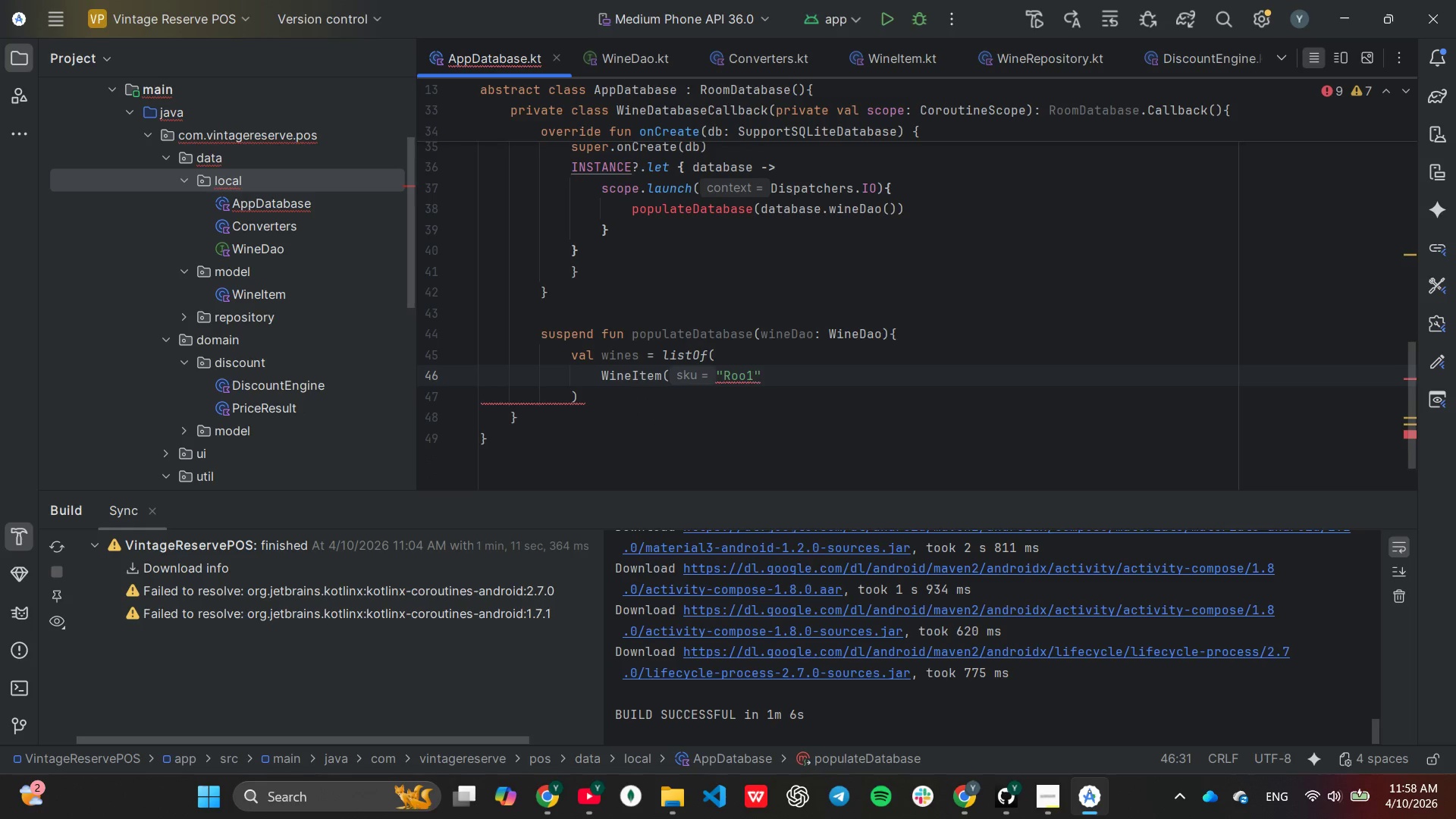 
key(ArrowRight)
 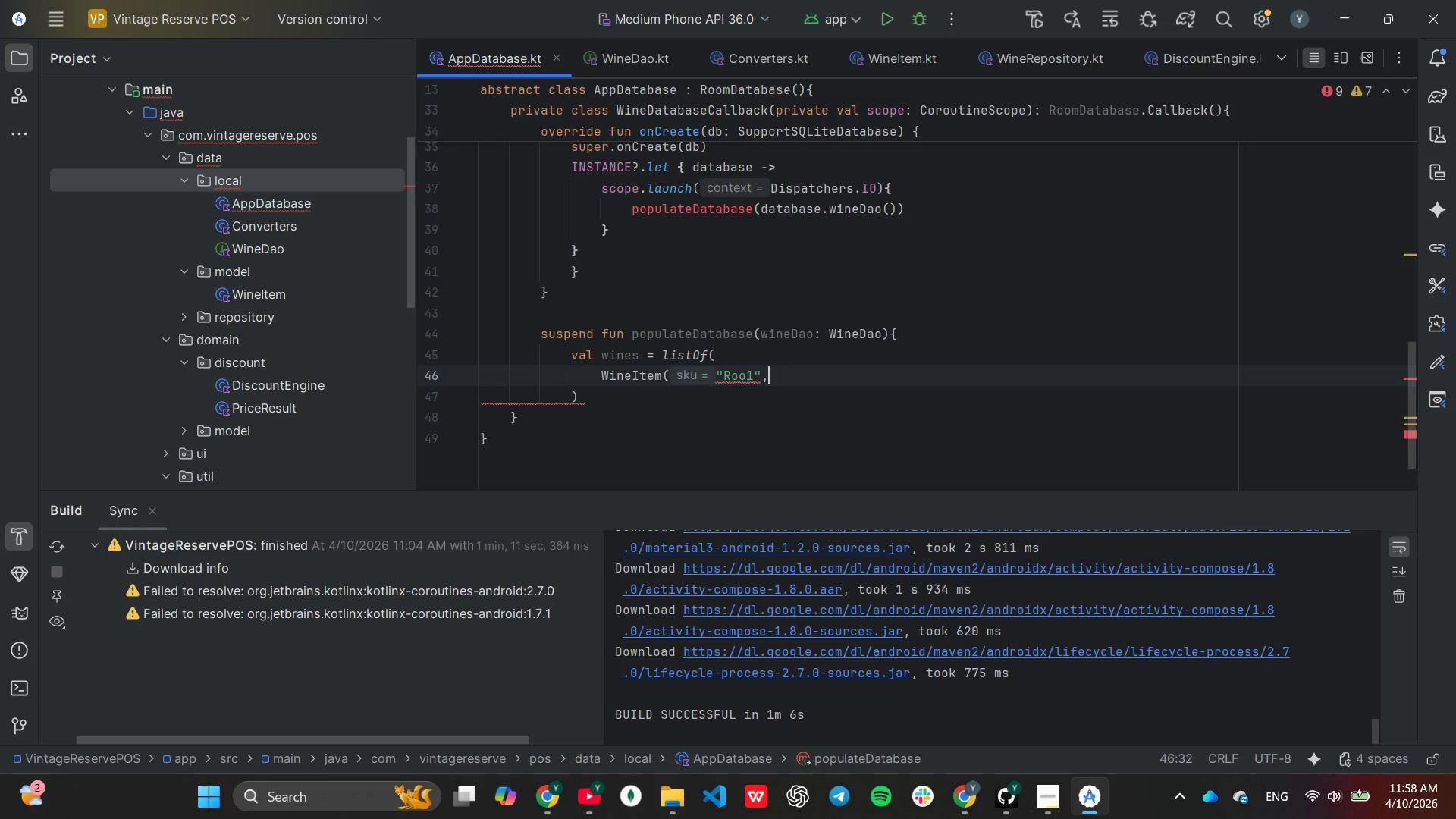 
key(Comma)
 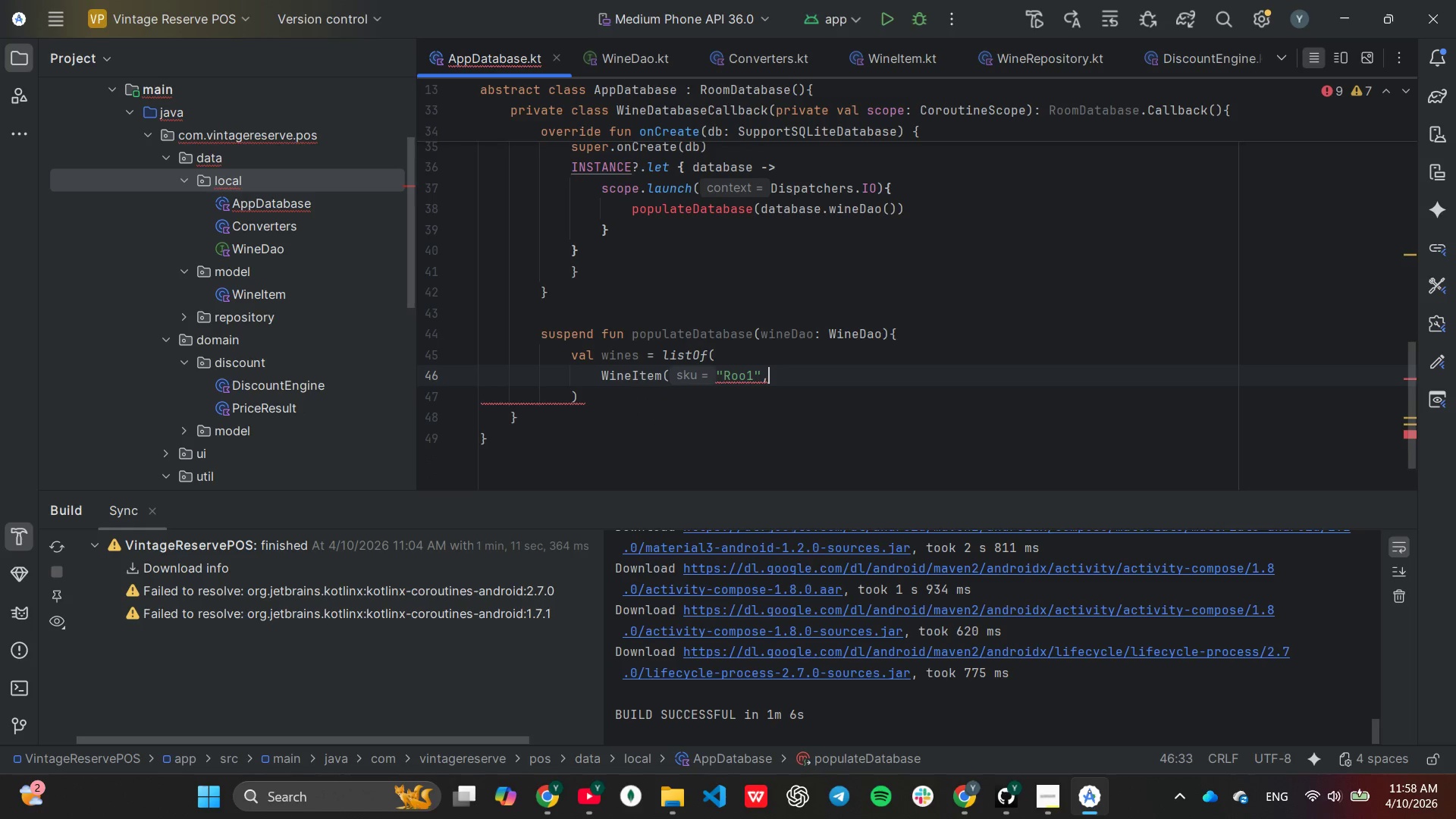 
key(Space)
 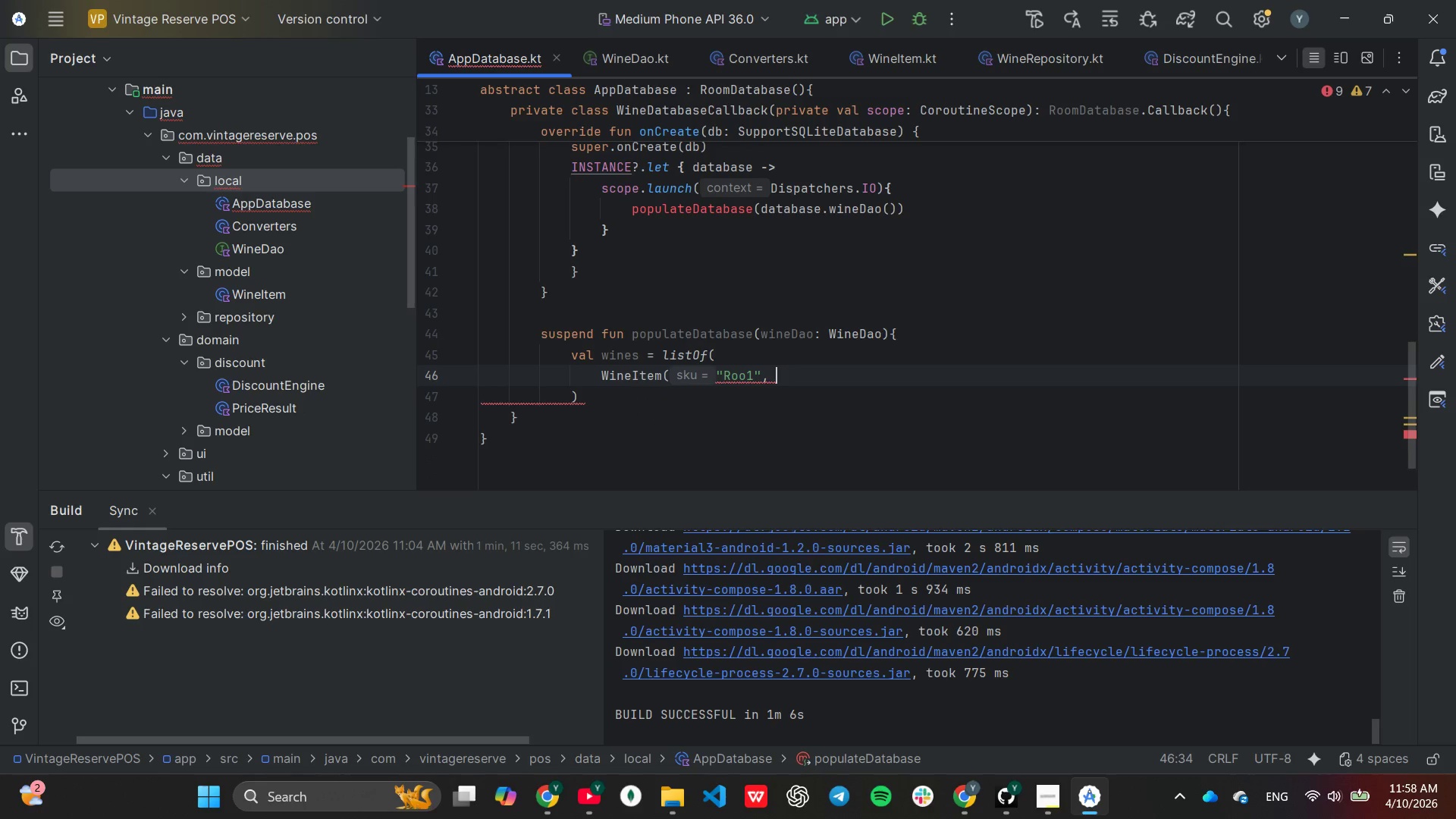 
key(Shift+ShiftLeft)
 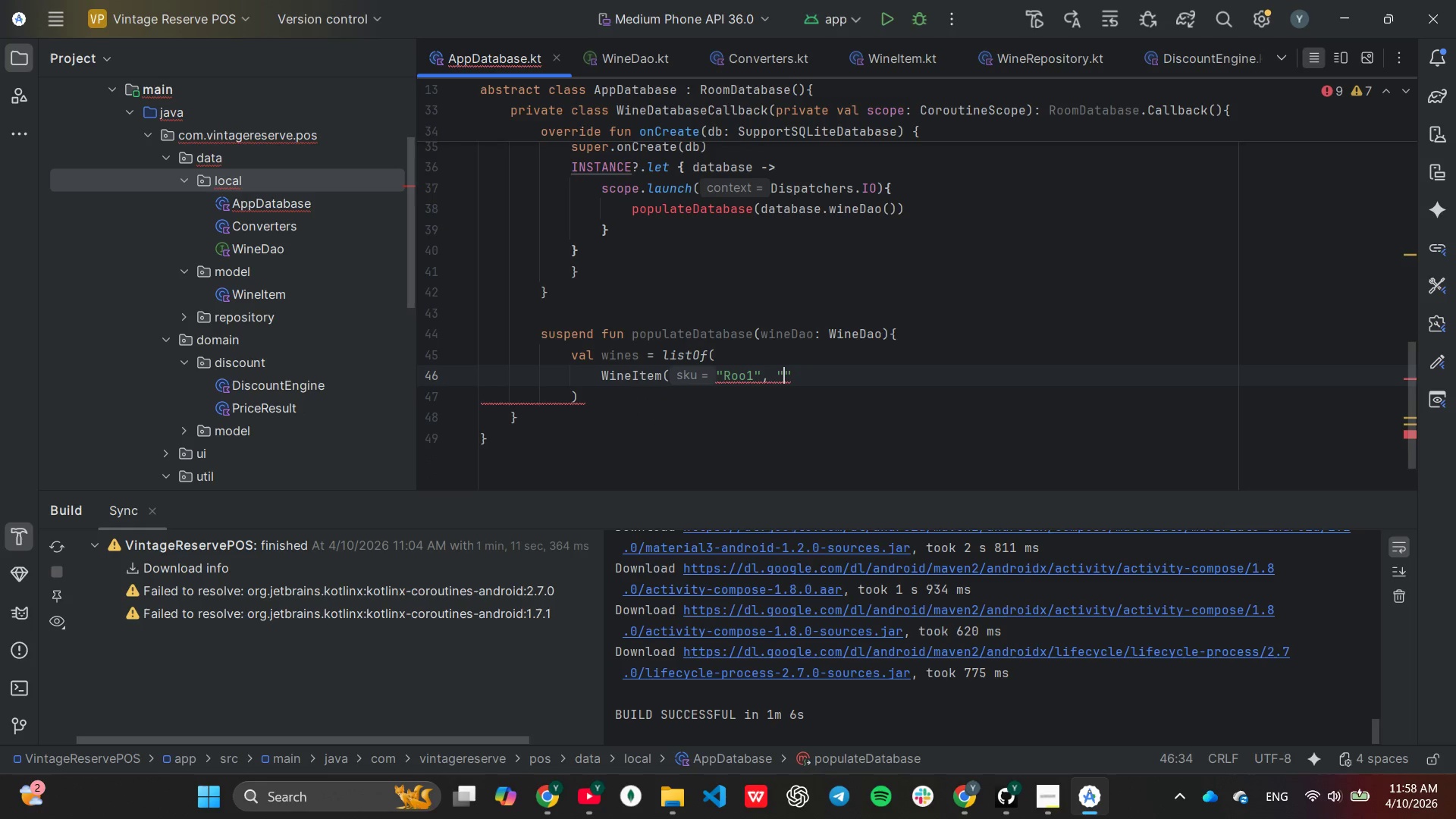 
key(Shift+Quote)
 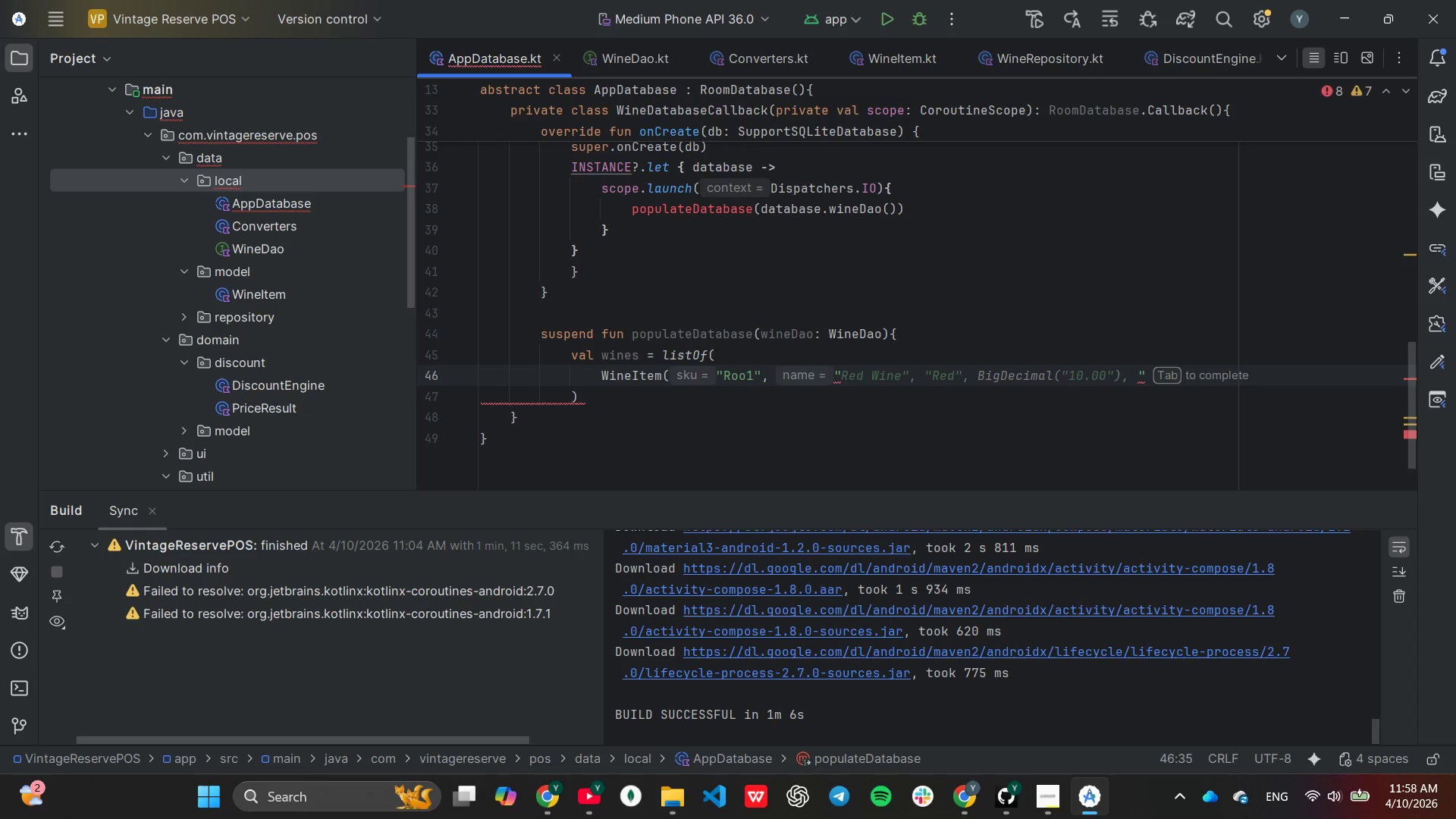 
type(Cha)
 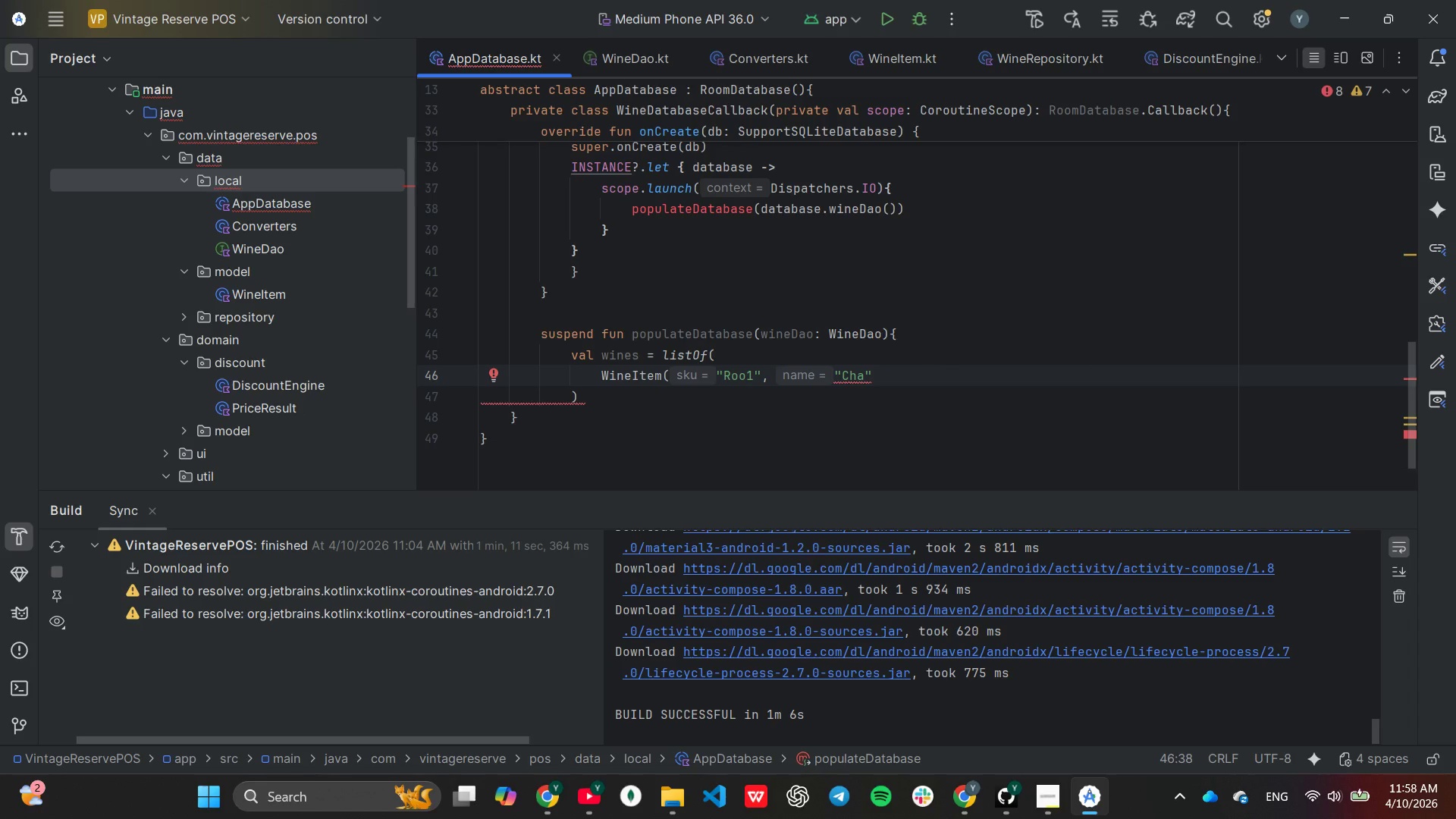 
type(teau Margaux 2015)
 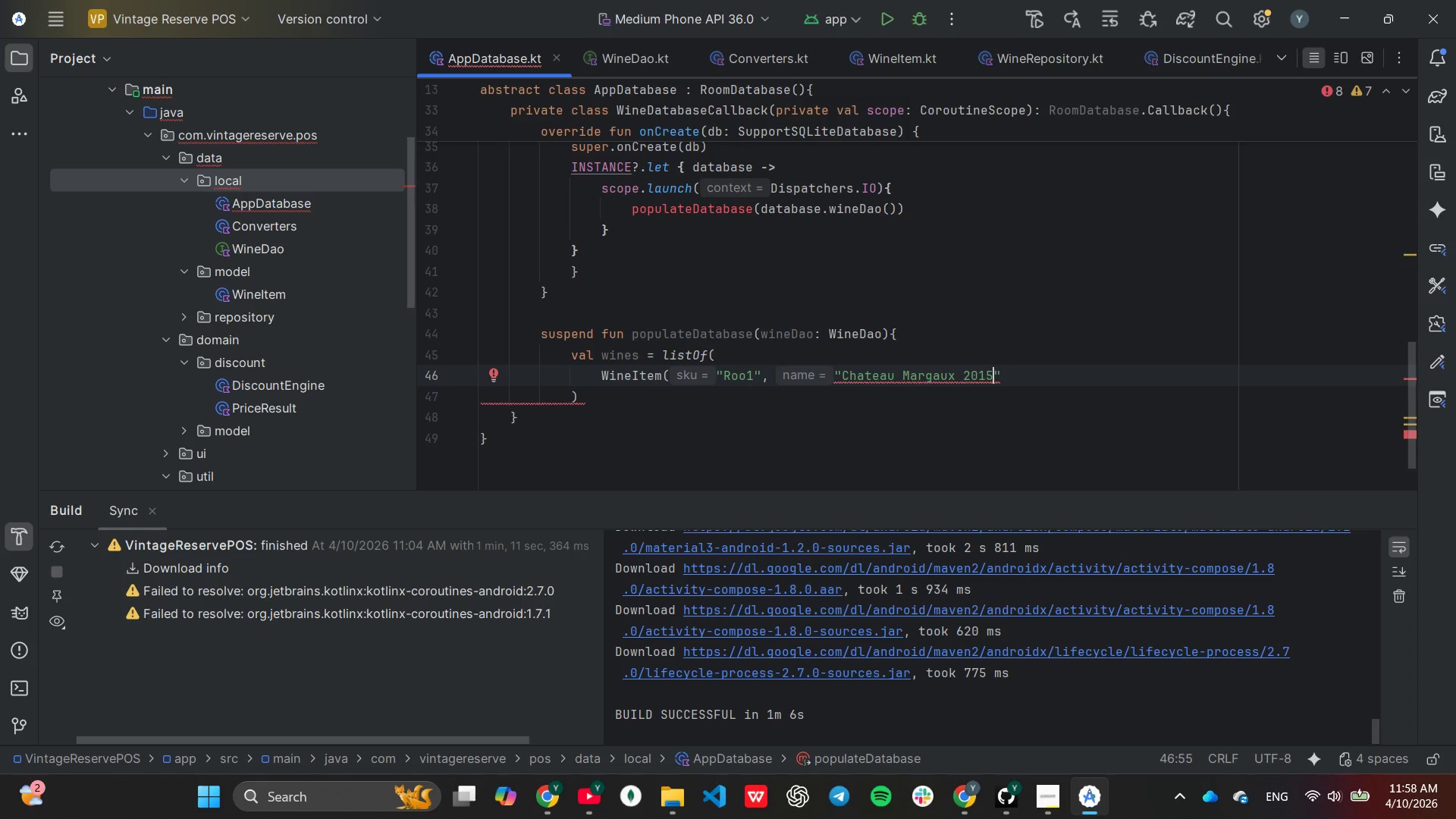 
key(ArrowRight)
 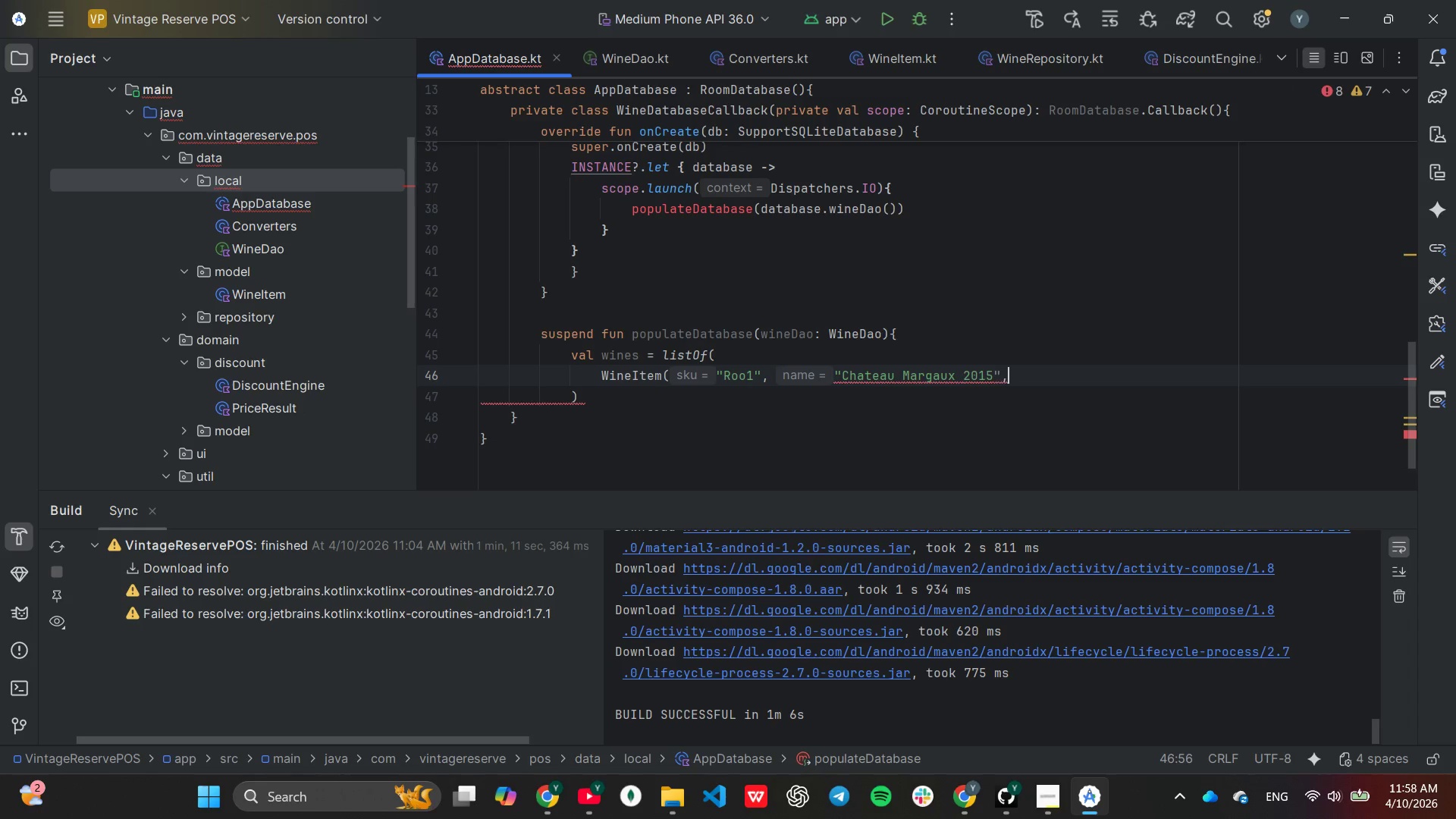 
type(, "r)
key(Backspace)
type(Red)
 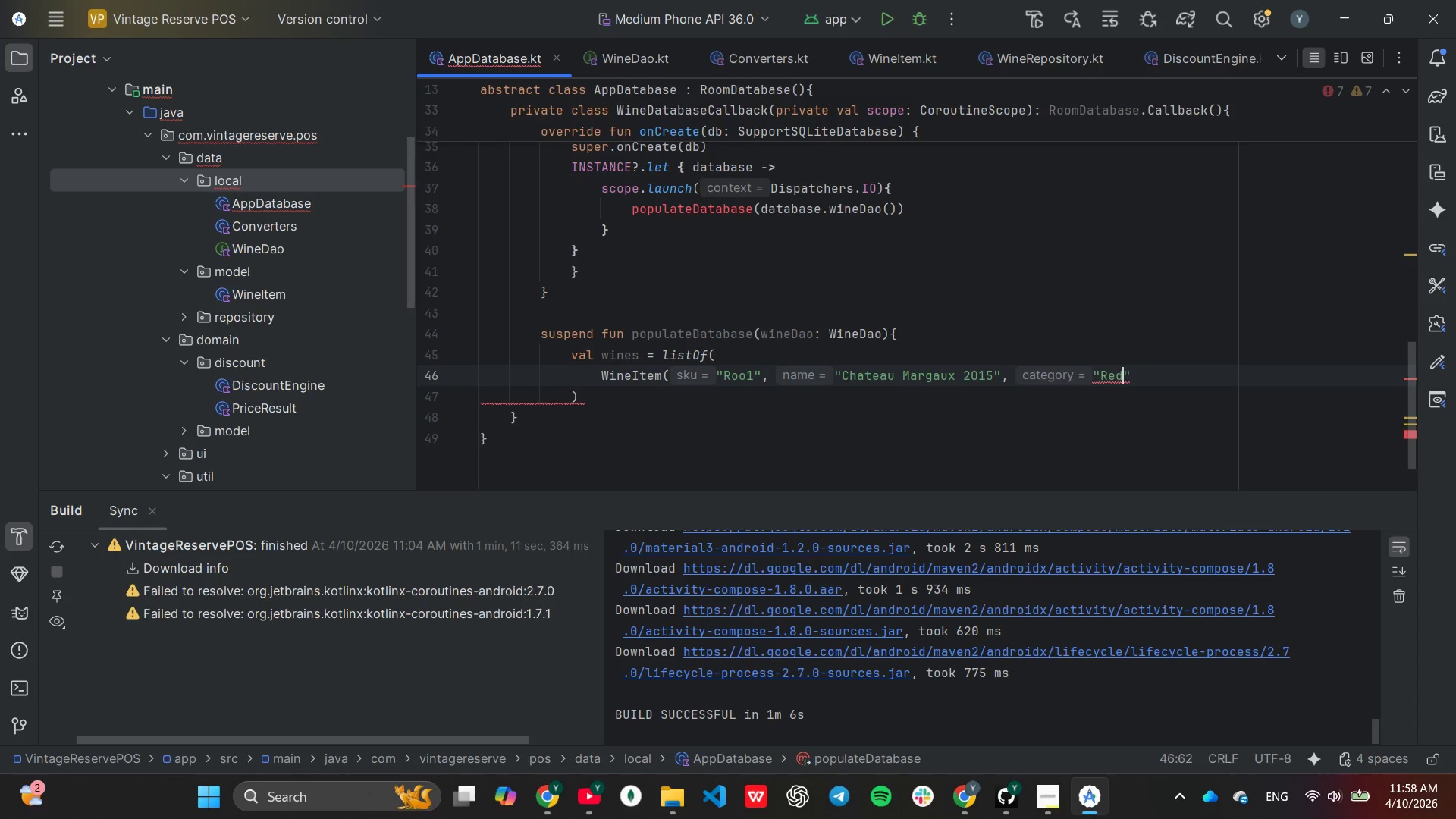 
key(ArrowRight)
 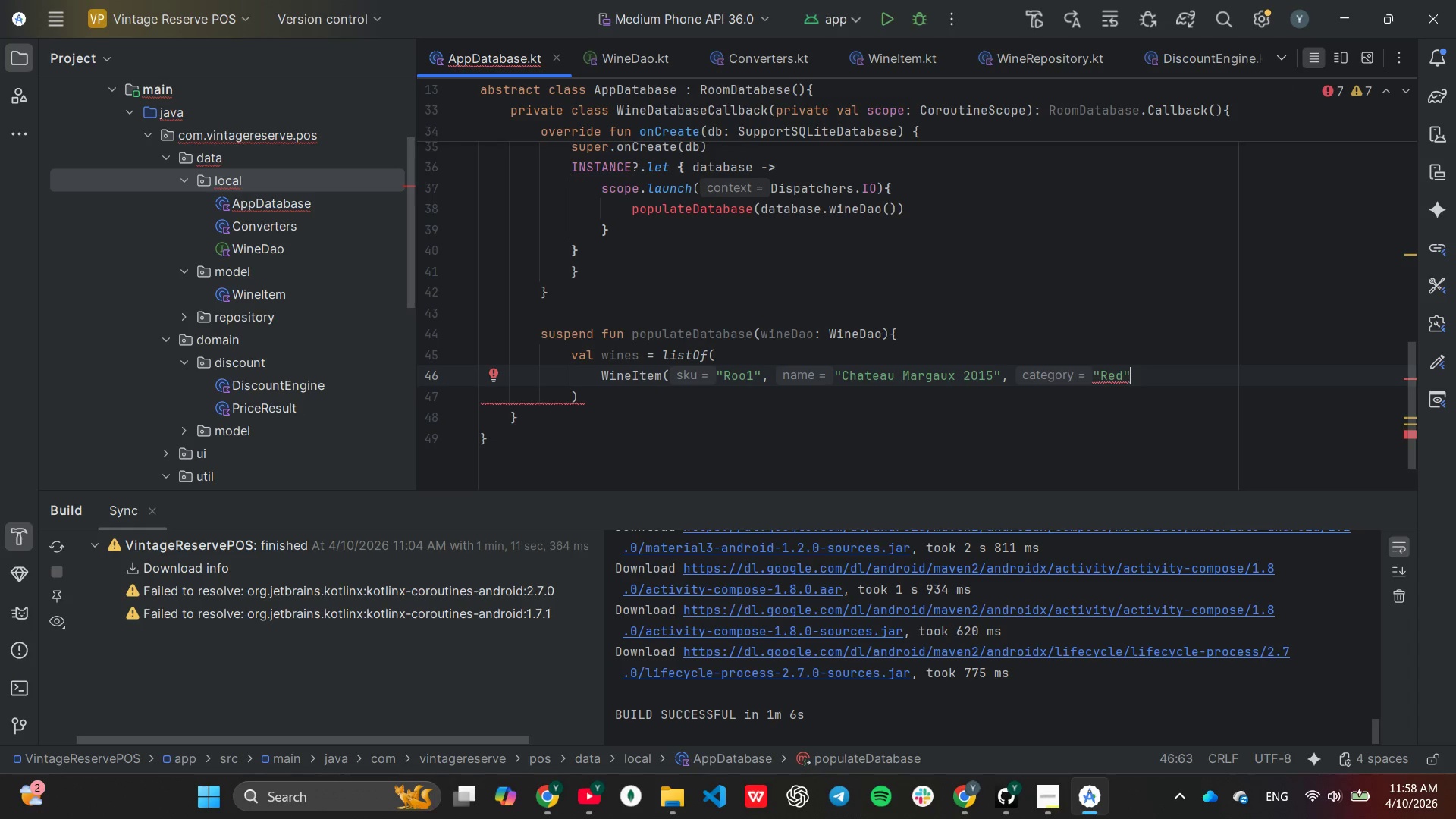 
type(, BigDe)
 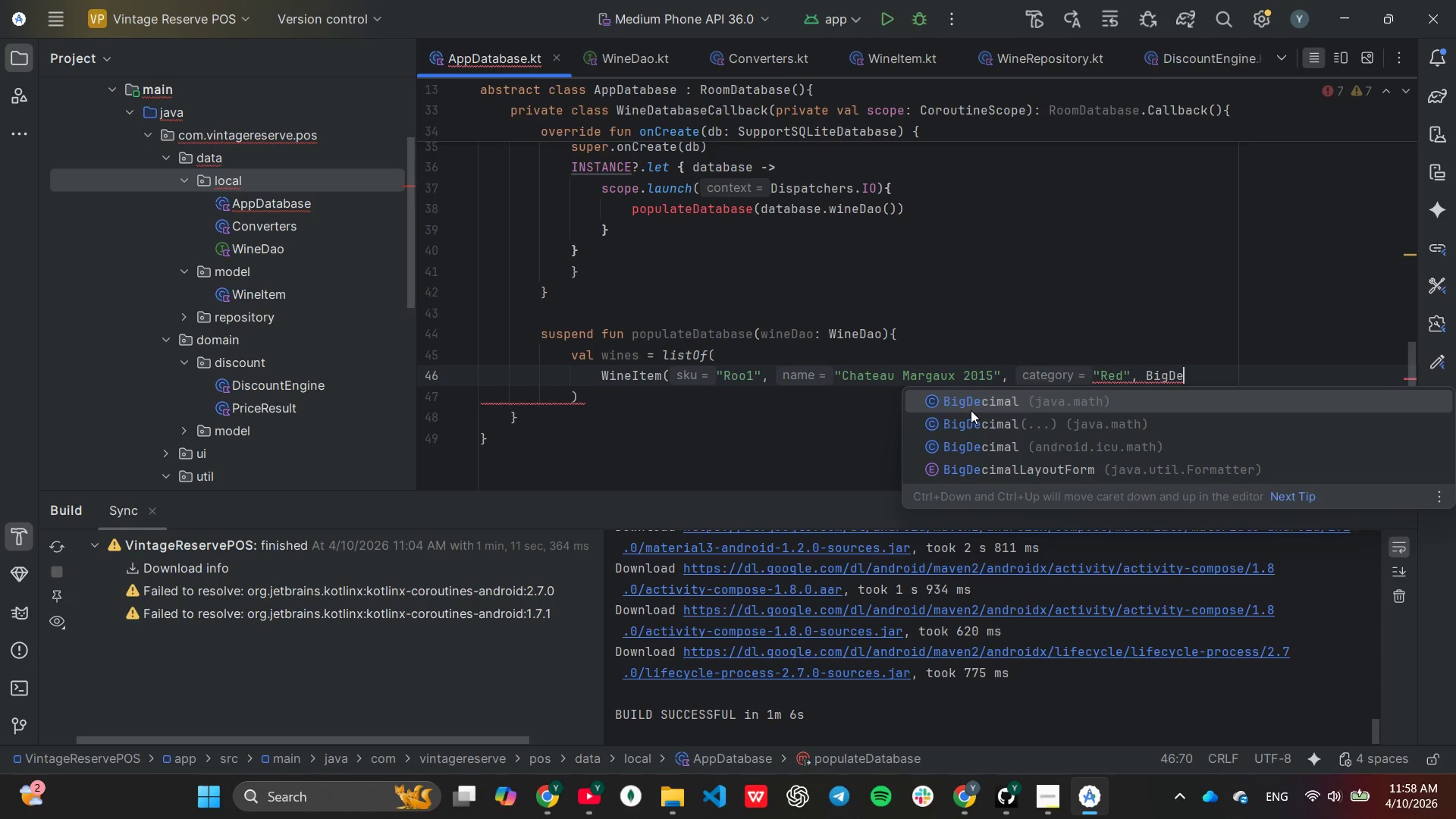 
key(Enter)
 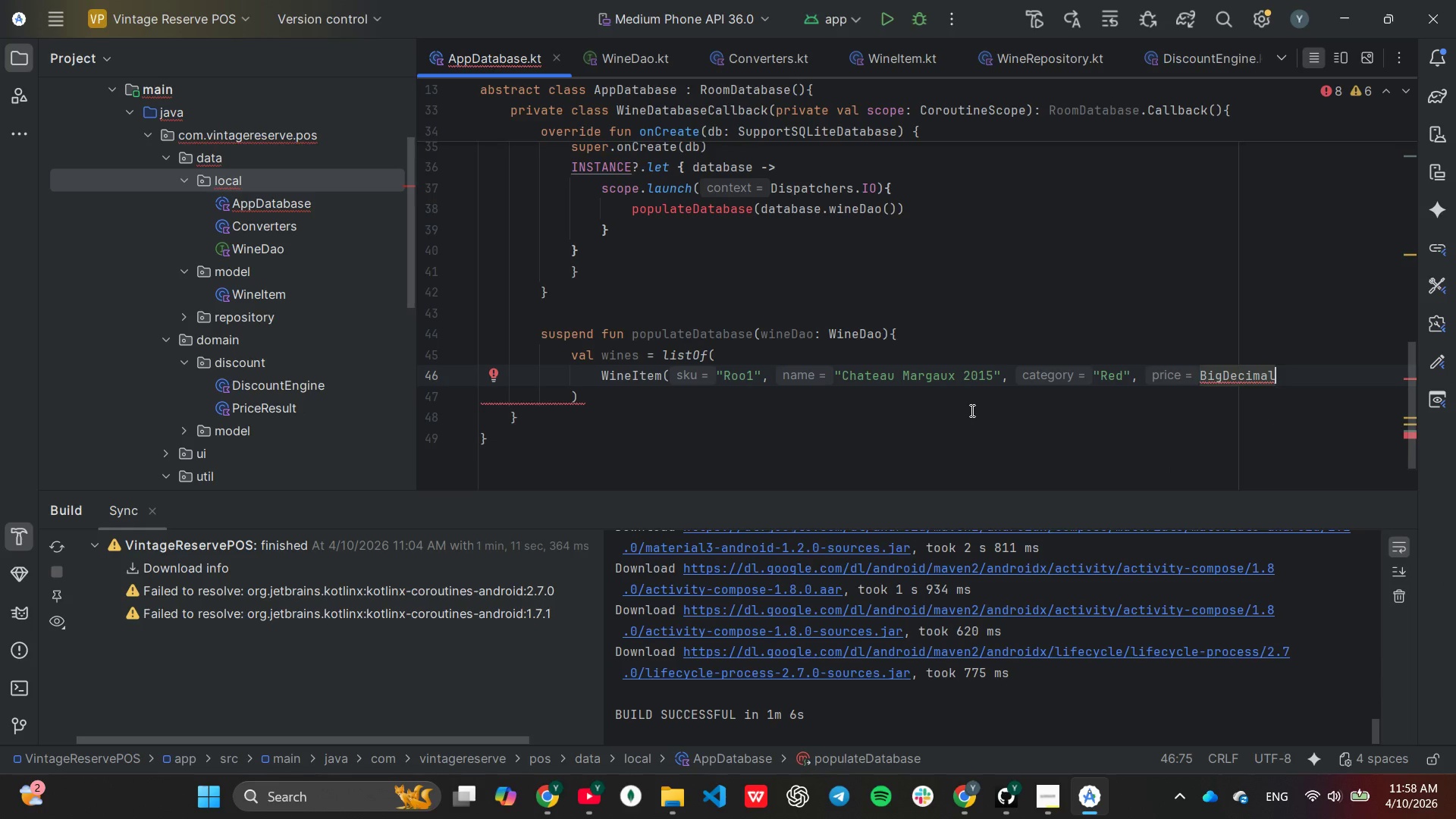 
type(("850.00)
 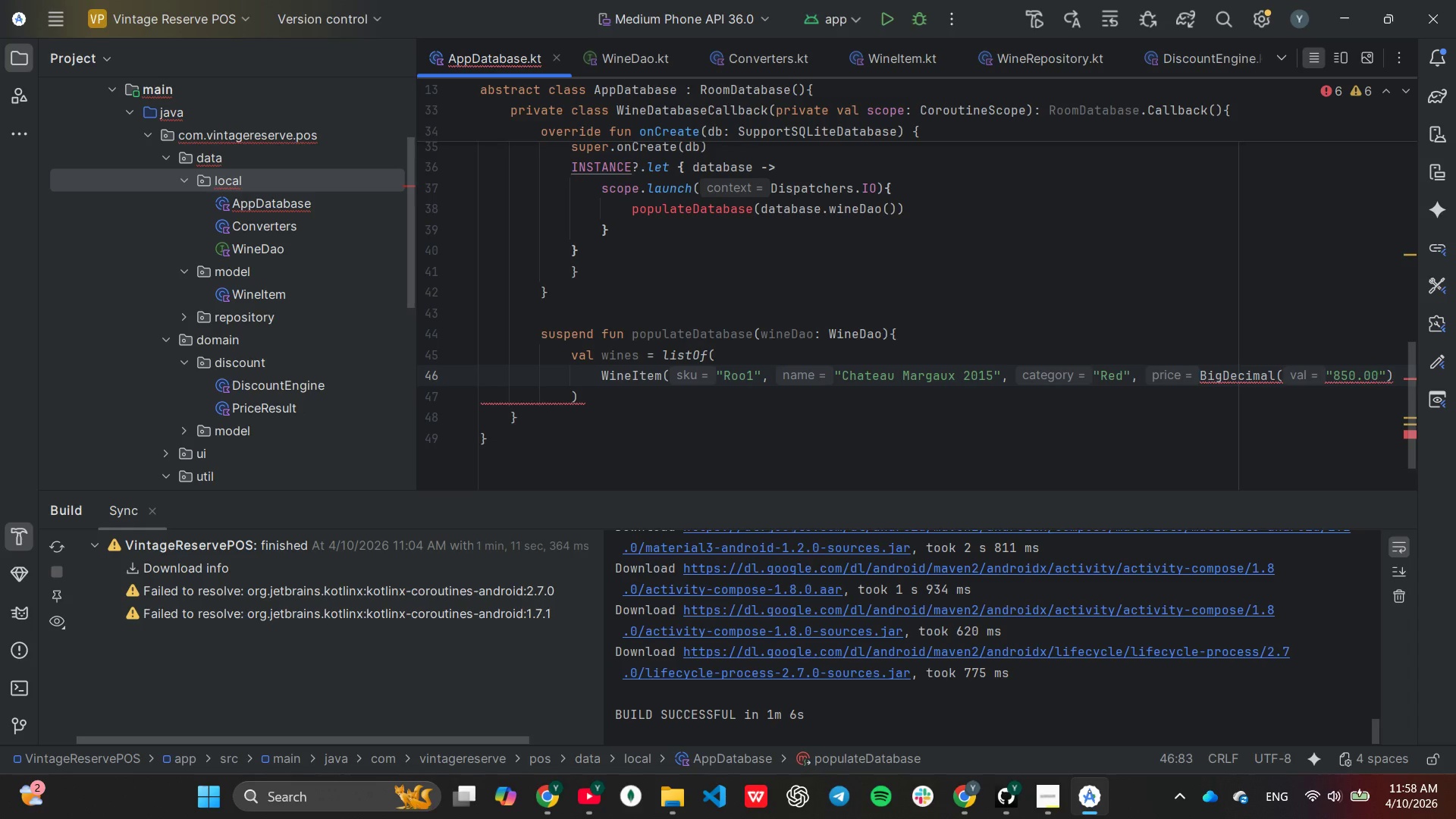 
key(ArrowRight)
 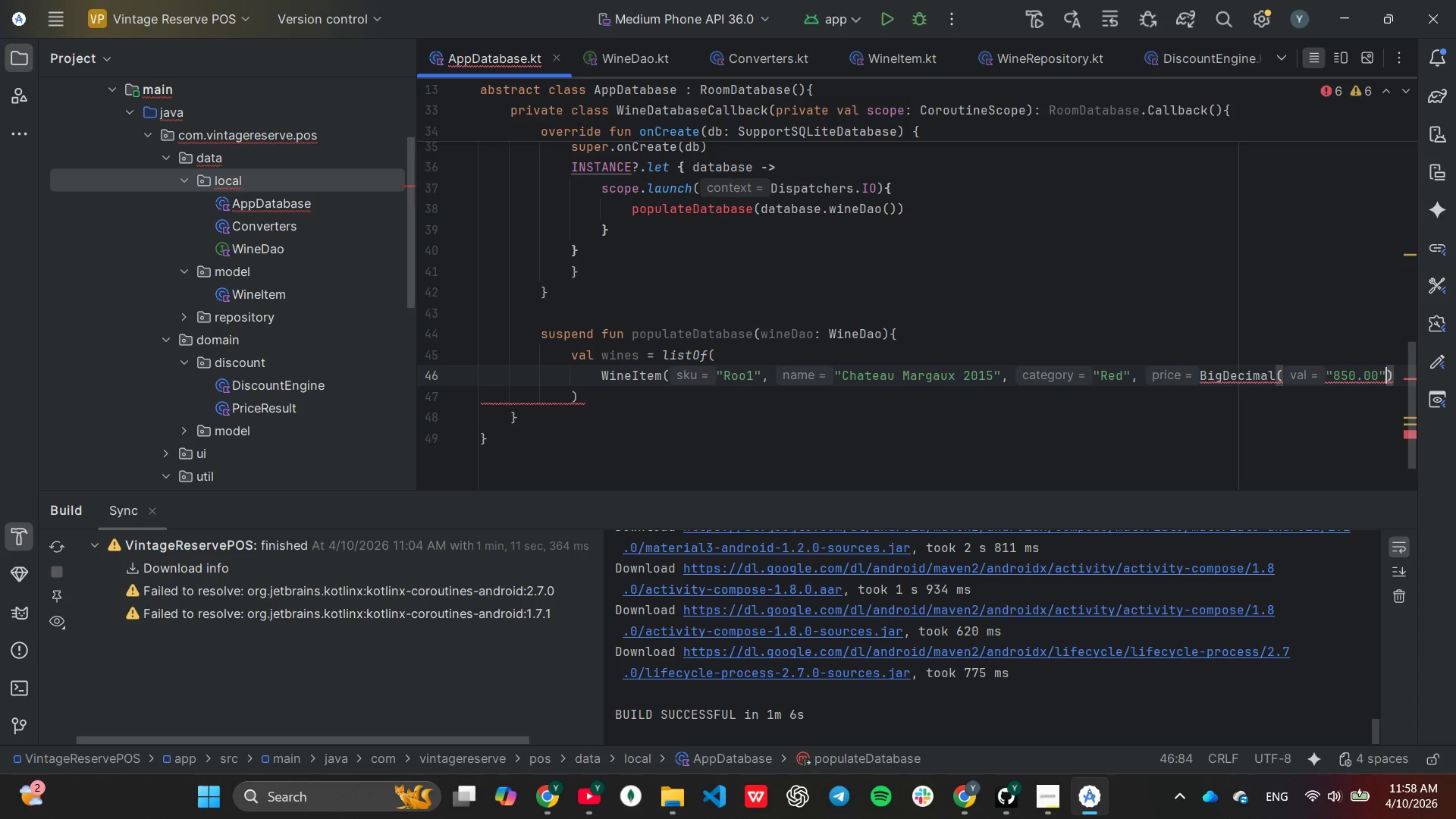 
key(ArrowRight)
 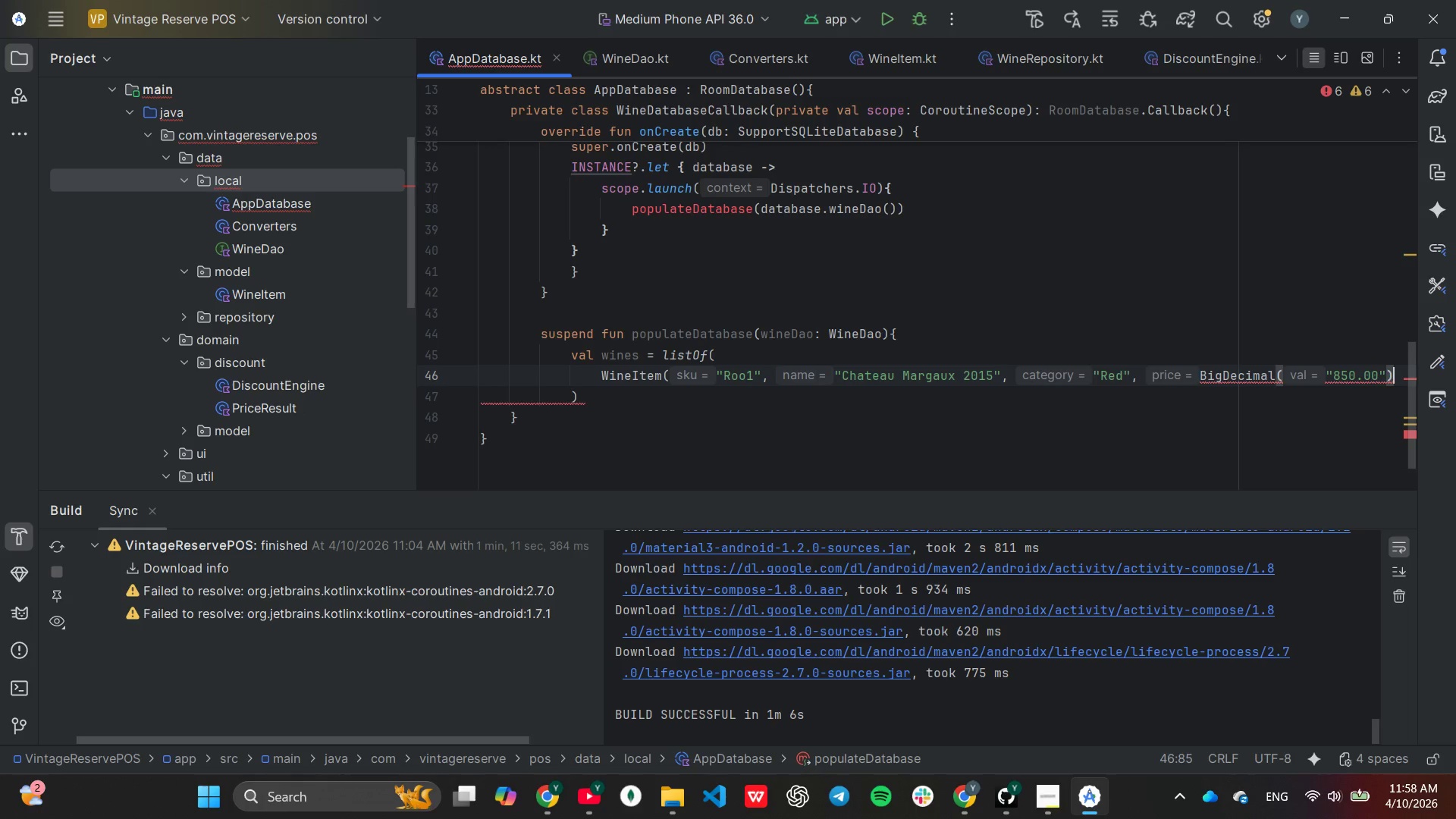 
key(Comma)
 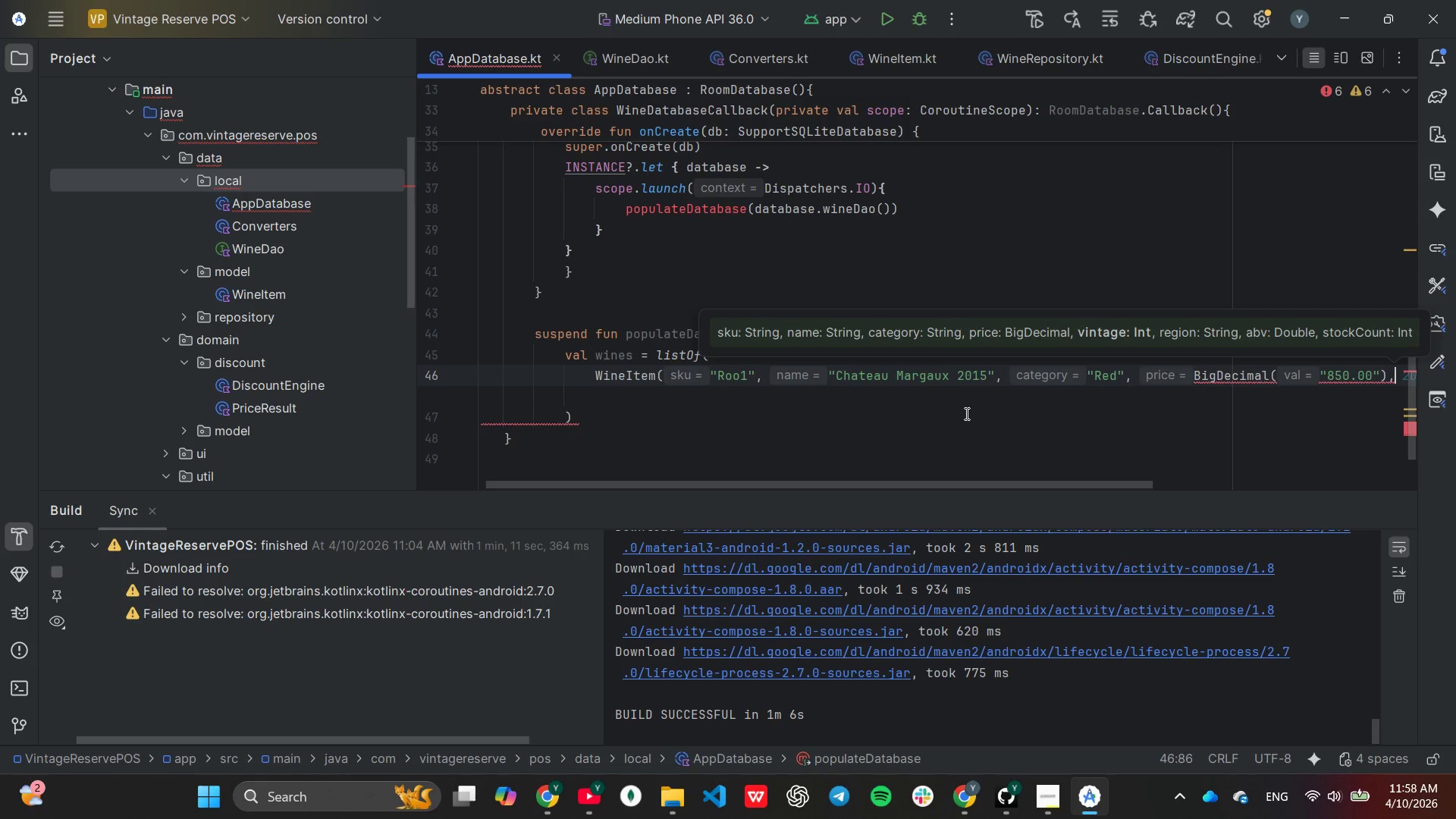 
wait(20.06)
 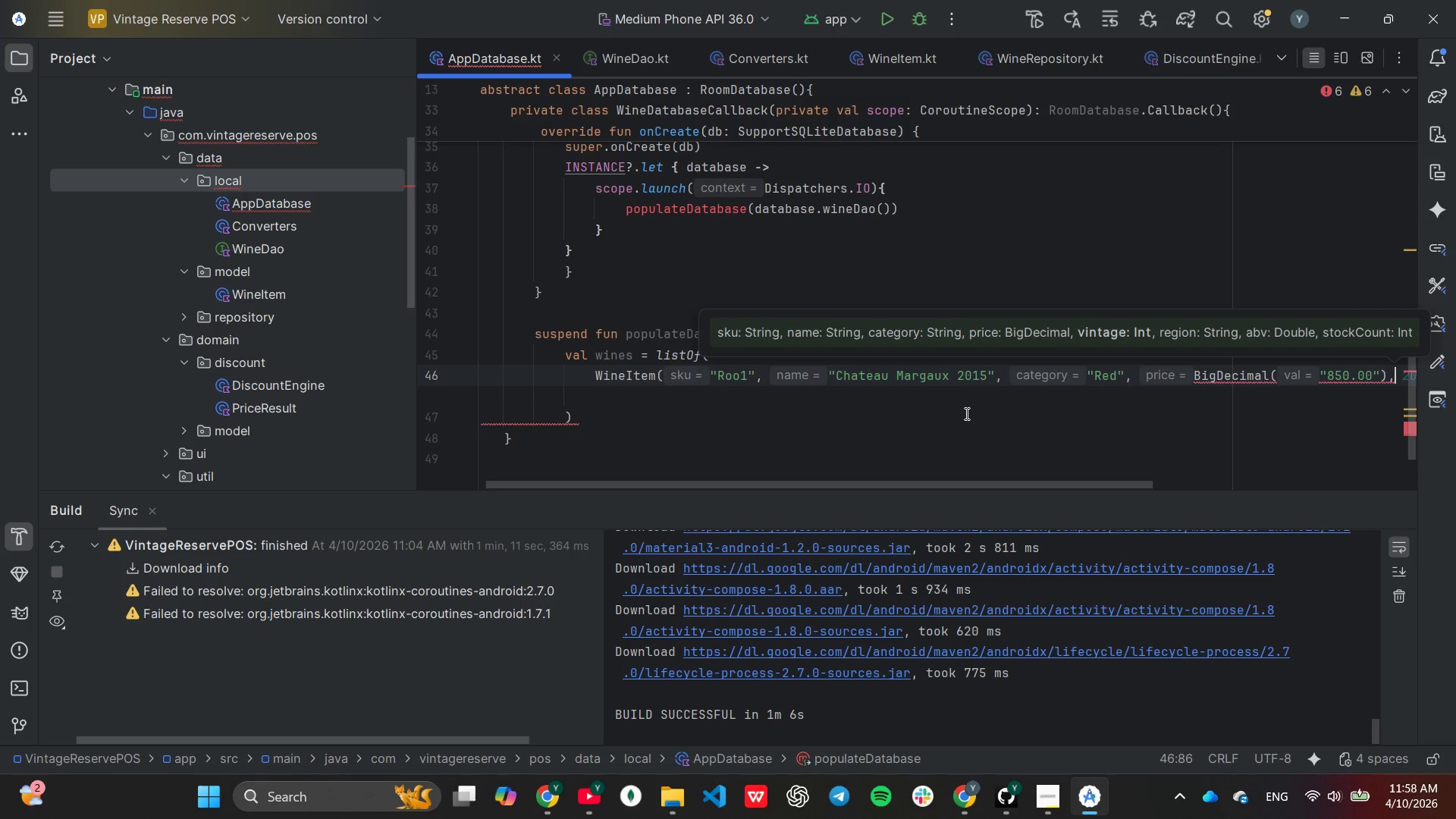 
left_click([813, 421])
 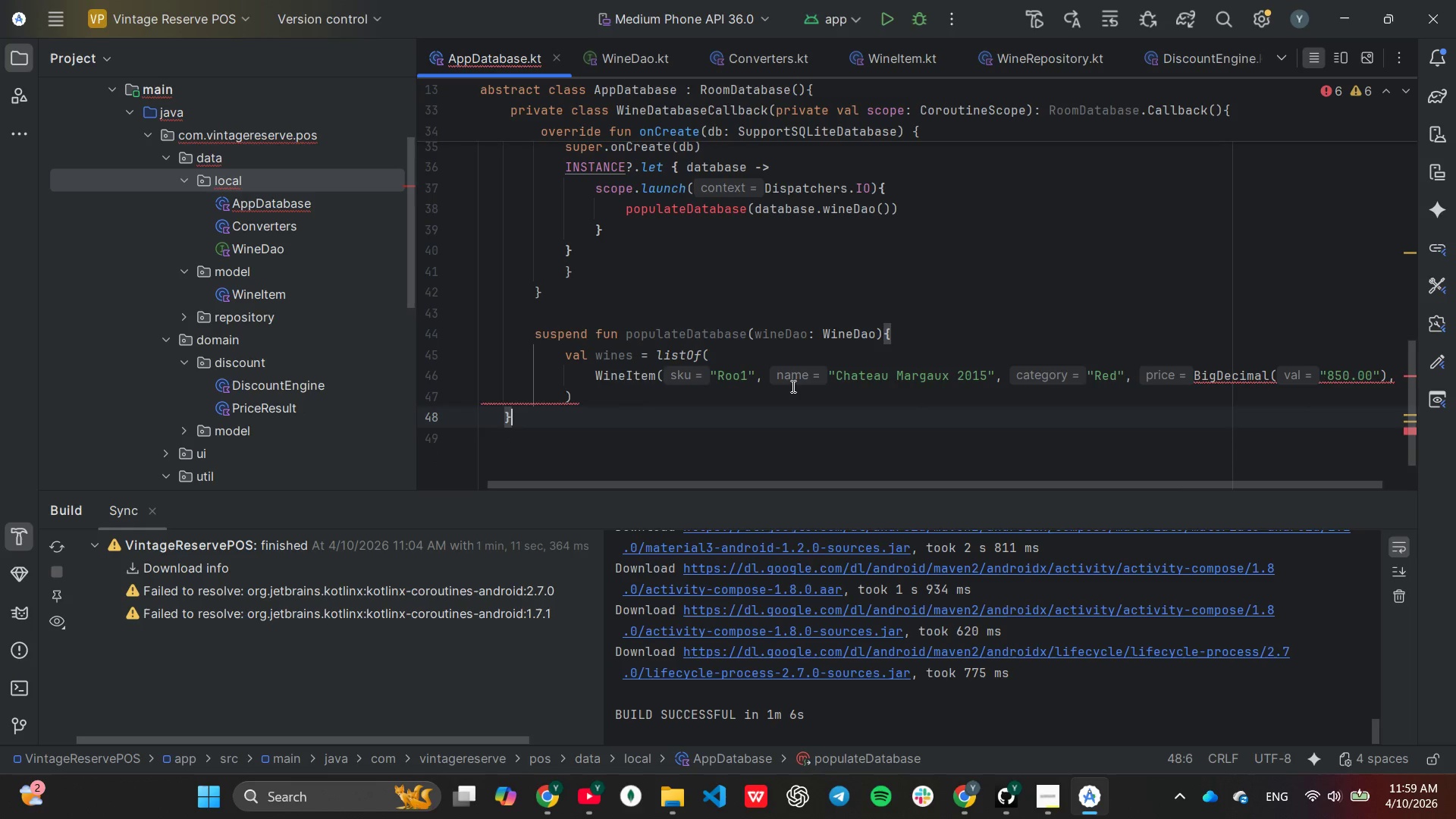 
left_click([792, 386])
 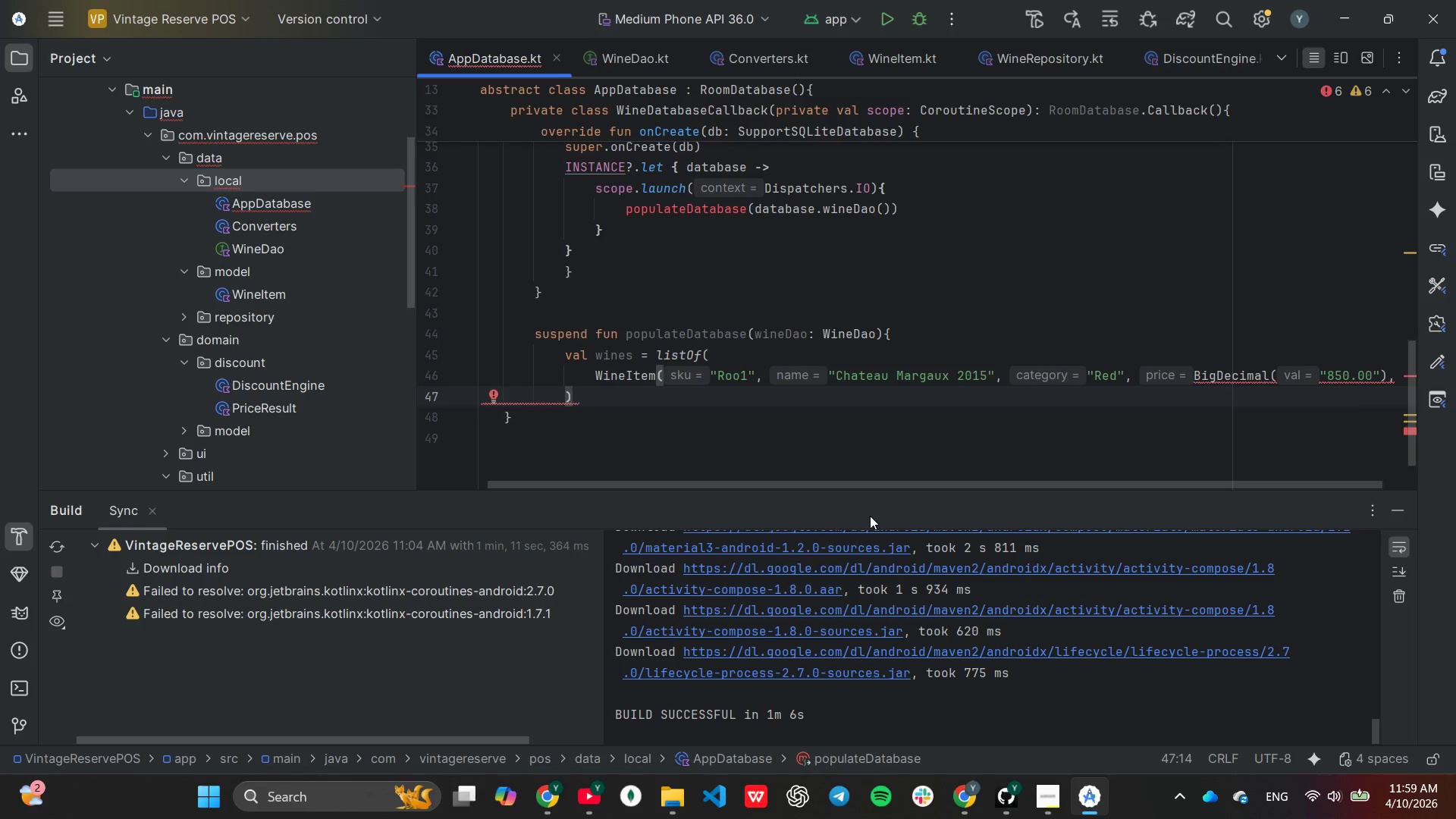 
key(Enter)
 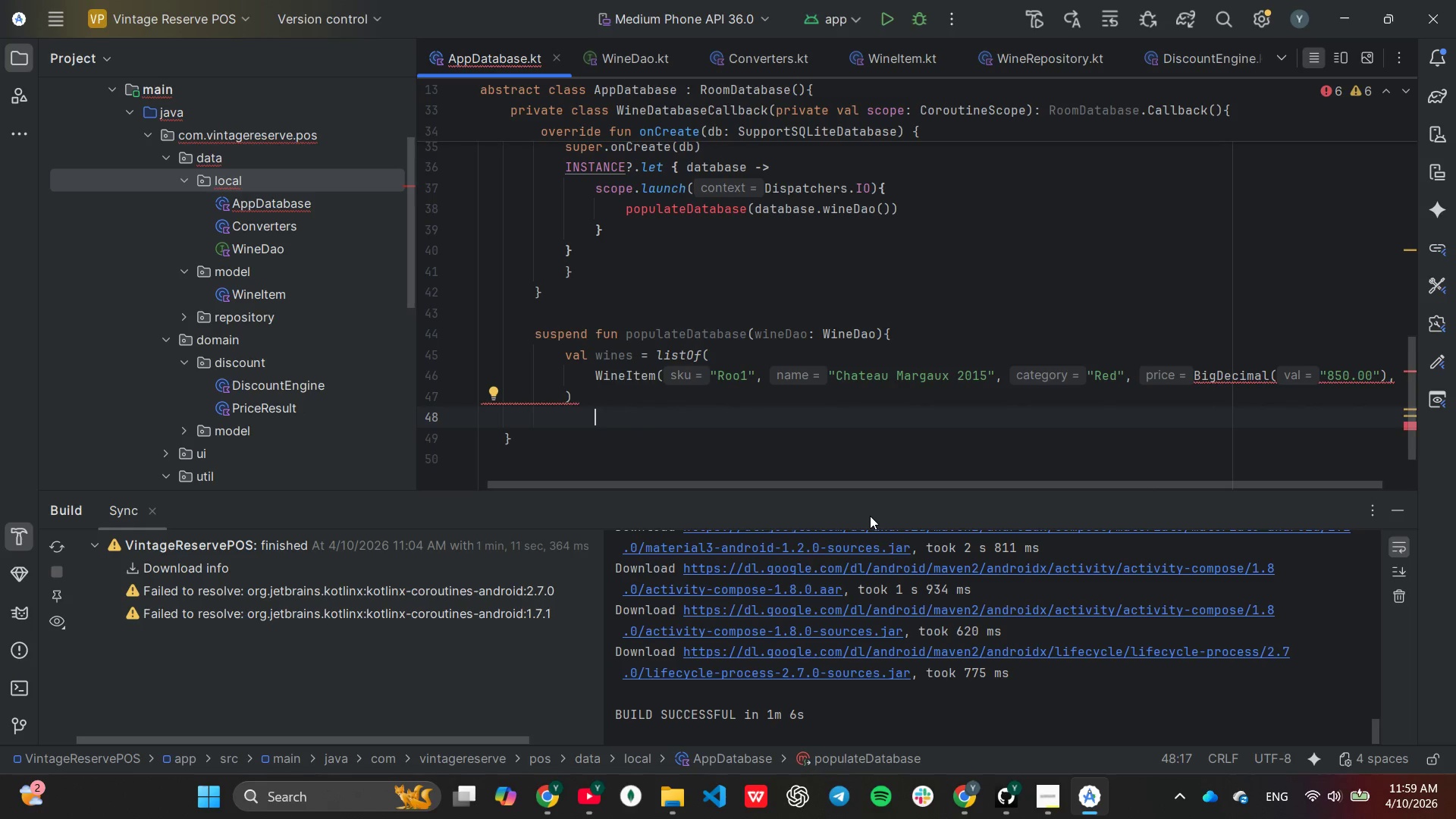 
type(wineDa)
key(Tab)
 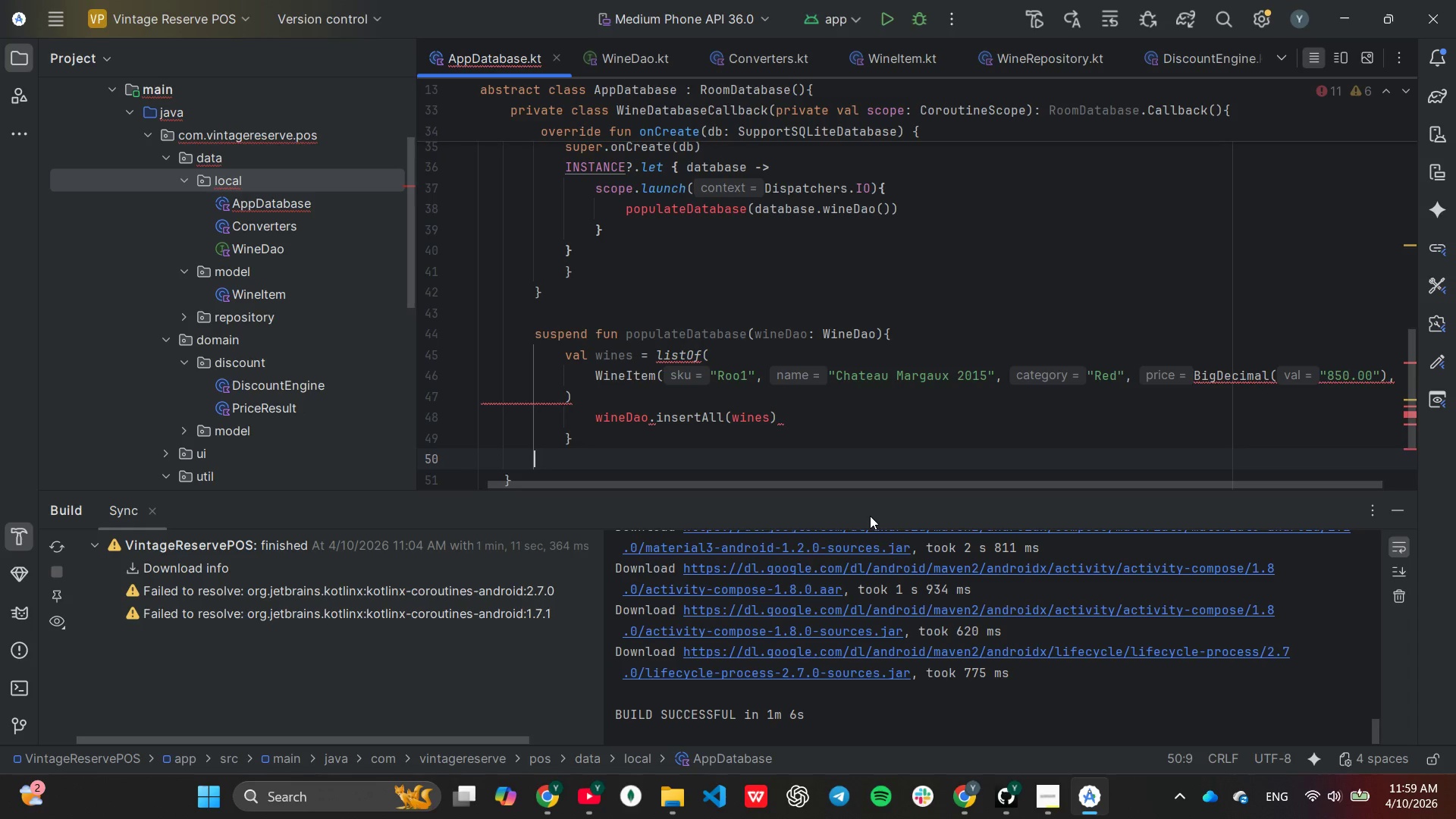 
scroll: coordinate [810, 419], scroll_direction: down, amount: 1.0
 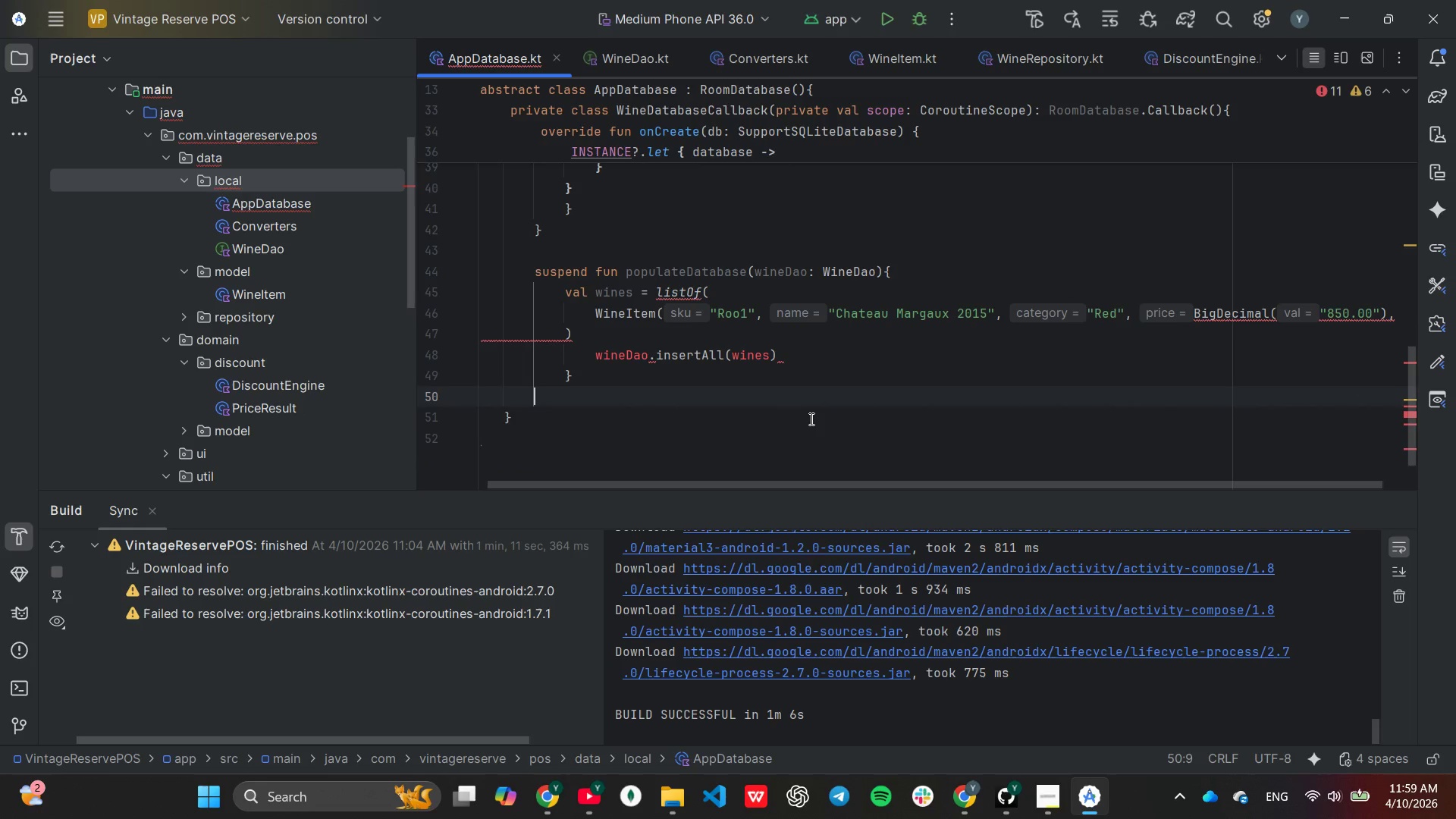 
key(Shift+BracketRight)
 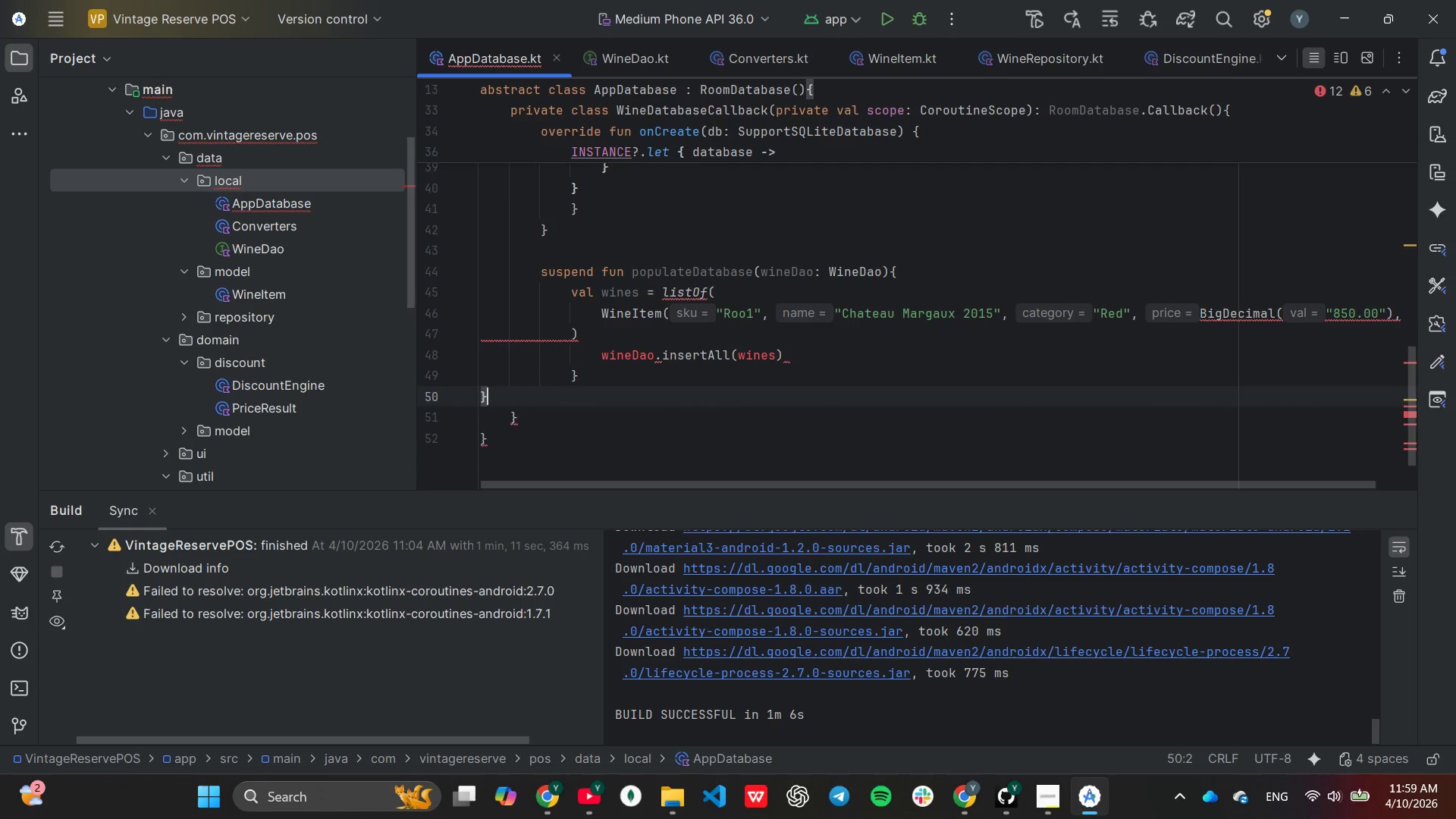 
key(Backspace)
 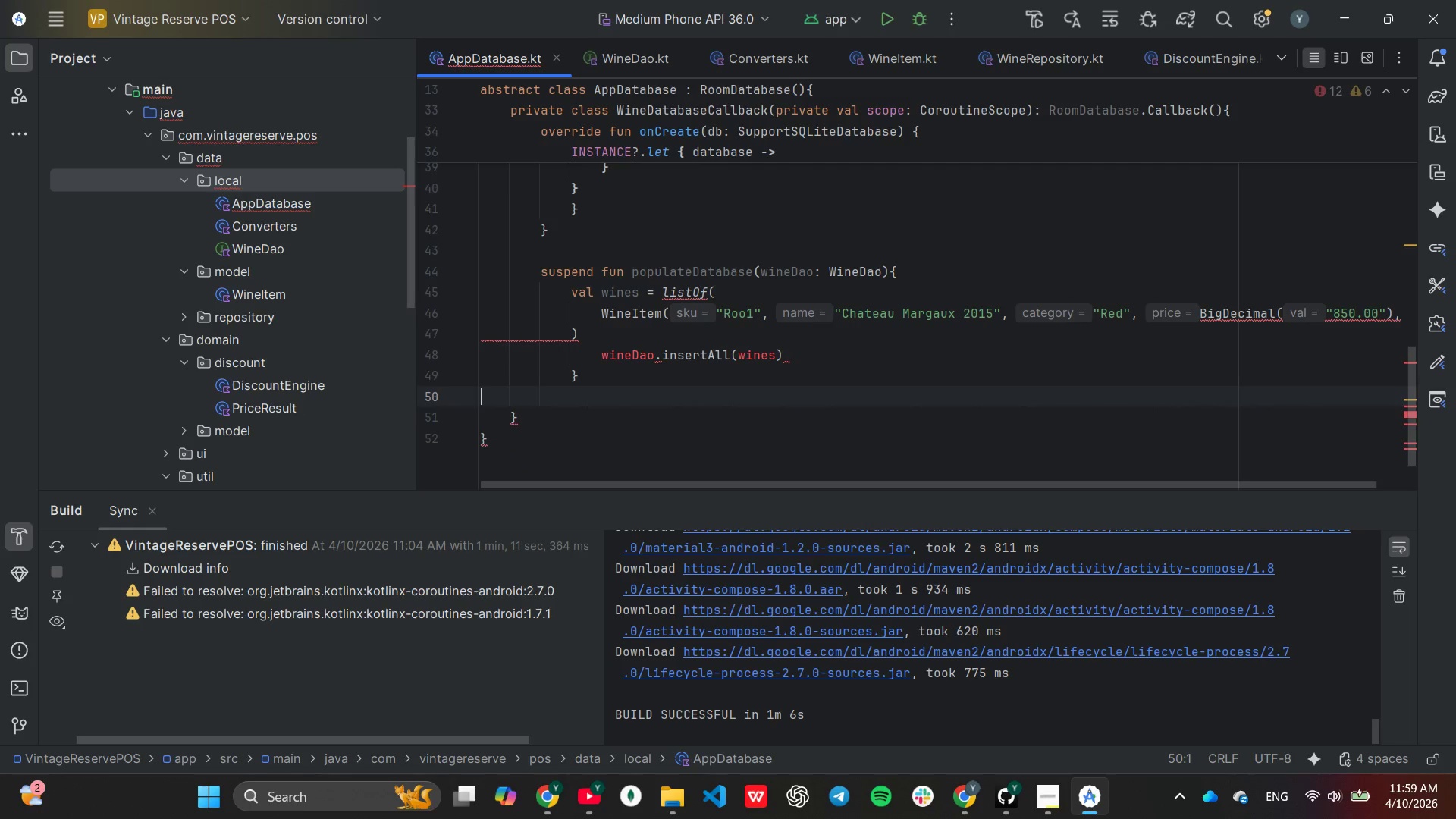 
key(Backspace)
 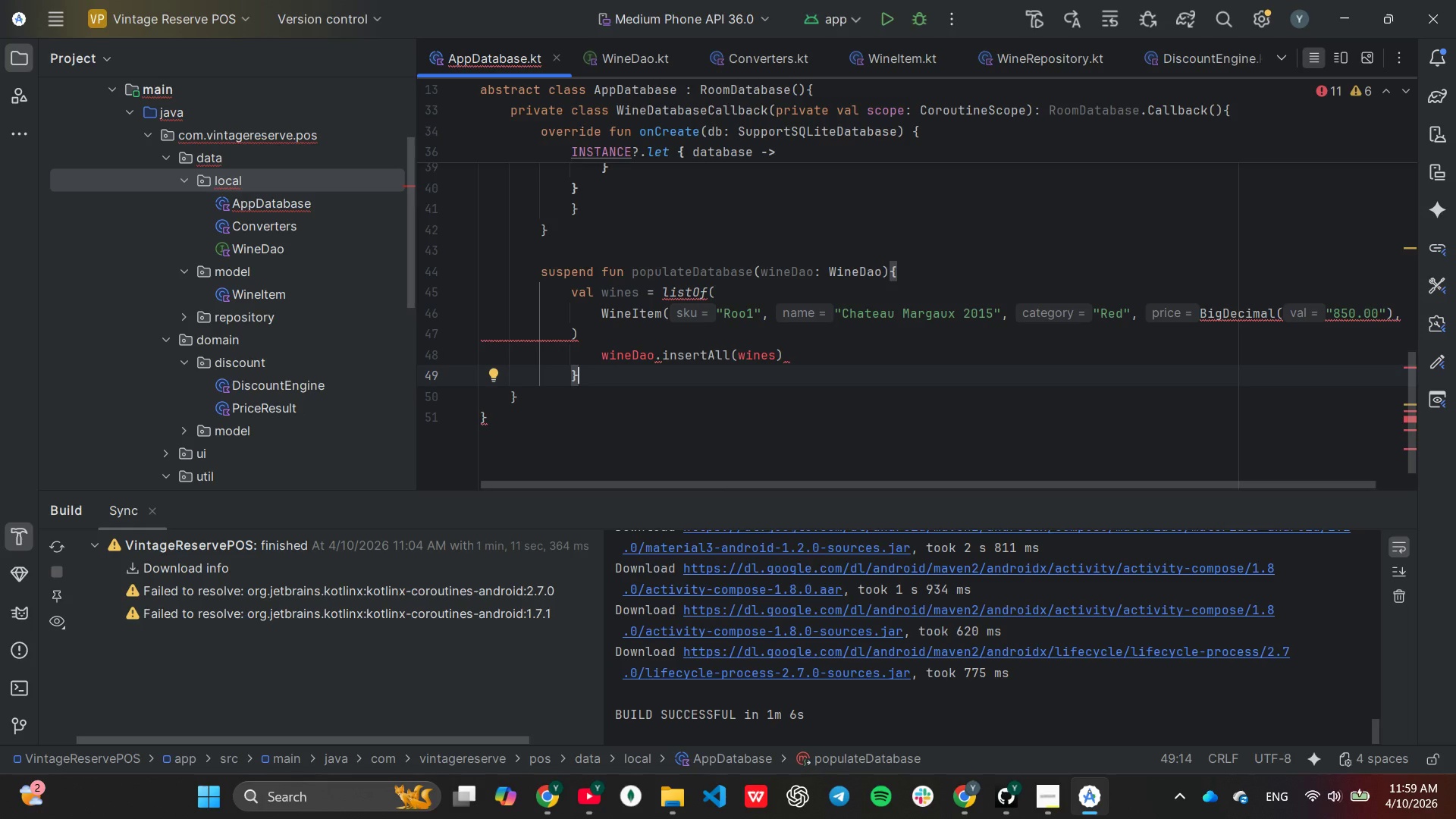 
wait(9.48)
 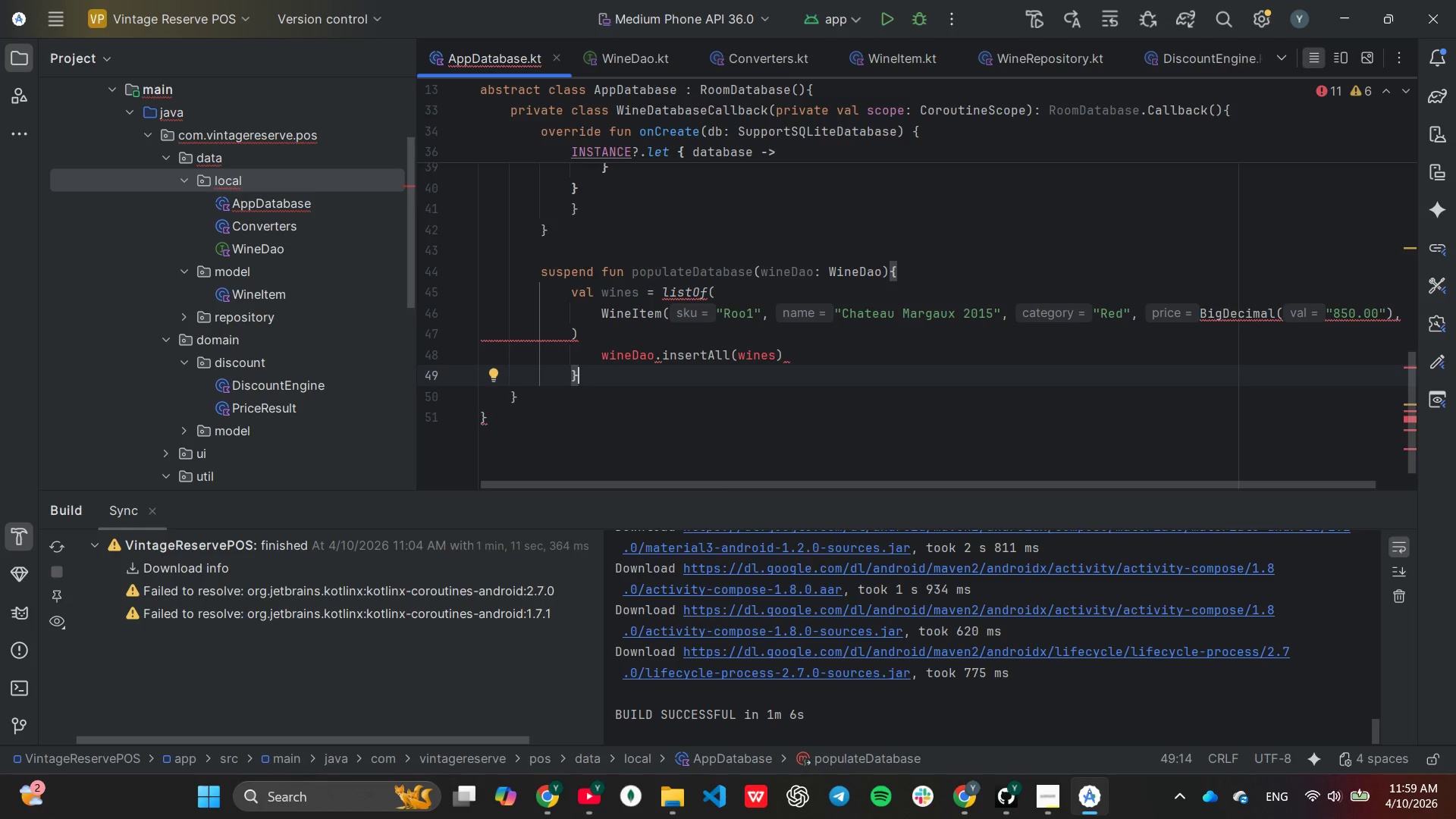 
key(ArrowLeft)
 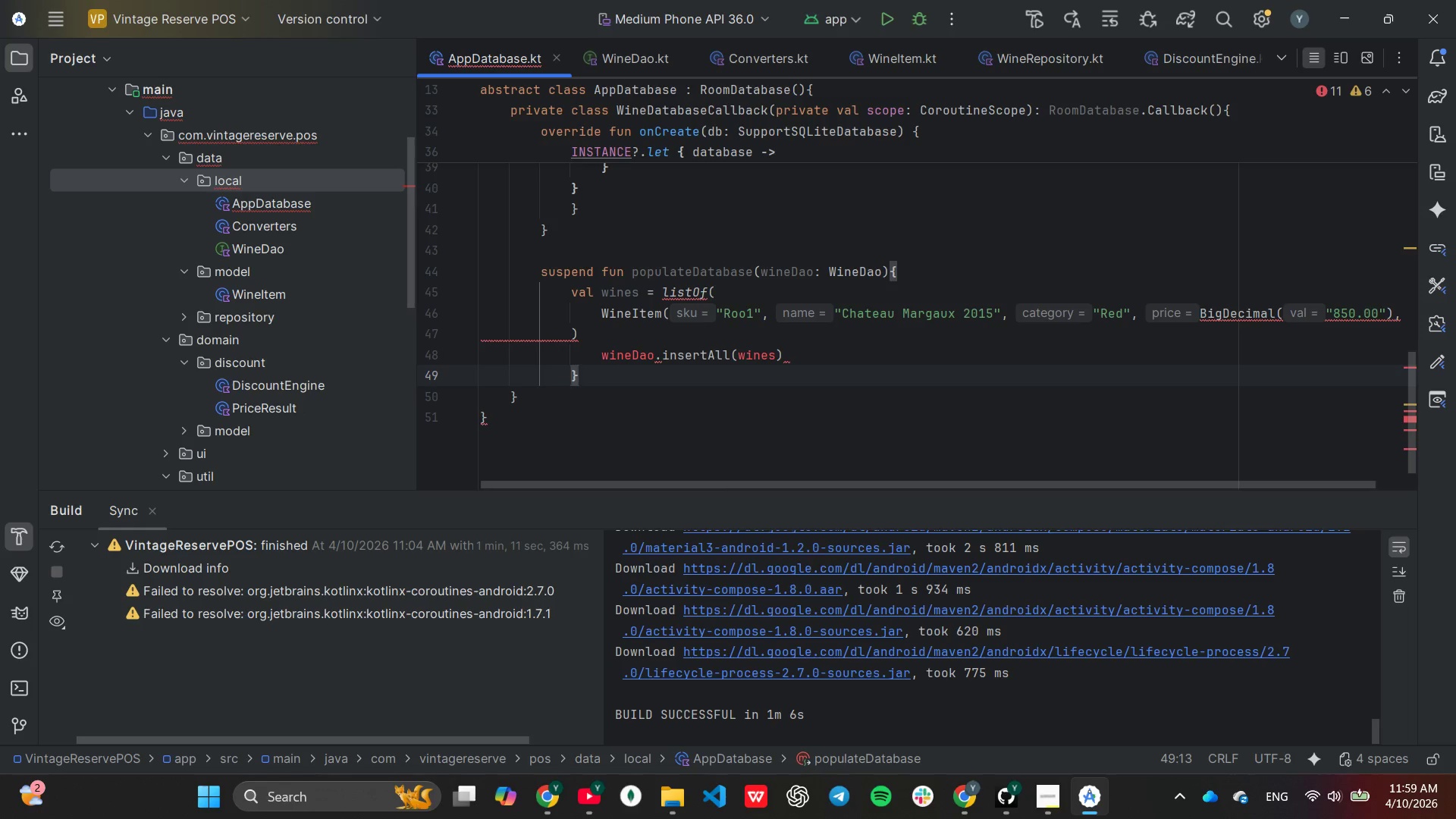 
key(Backspace)
 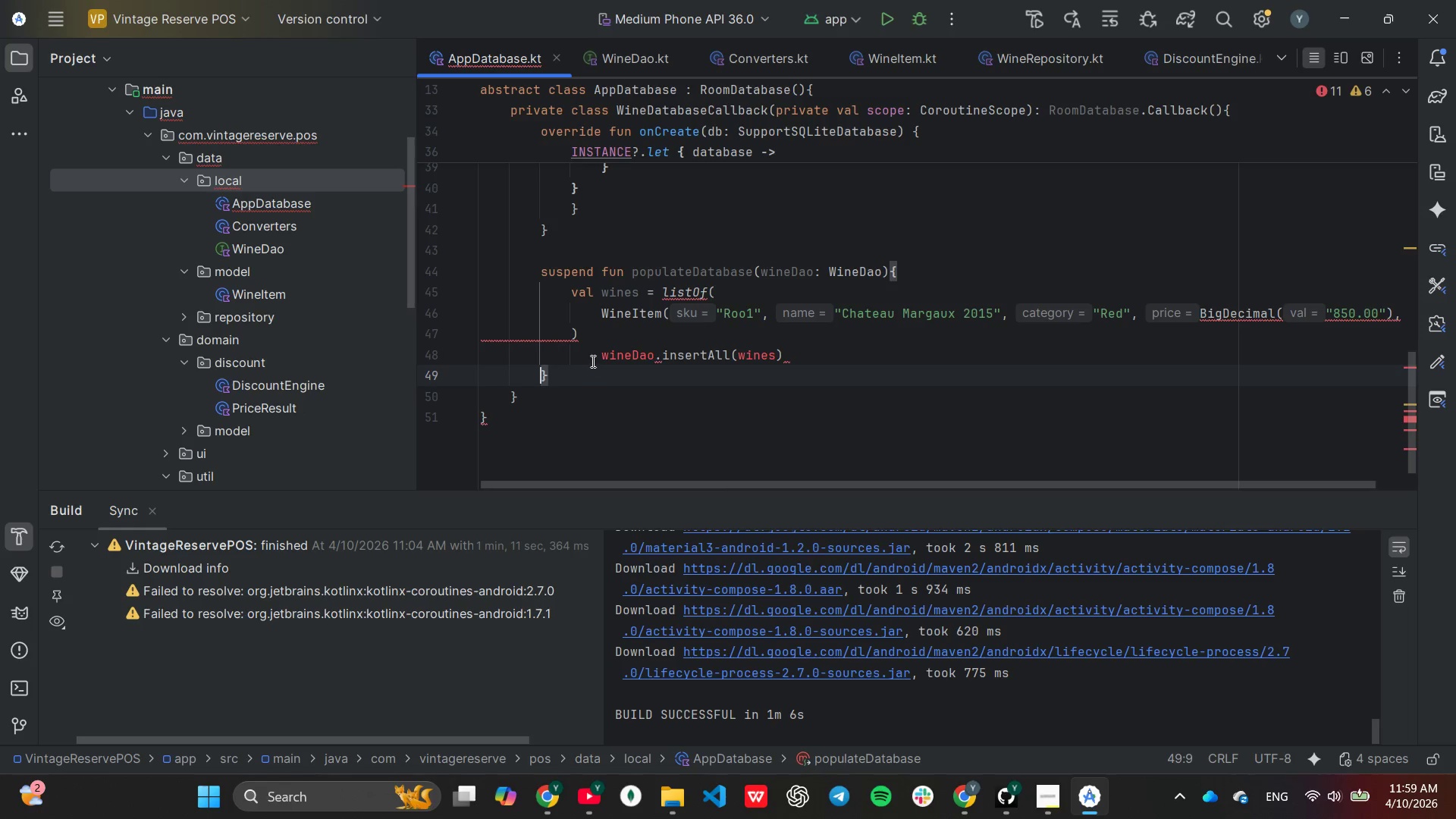 
wait(7.56)
 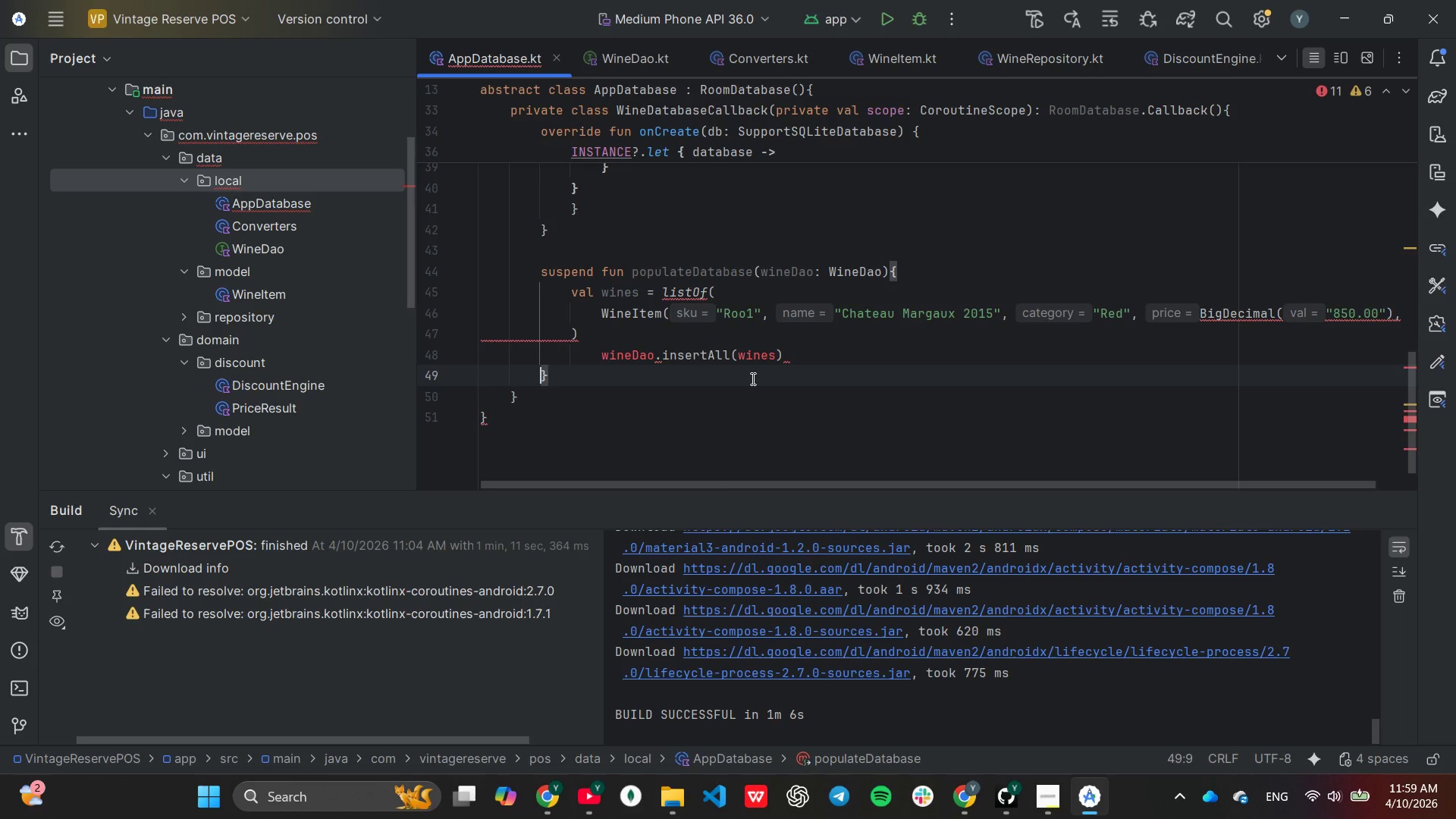 
key(Backspace)
 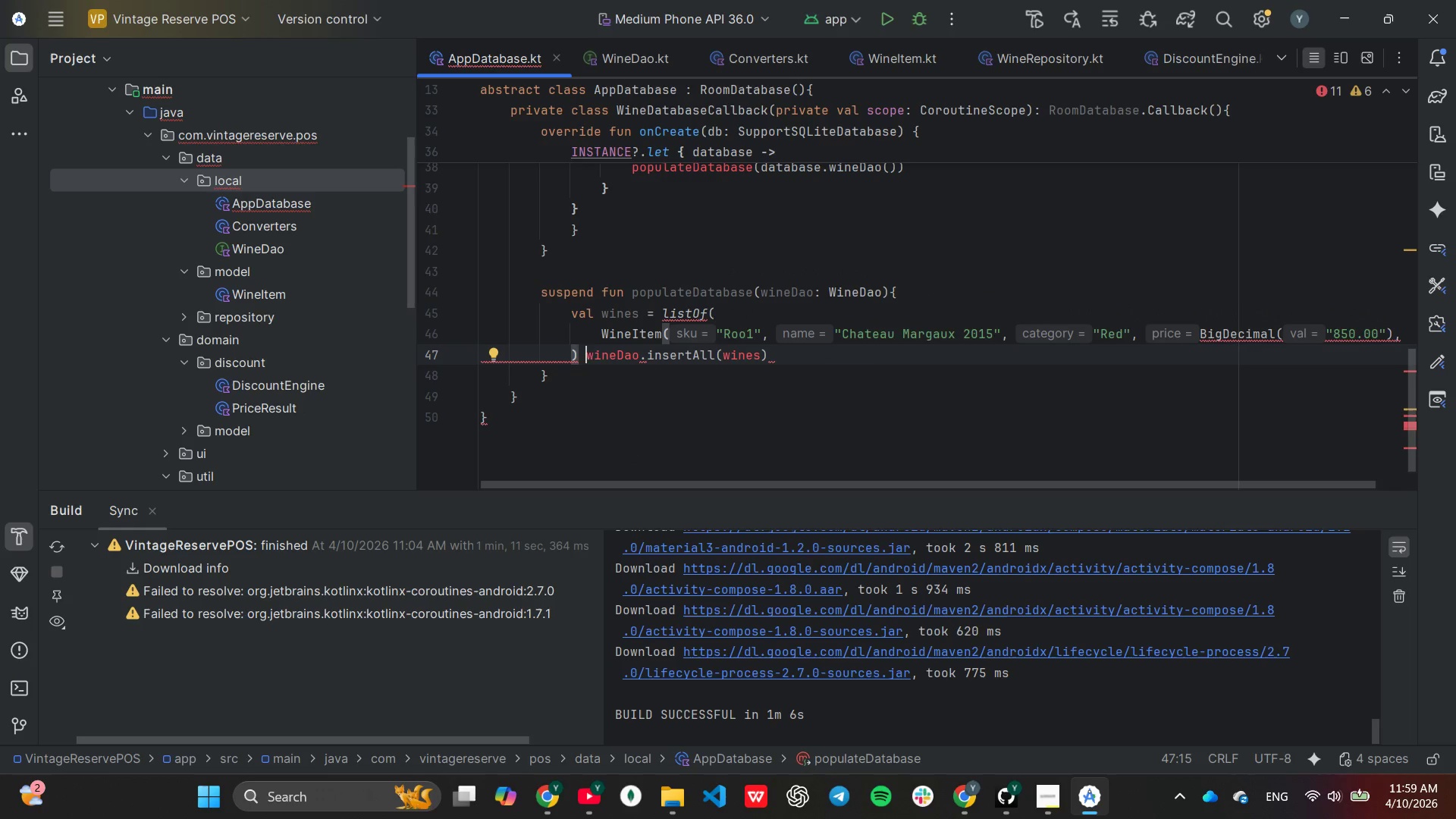 
key(Enter)
 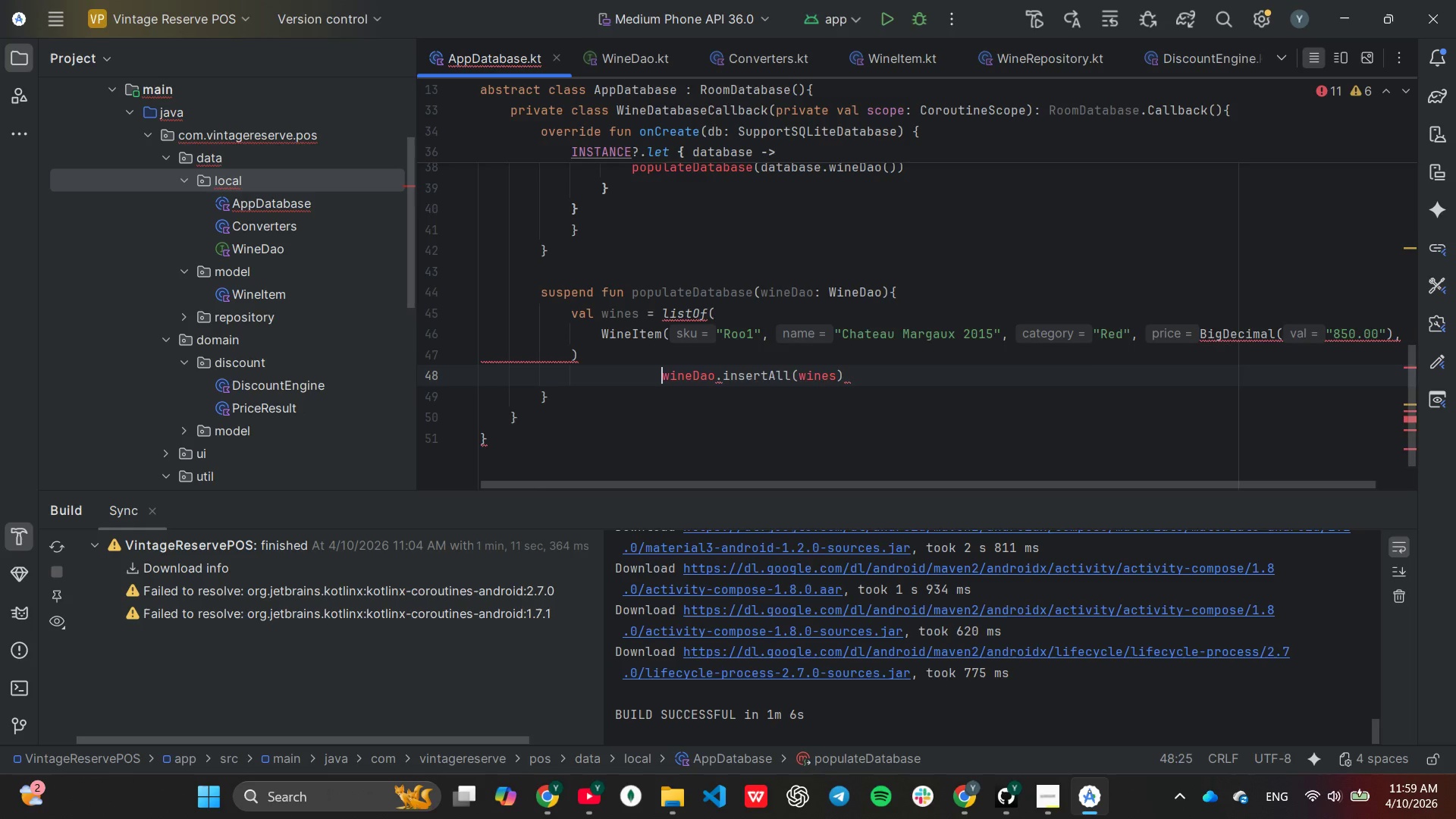 
key(Backspace)
 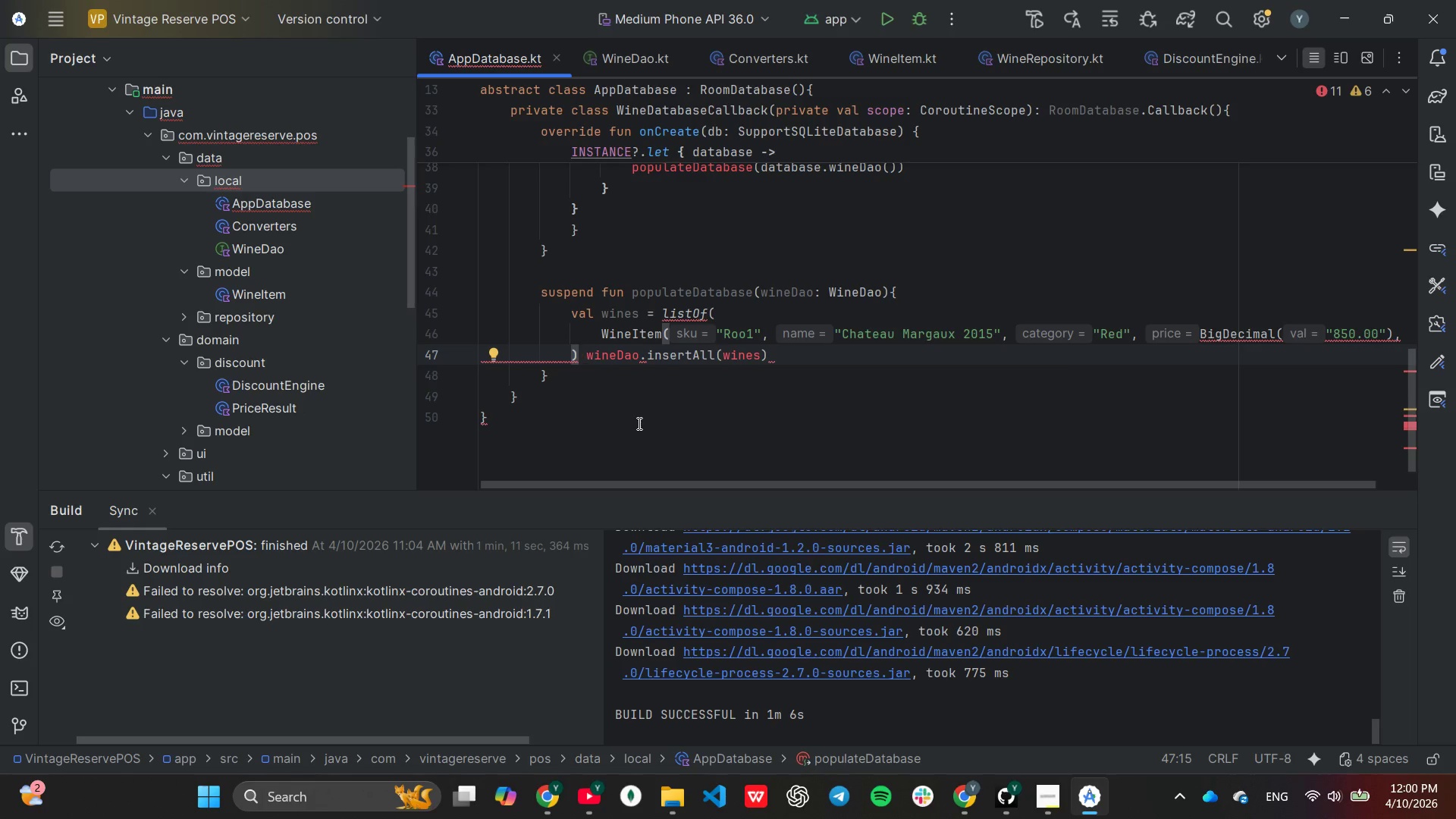 
wait(28.47)
 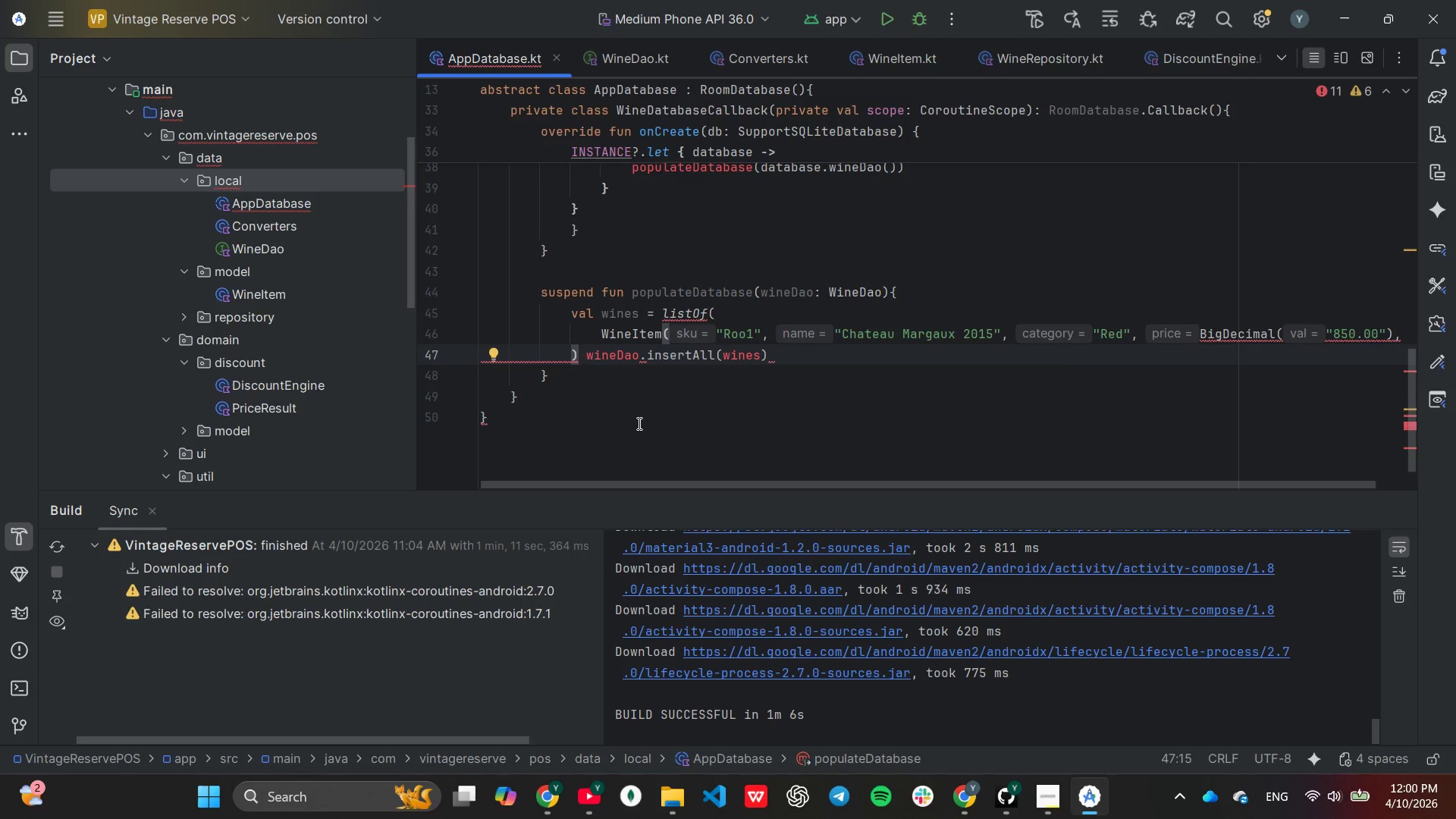 
mouse_move([1208, 324])
 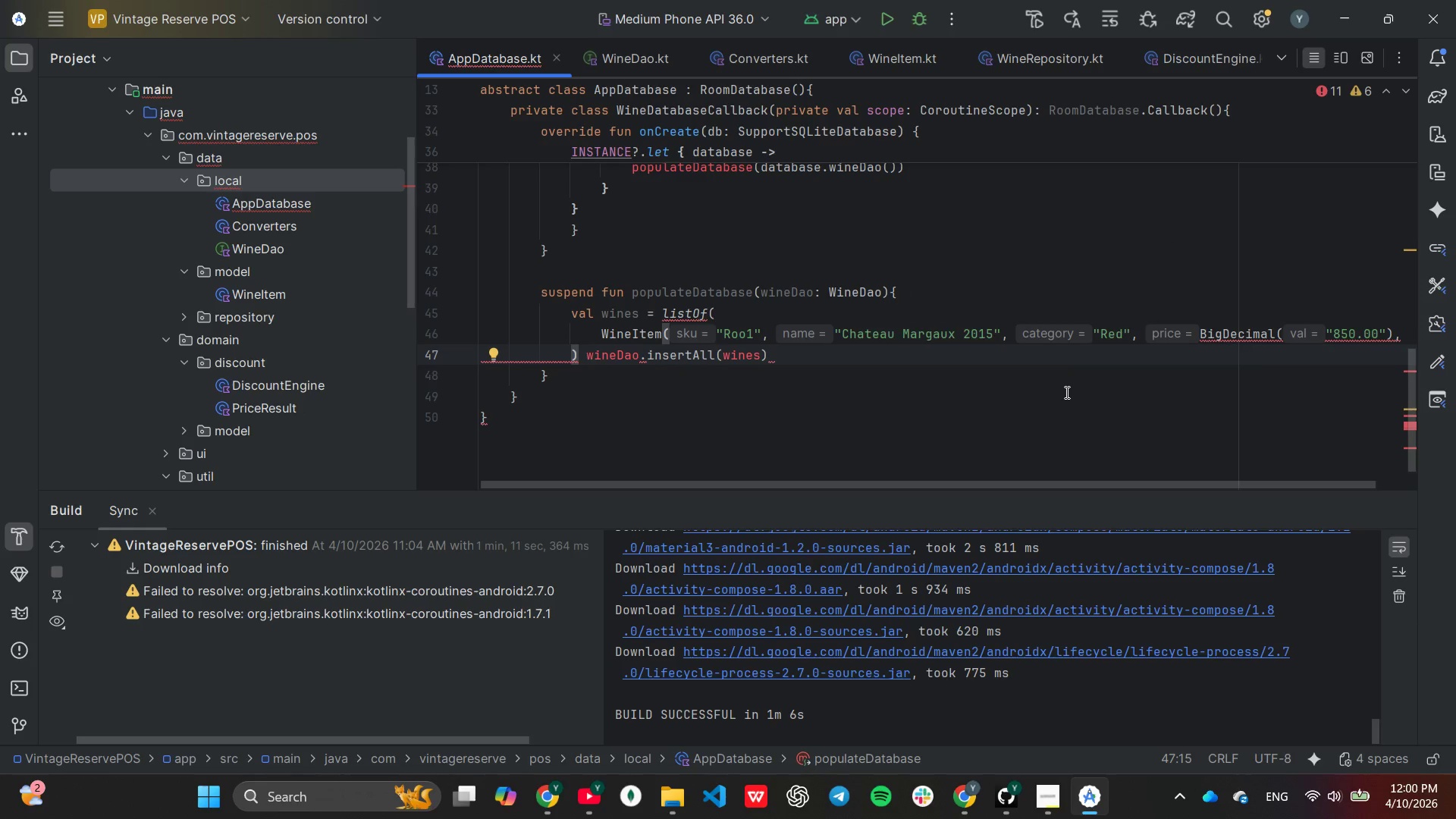 
wait(6.98)
 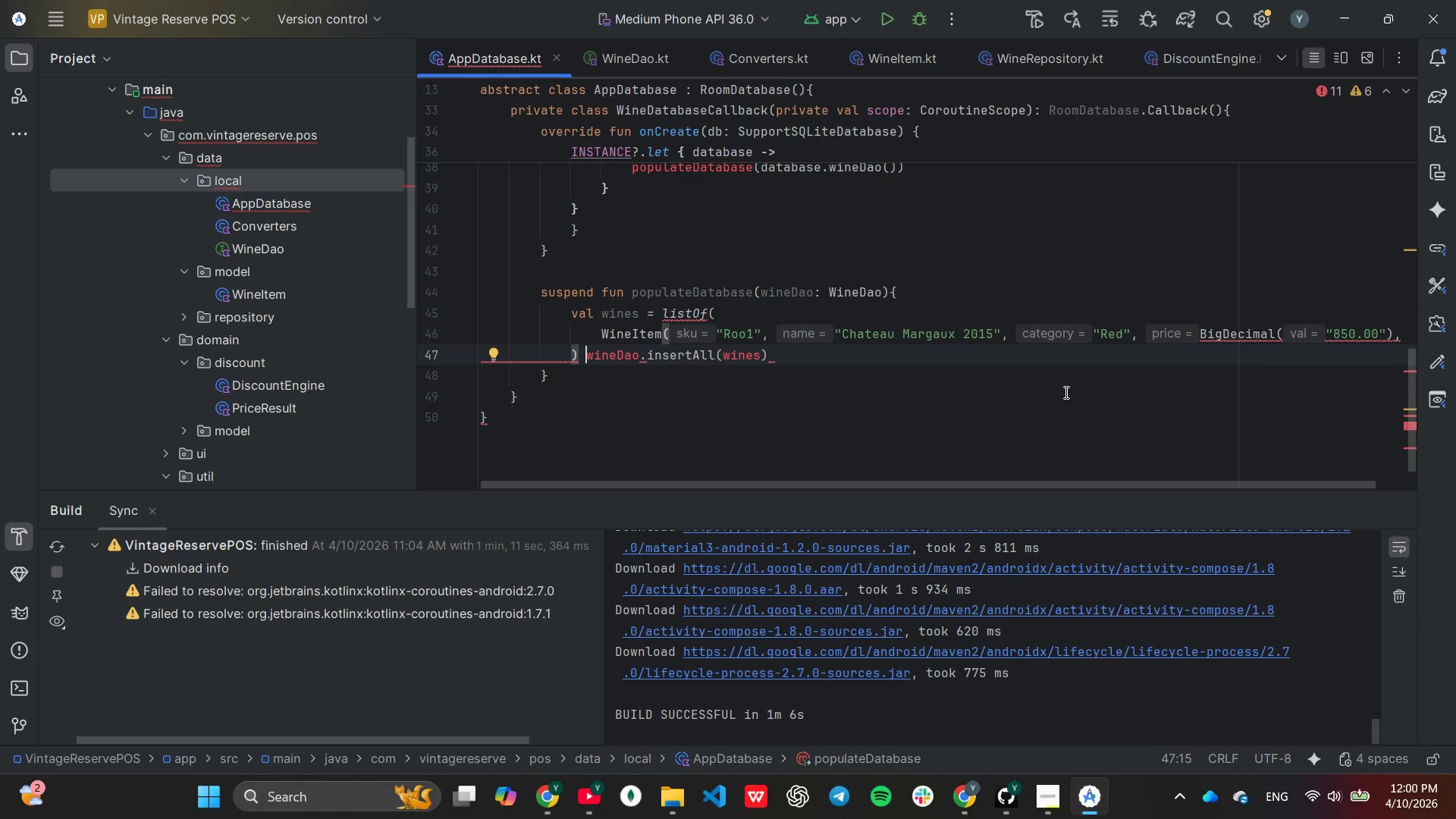 
mouse_move([1368, 343])
 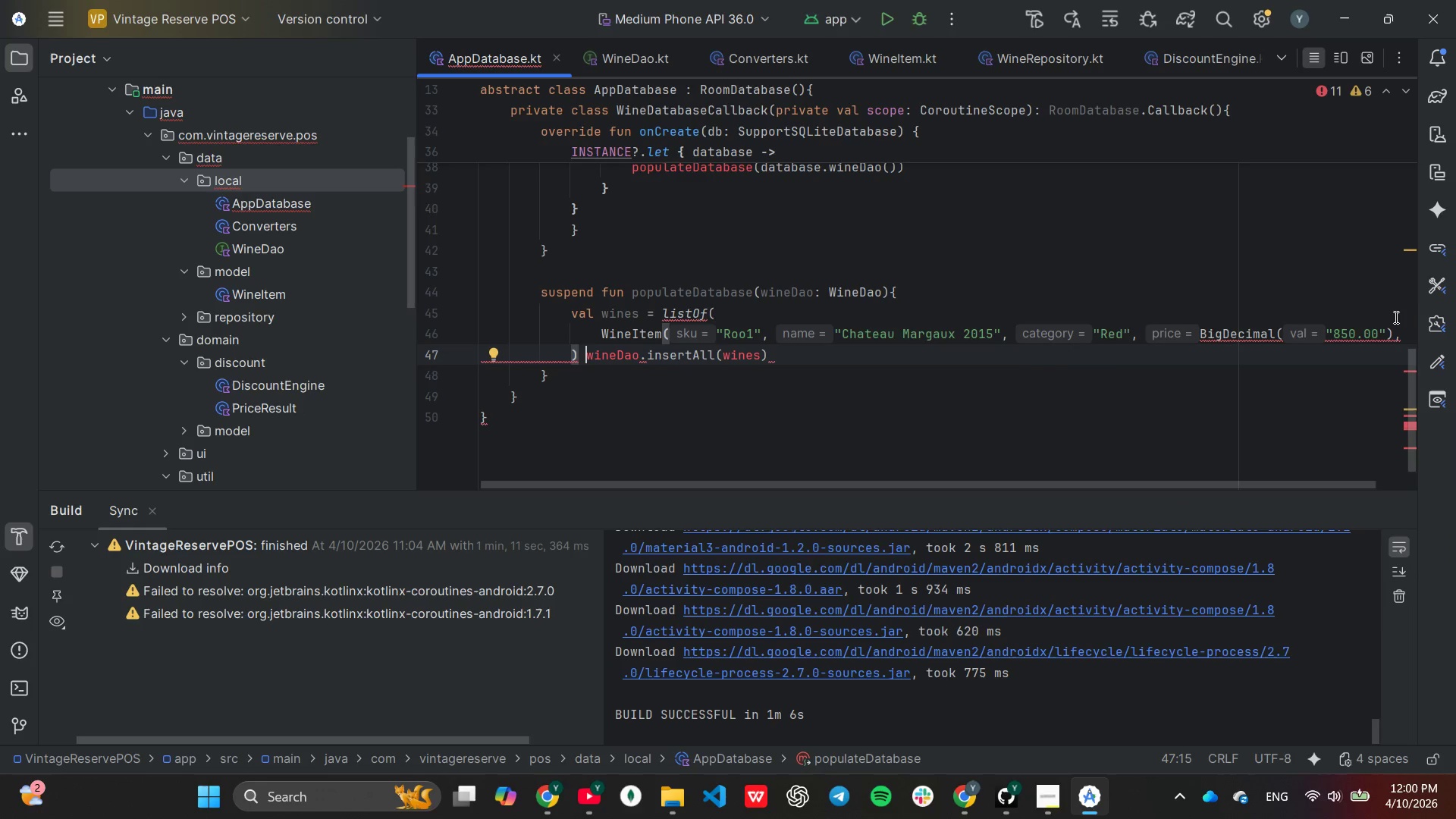 
wait(5.18)
 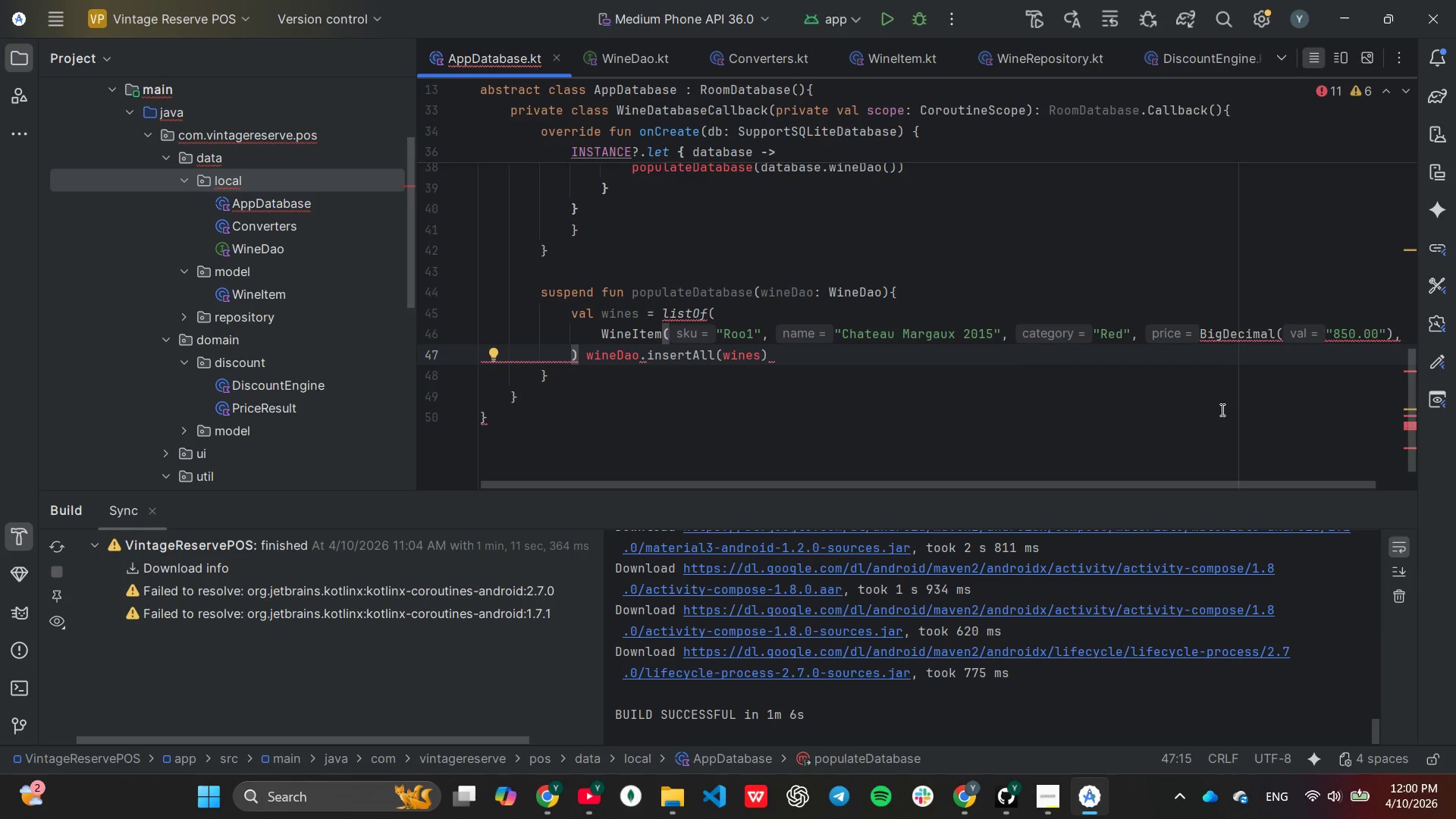 
left_click([1385, 337])
 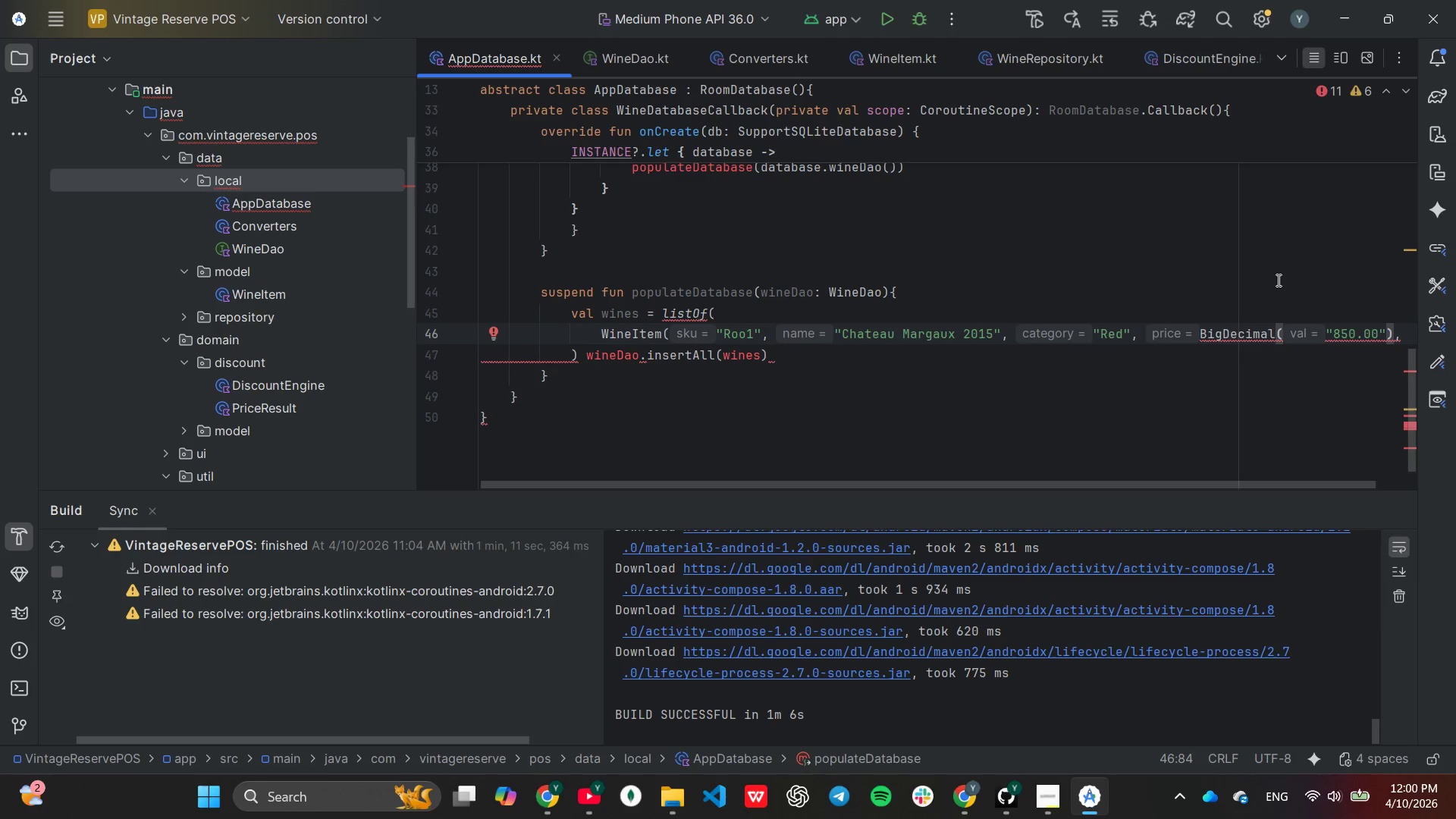 
key(Shift+ShiftLeft)
 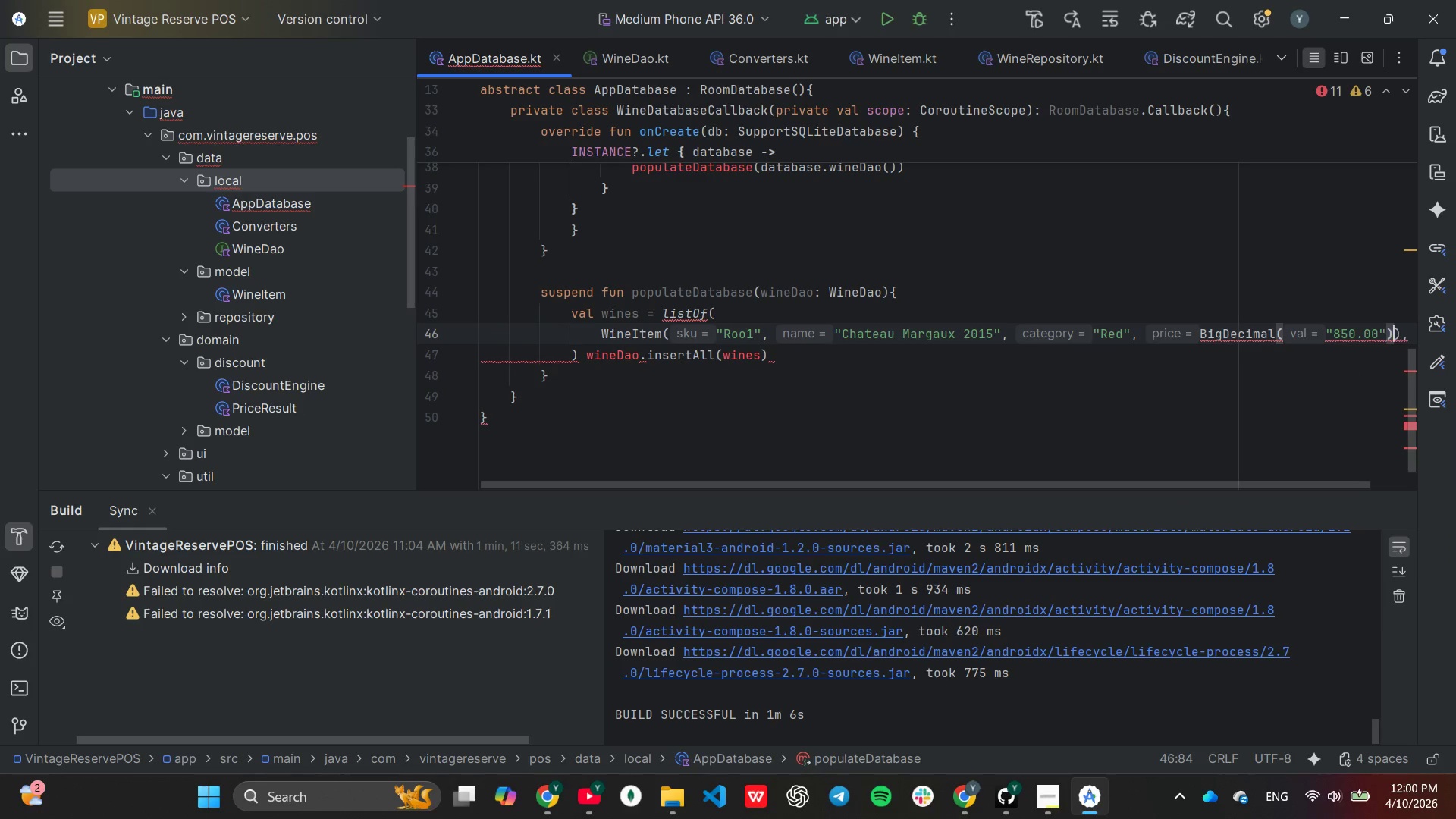 
key(Shift+0)
 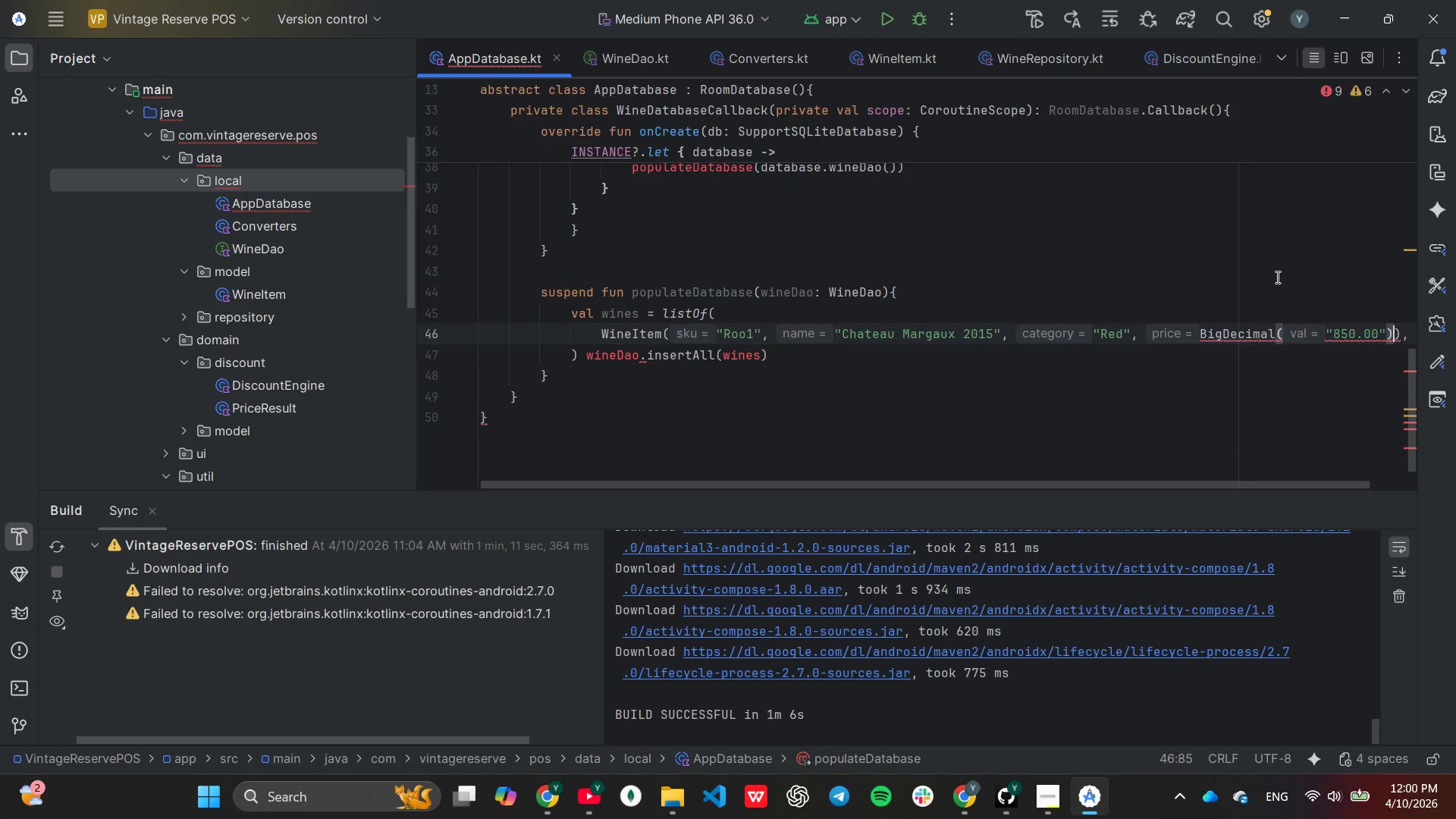 
key(Comma)
 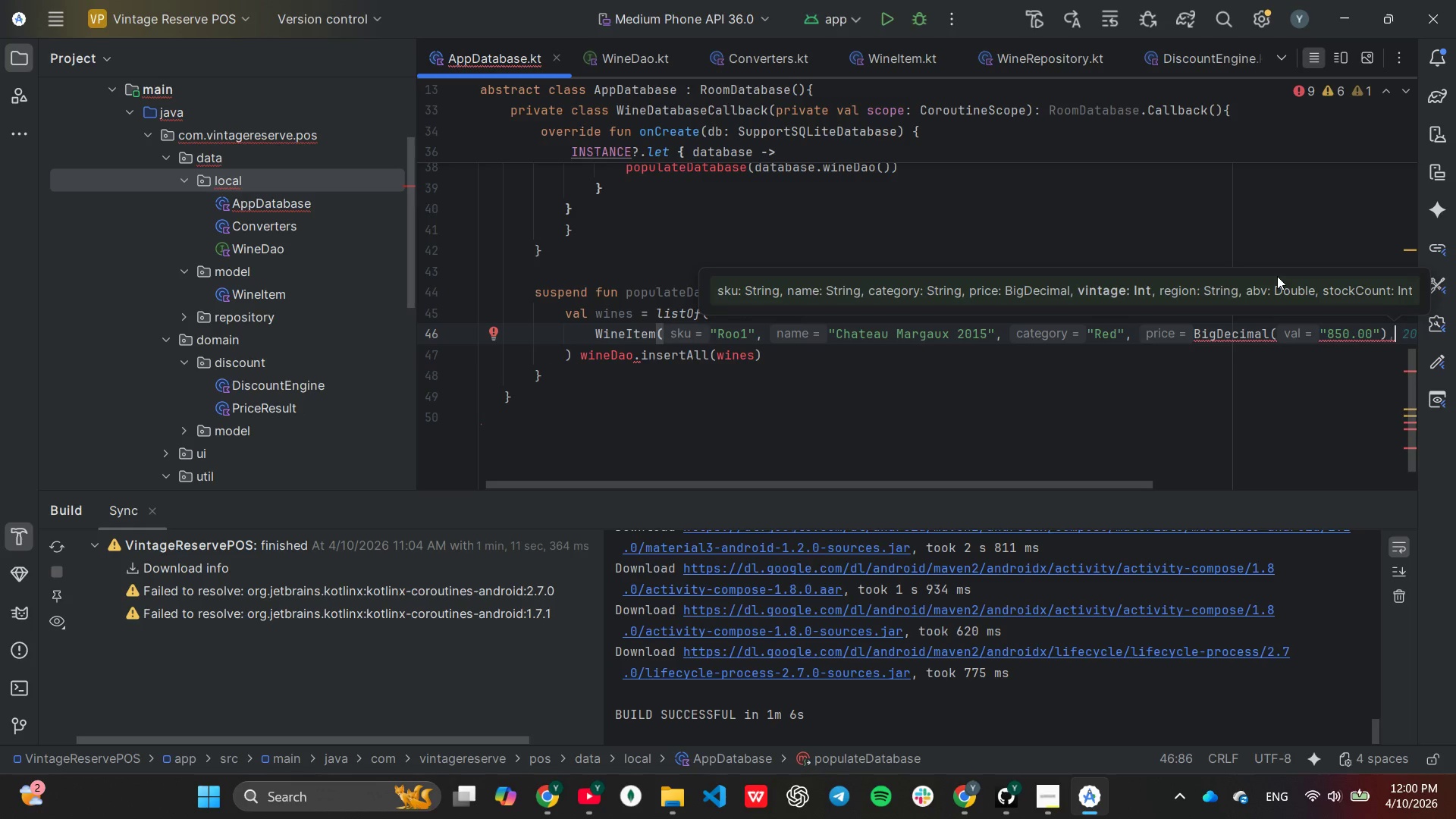 
wait(6.58)
 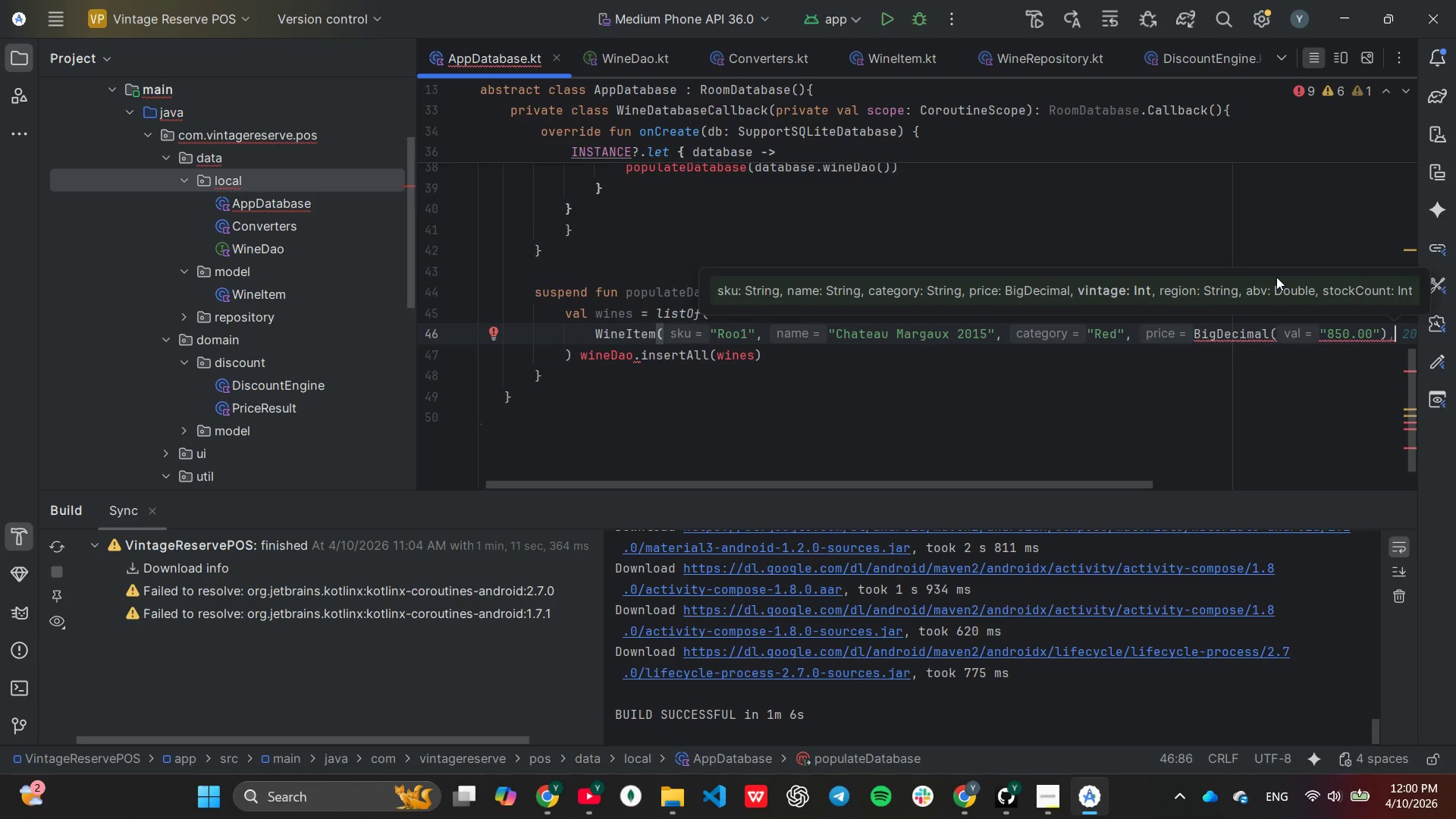 
scroll: coordinate [1270, 336], scroll_direction: down, amount: 11.0
 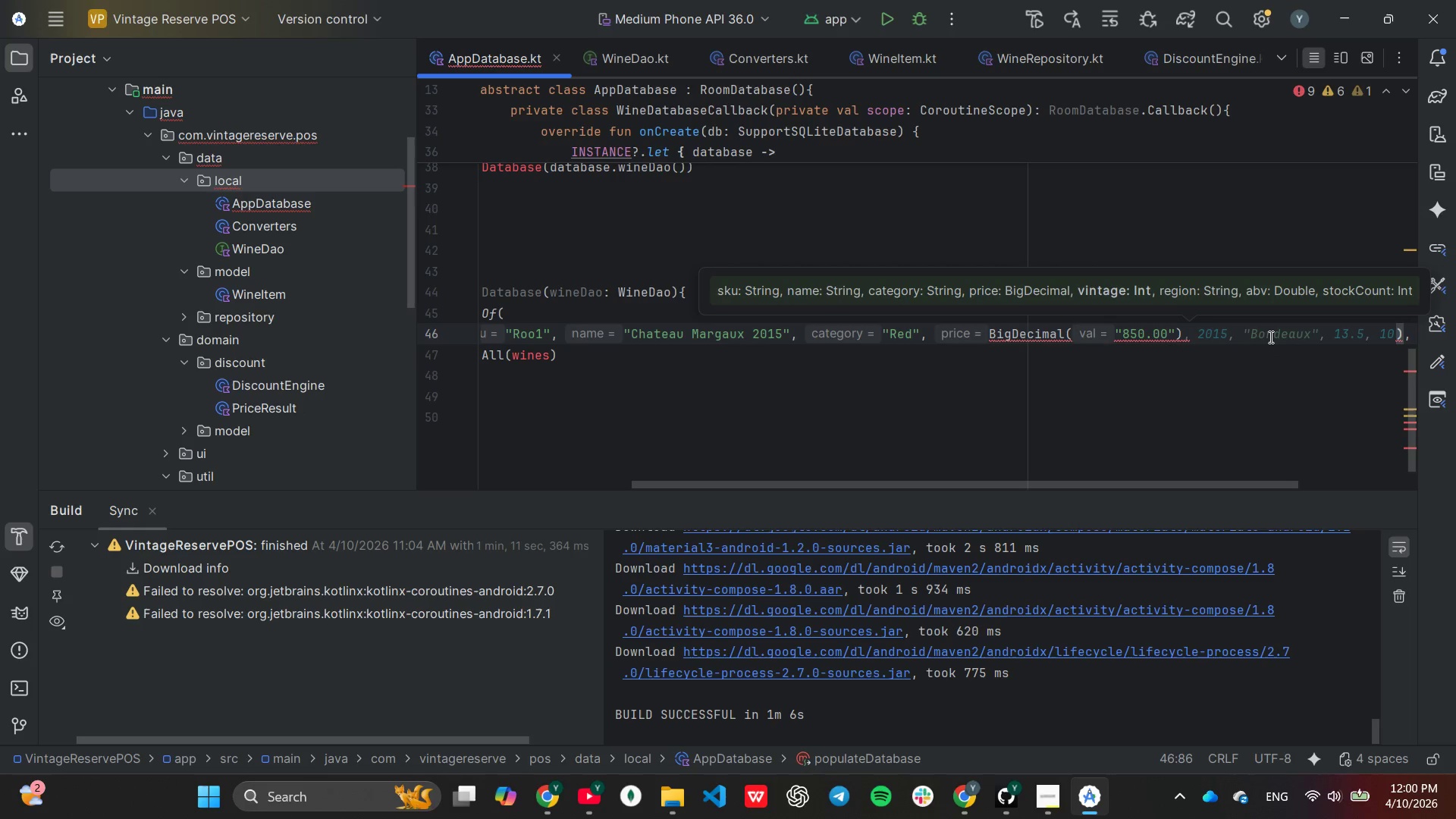 
key(Tab)
 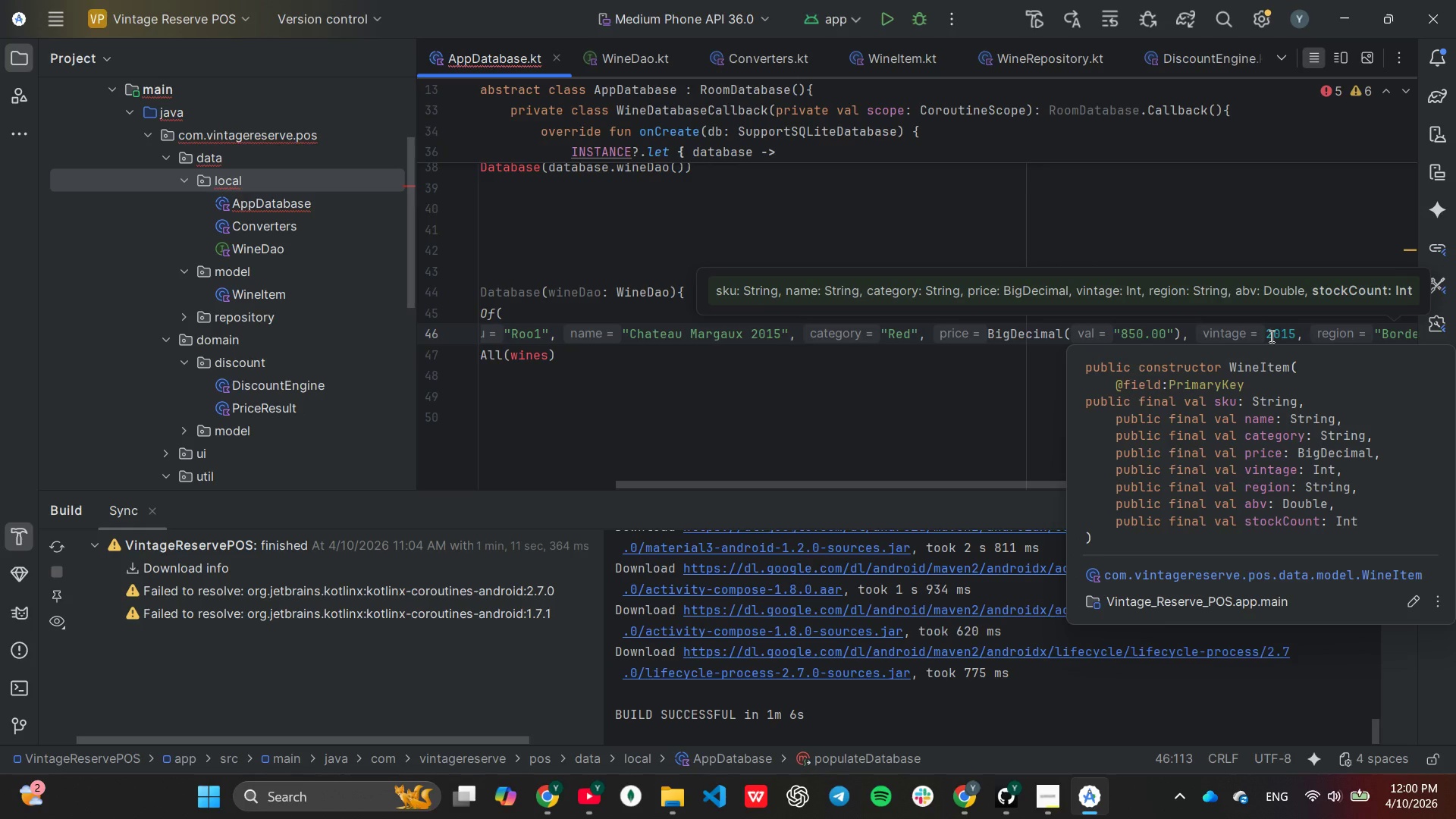 
wait(9.06)
 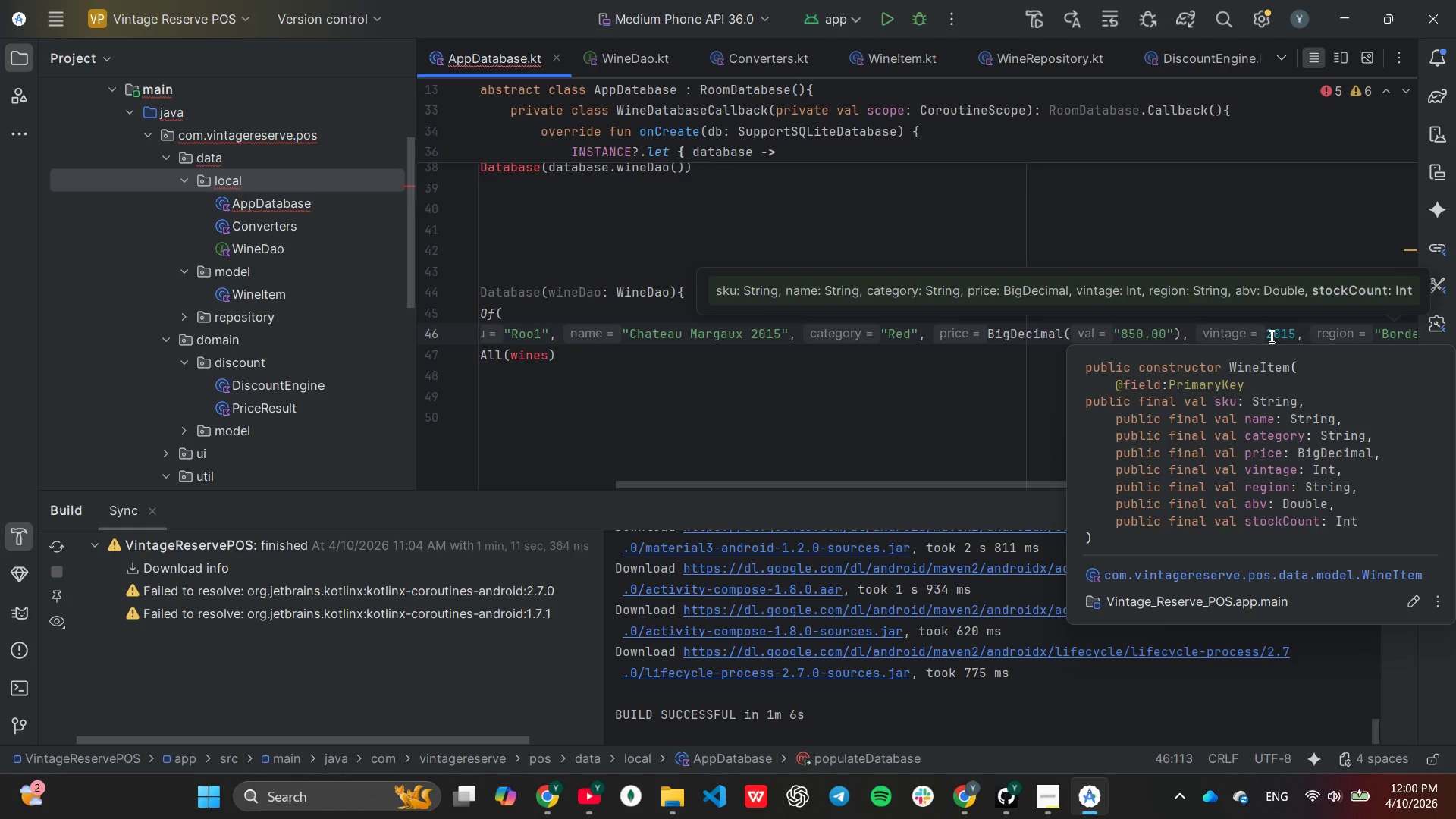 
left_click_drag(start_coordinate=[953, 479], to_coordinate=[1181, 466])
 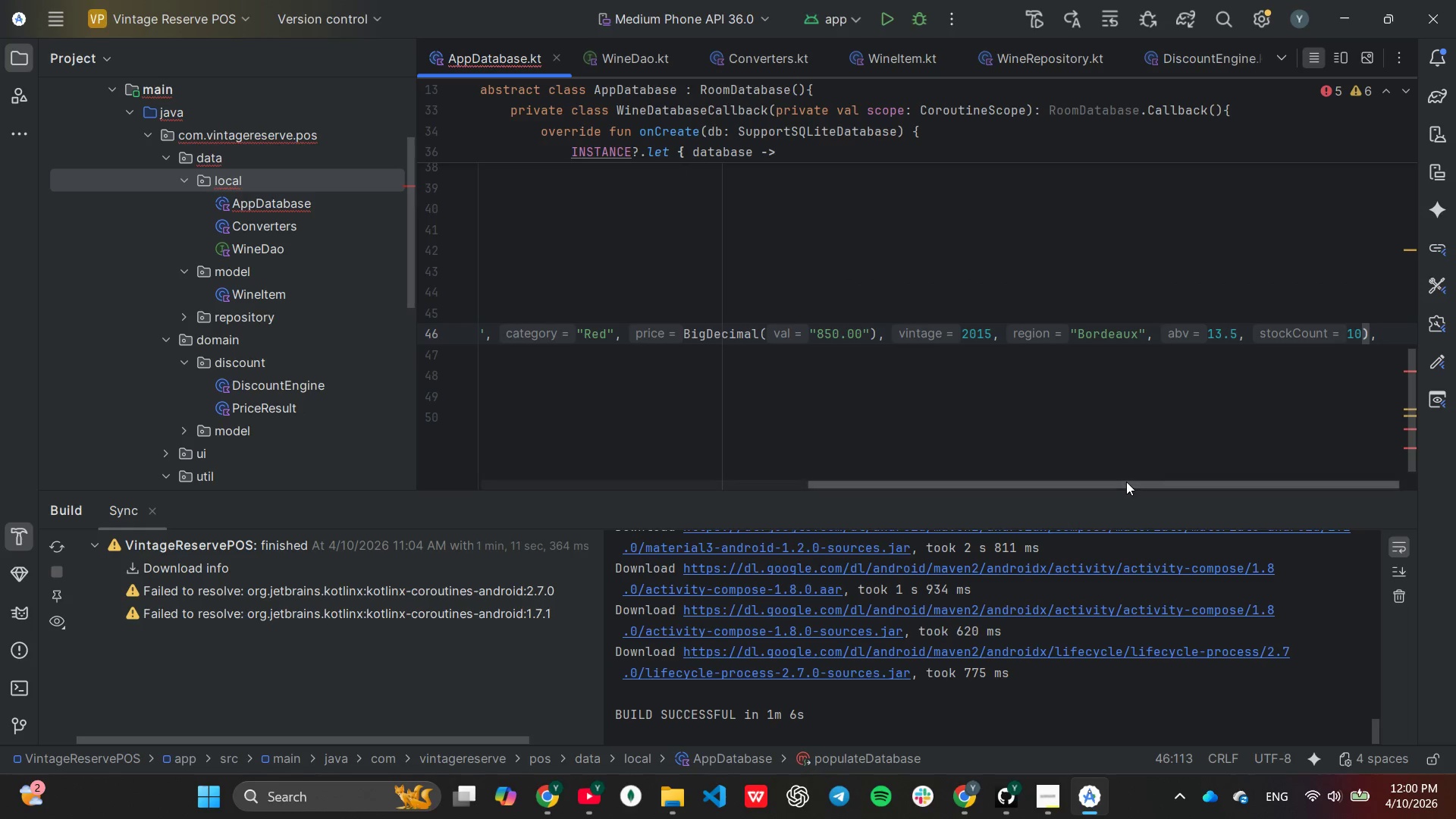 
left_click_drag(start_coordinate=[1127, 480], to_coordinate=[806, 535])
 